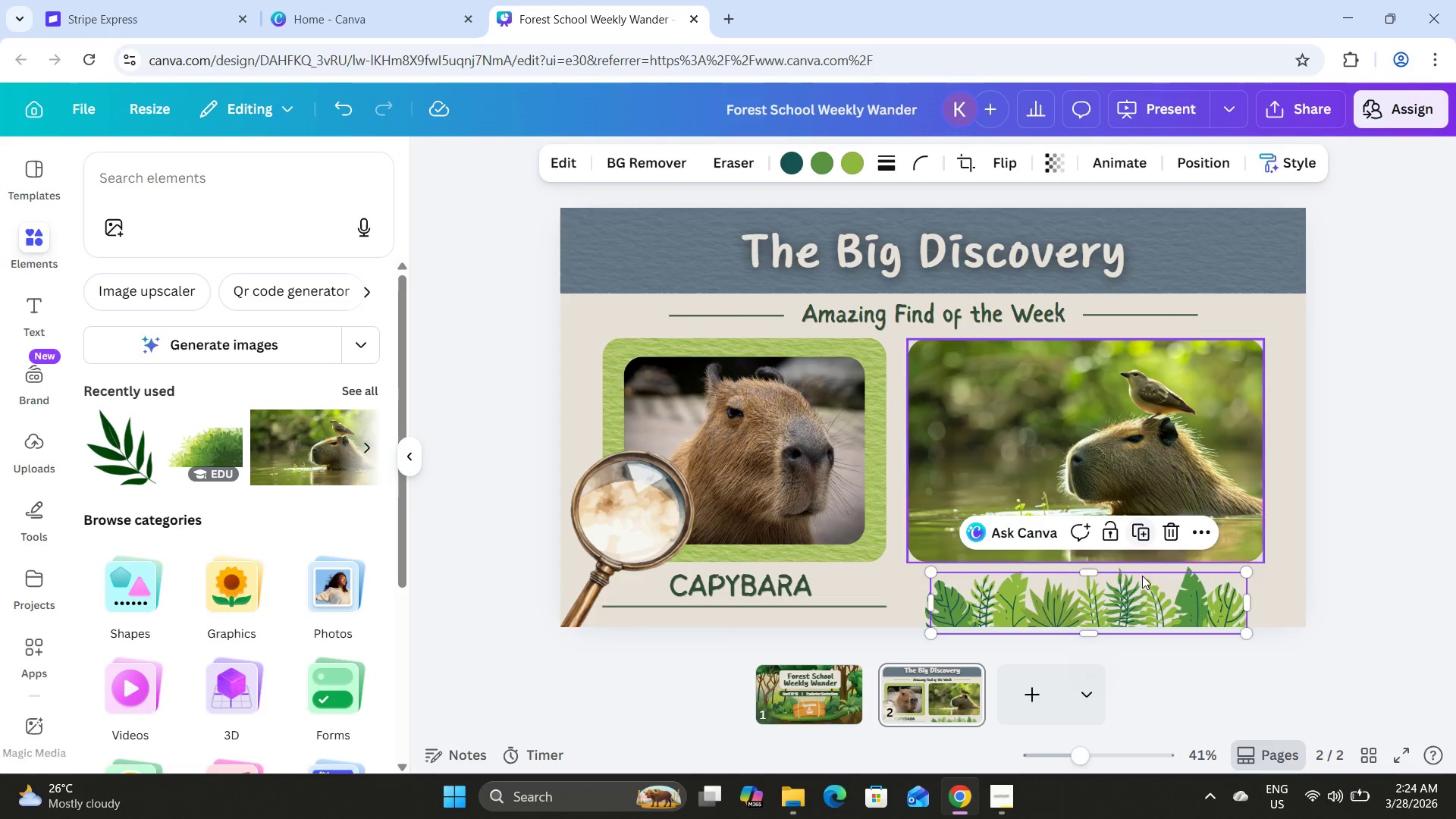 
left_click_drag(start_coordinate=[1150, 611], to_coordinate=[625, 267])
 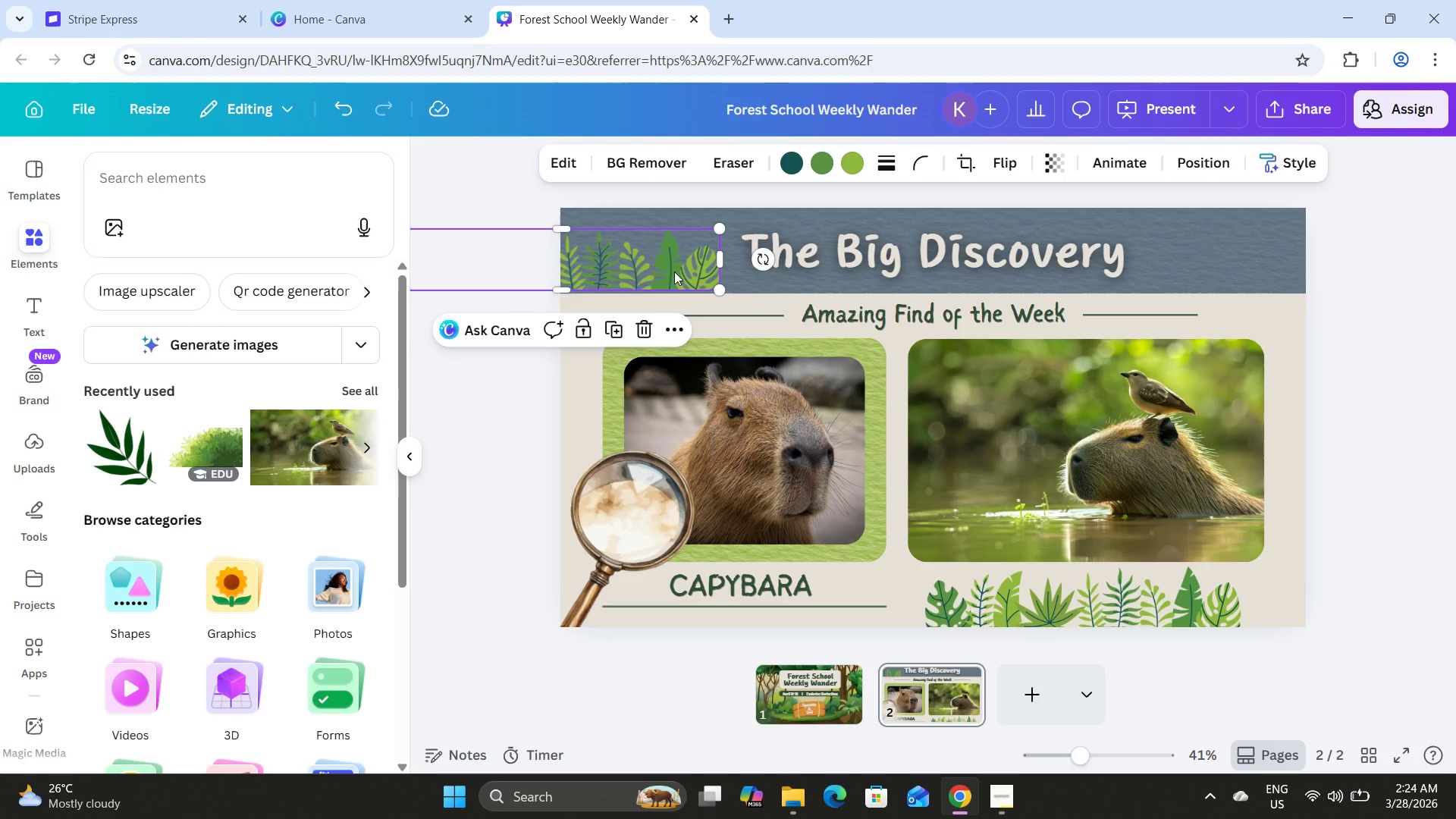 
left_click_drag(start_coordinate=[675, 271], to_coordinate=[670, 271])
 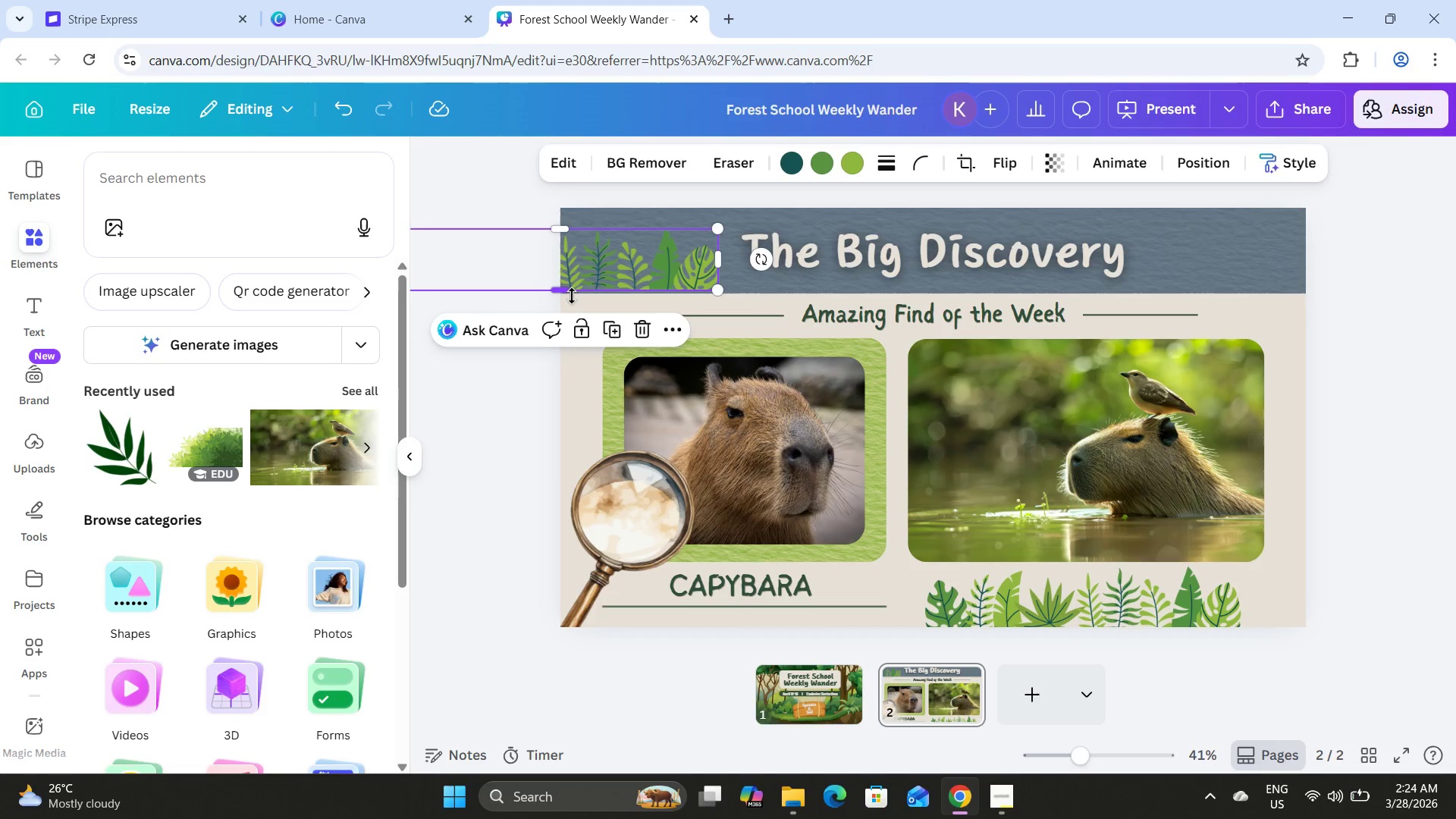 
left_click_drag(start_coordinate=[568, 295], to_coordinate=[568, 301])
 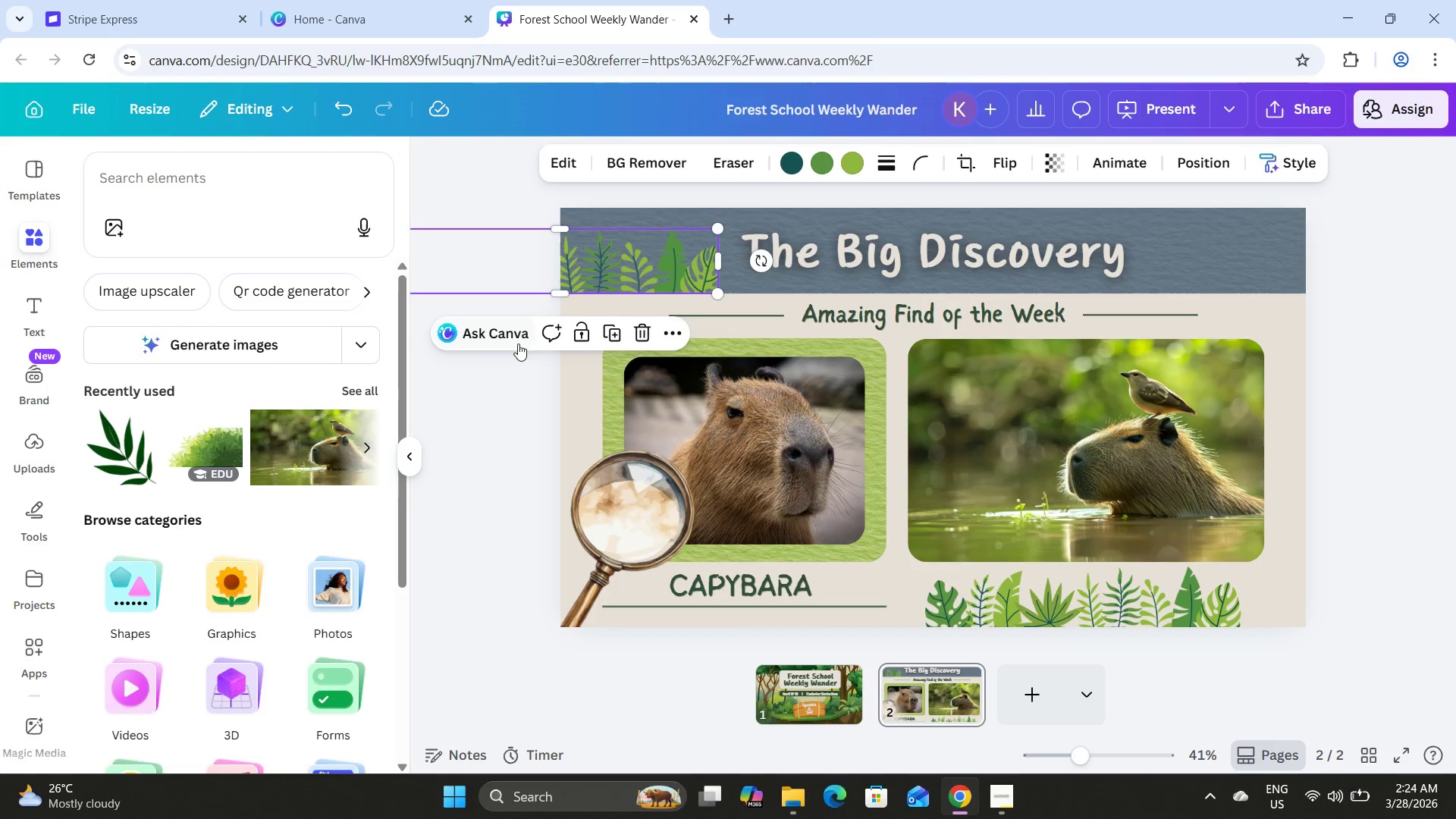 
left_click([514, 349])
 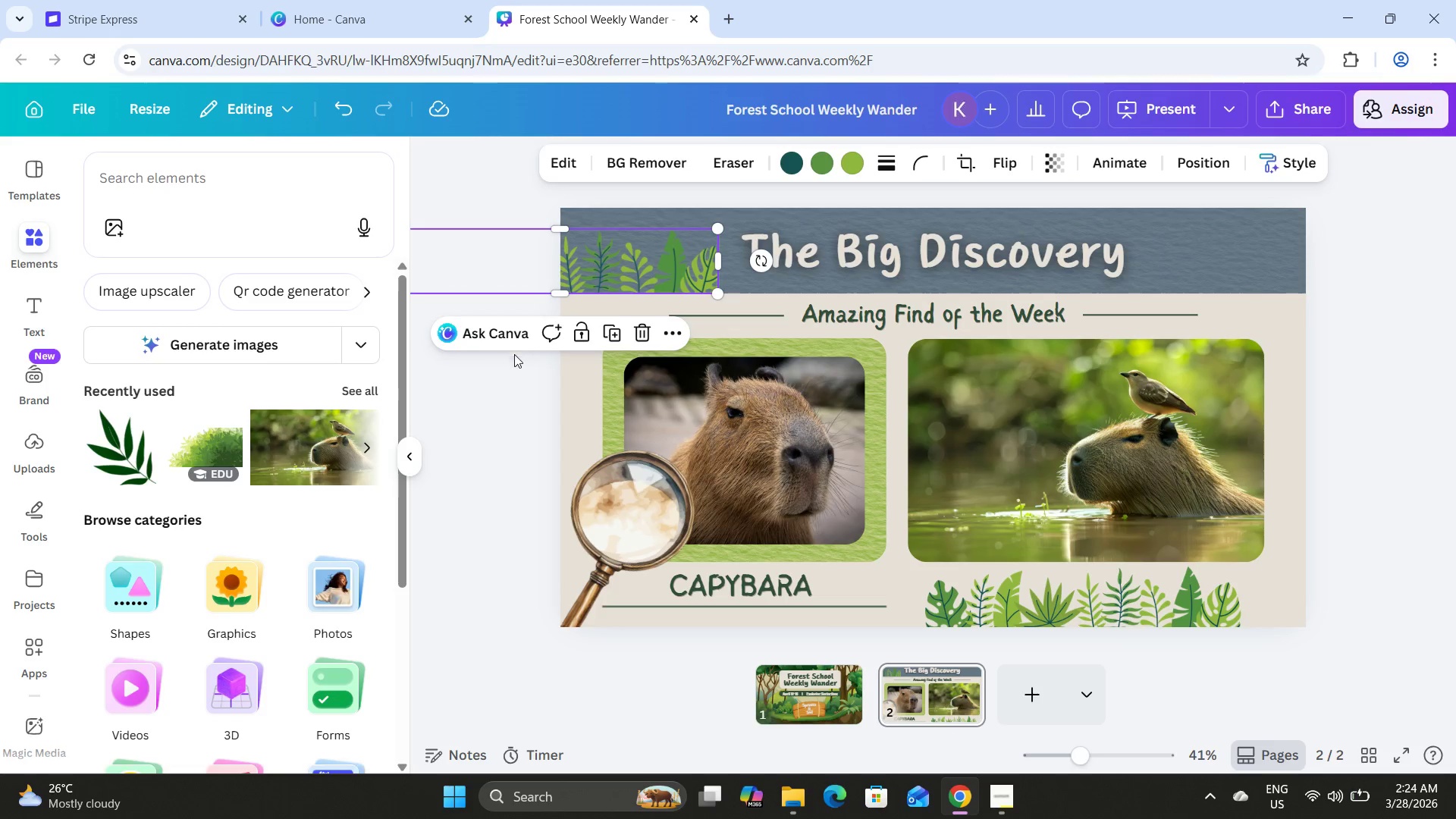 
left_click([507, 397])
 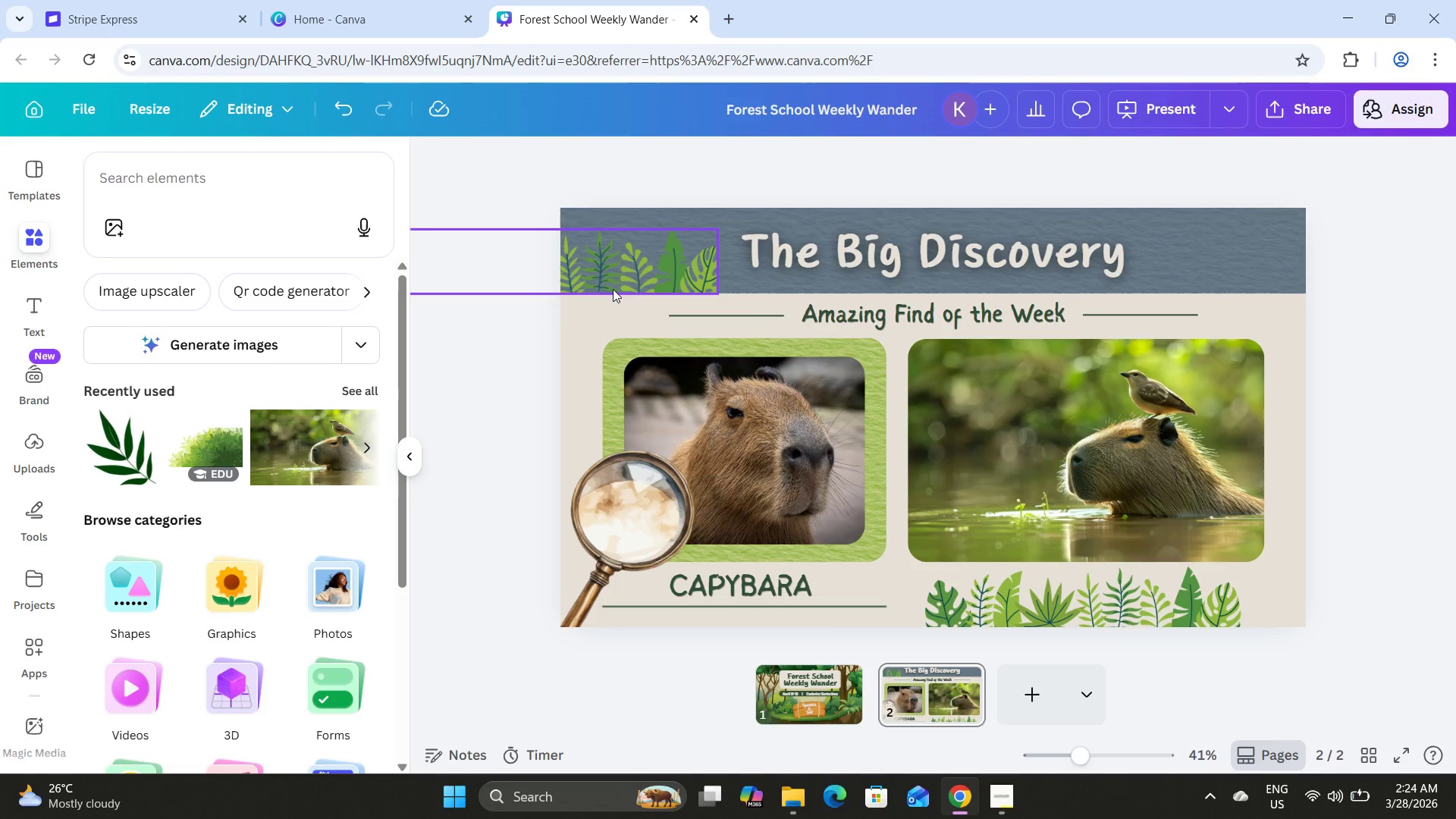 
left_click([645, 260])
 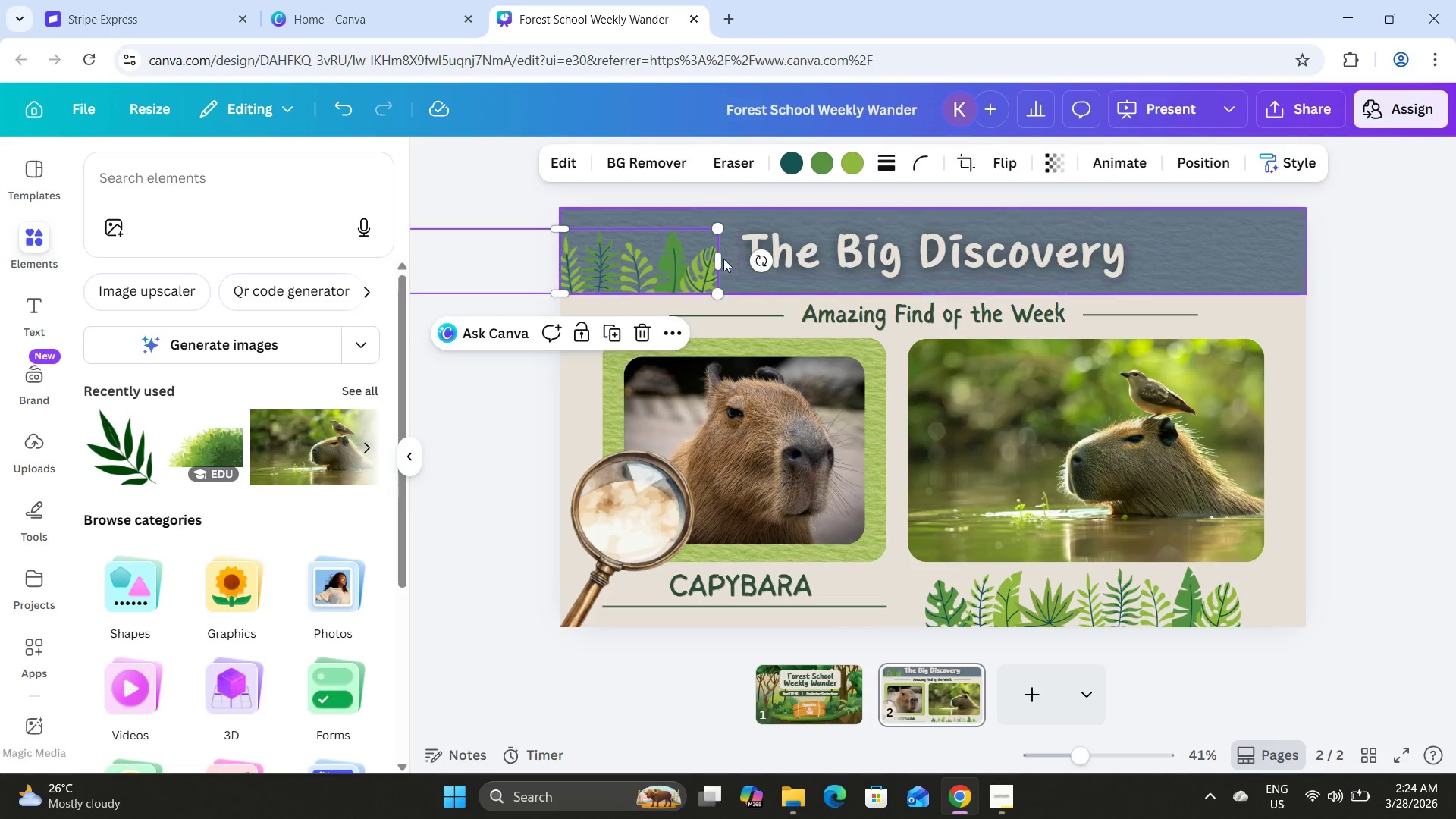 
left_click_drag(start_coordinate=[716, 261], to_coordinate=[734, 267])
 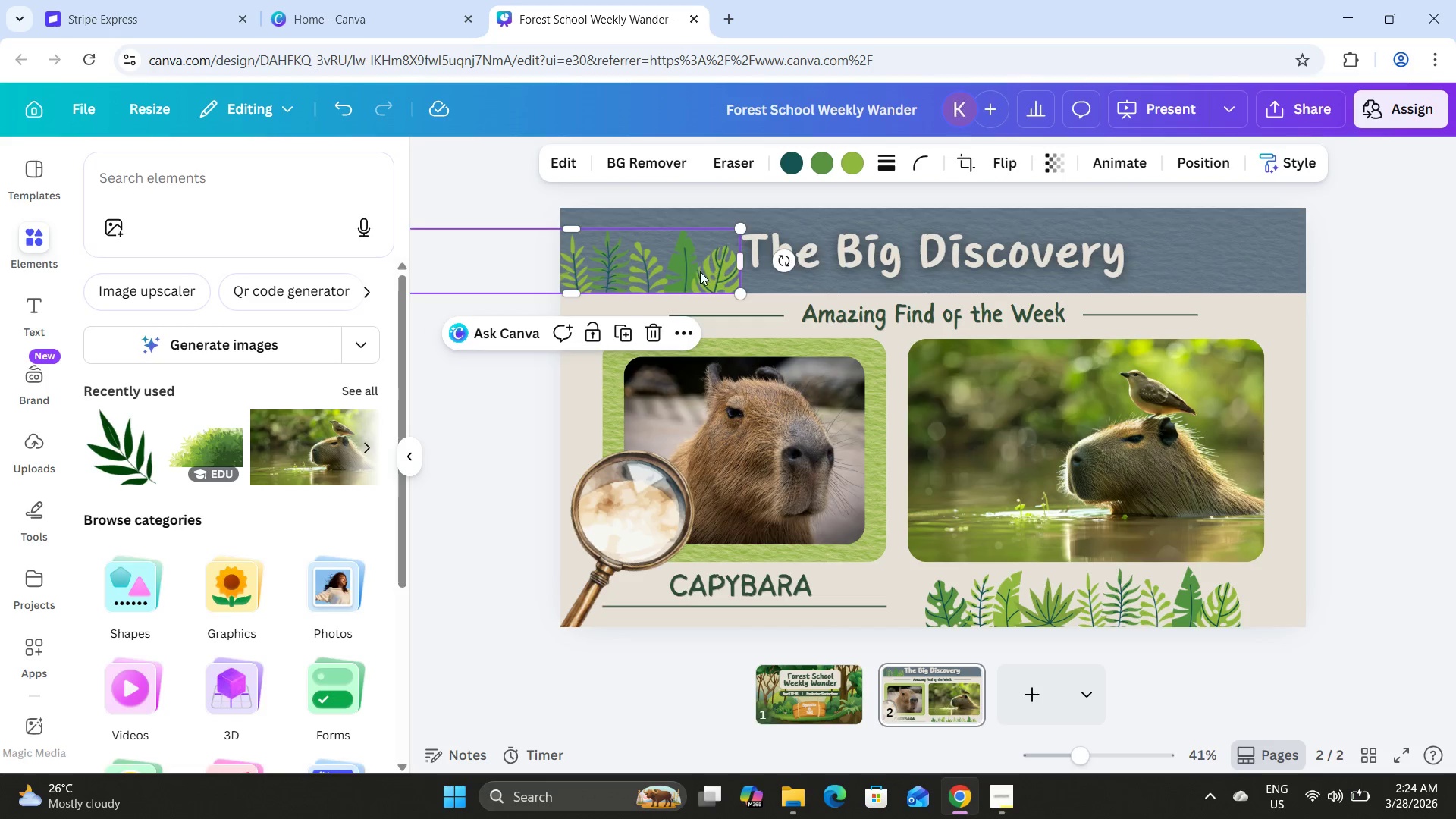 
left_click_drag(start_coordinate=[700, 271], to_coordinate=[664, 272])
 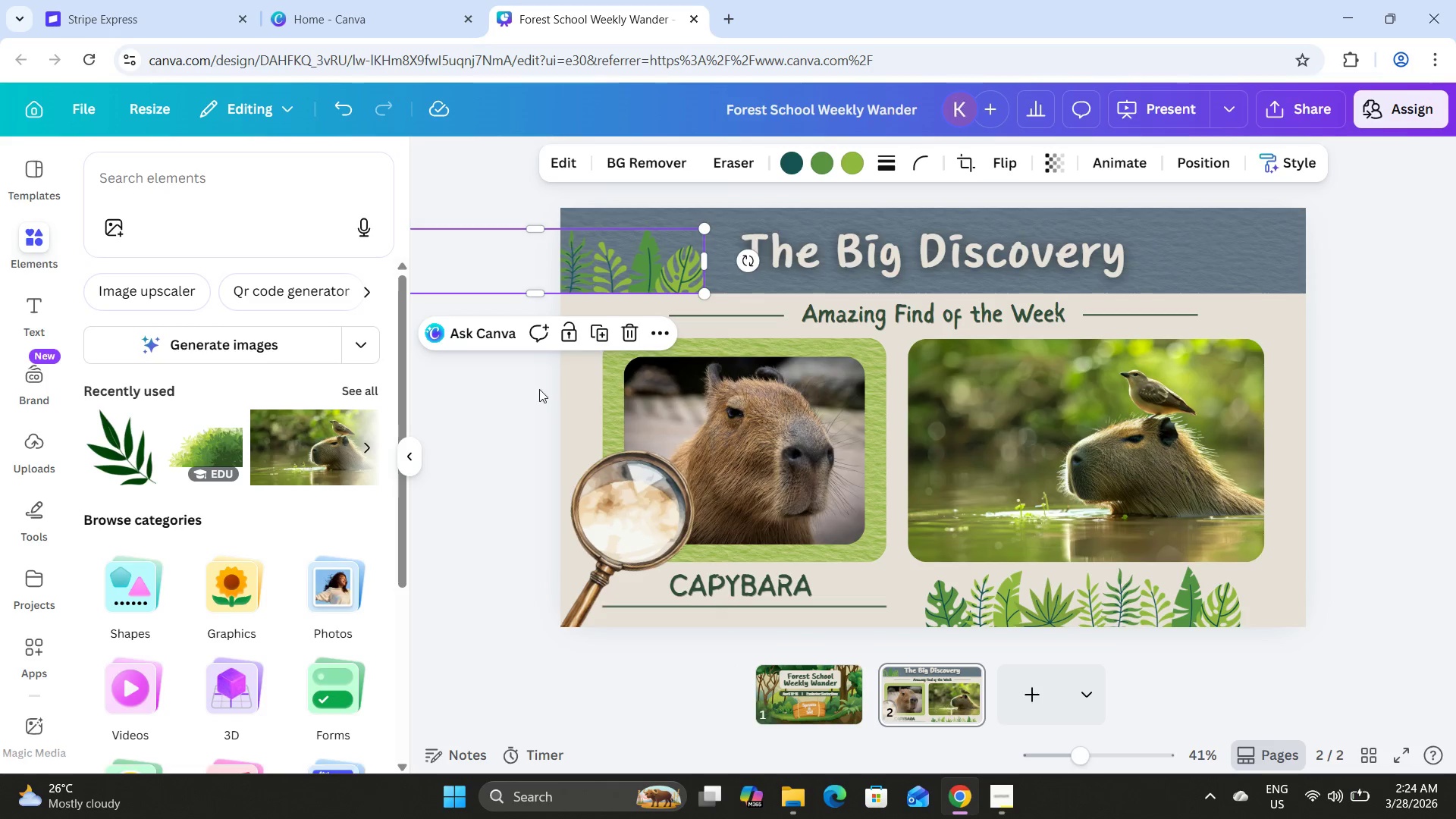 
left_click([528, 398])
 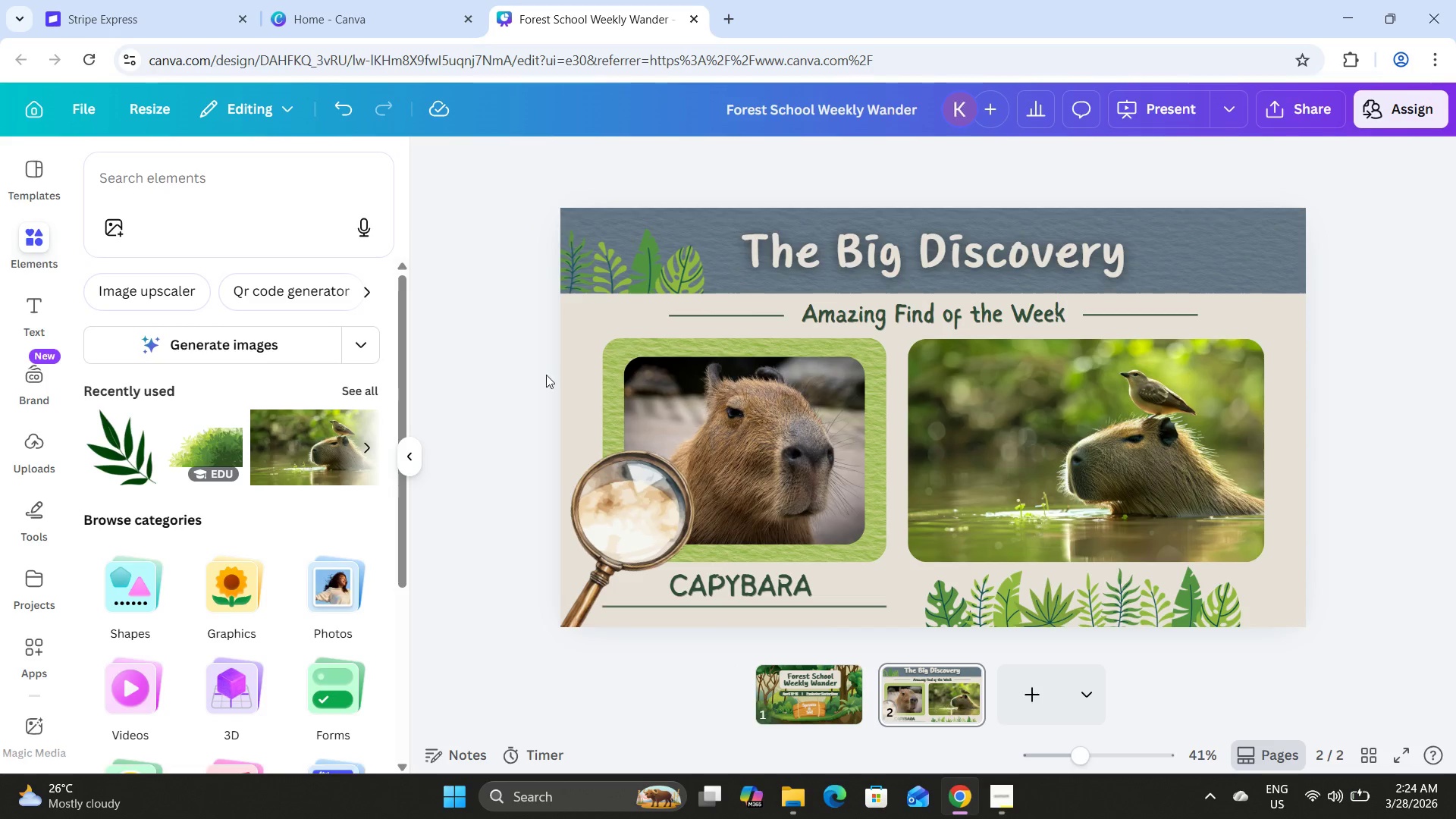 
left_click([636, 265])
 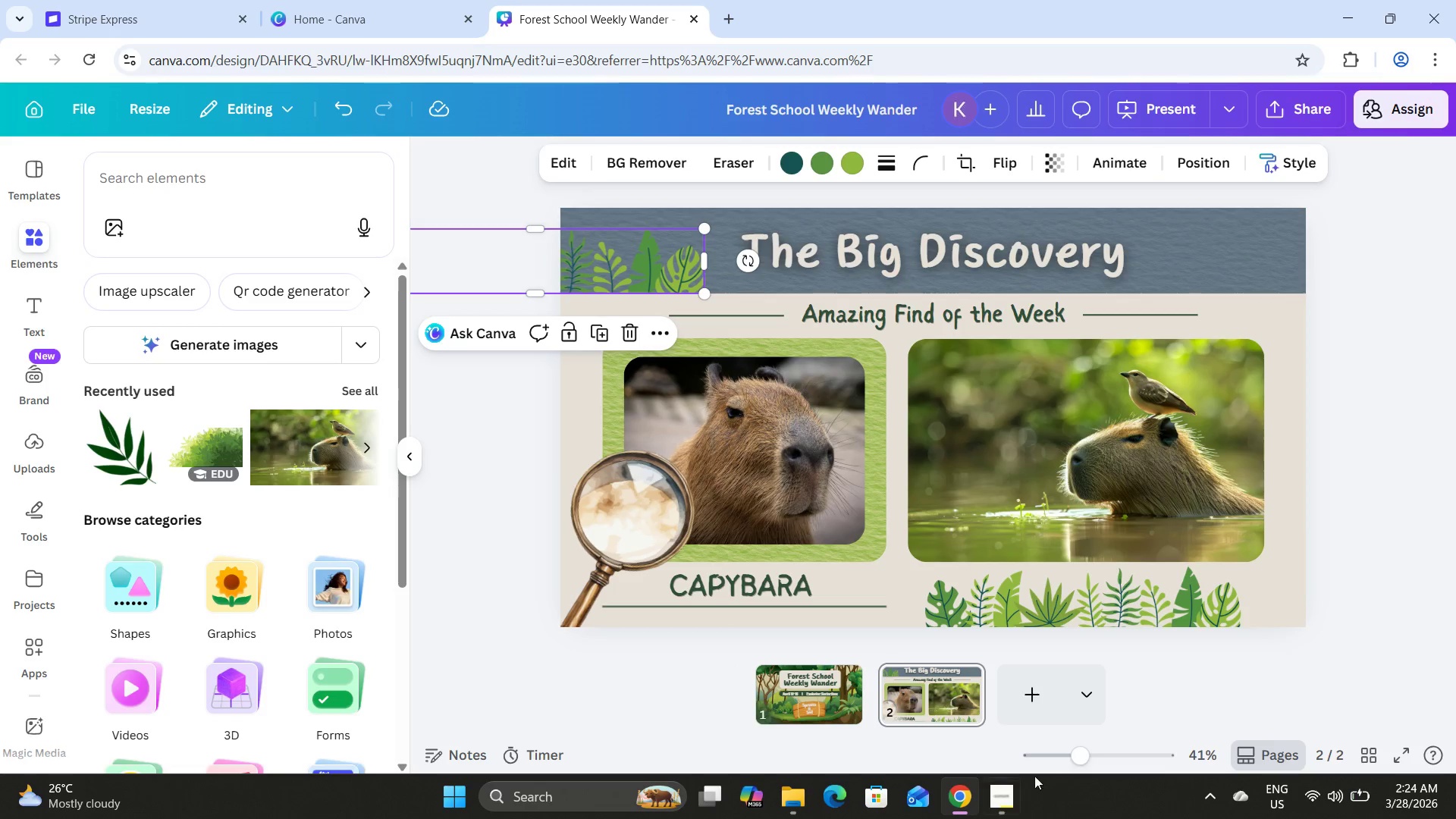 
left_click_drag(start_coordinate=[1067, 759], to_coordinate=[1067, 755])
 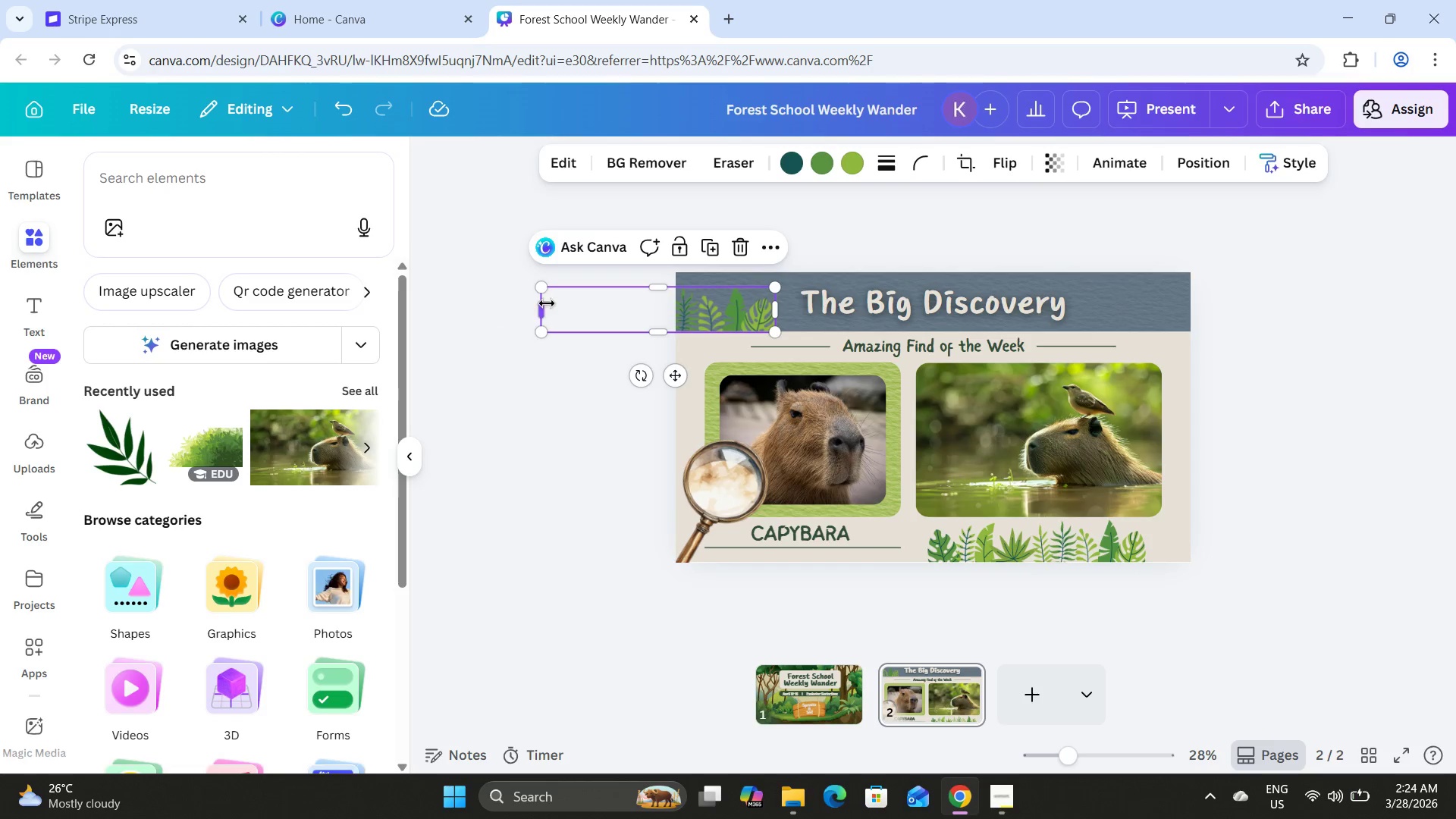 
left_click_drag(start_coordinate=[544, 309], to_coordinate=[678, 306])
 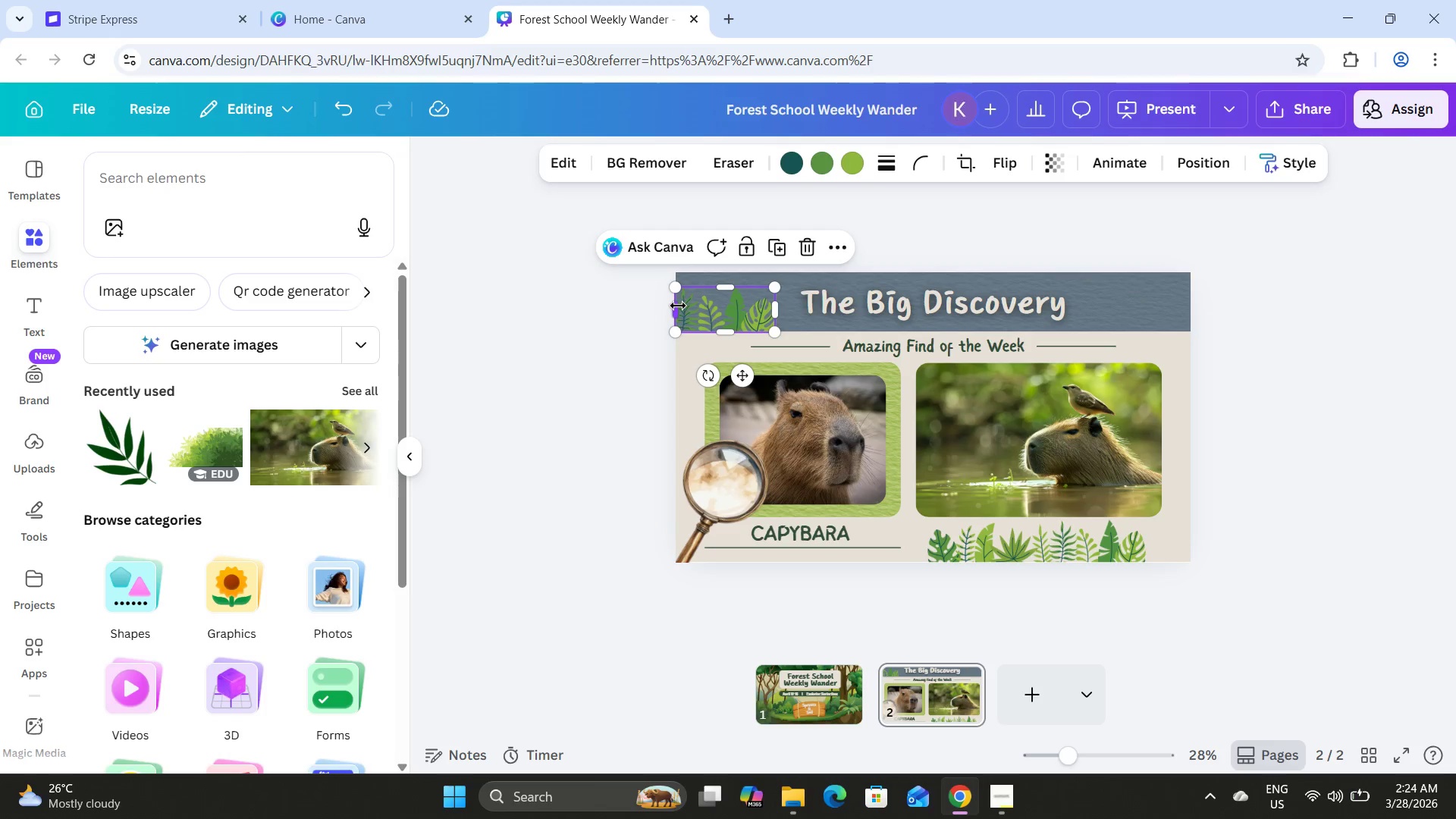 
left_click([678, 306])
 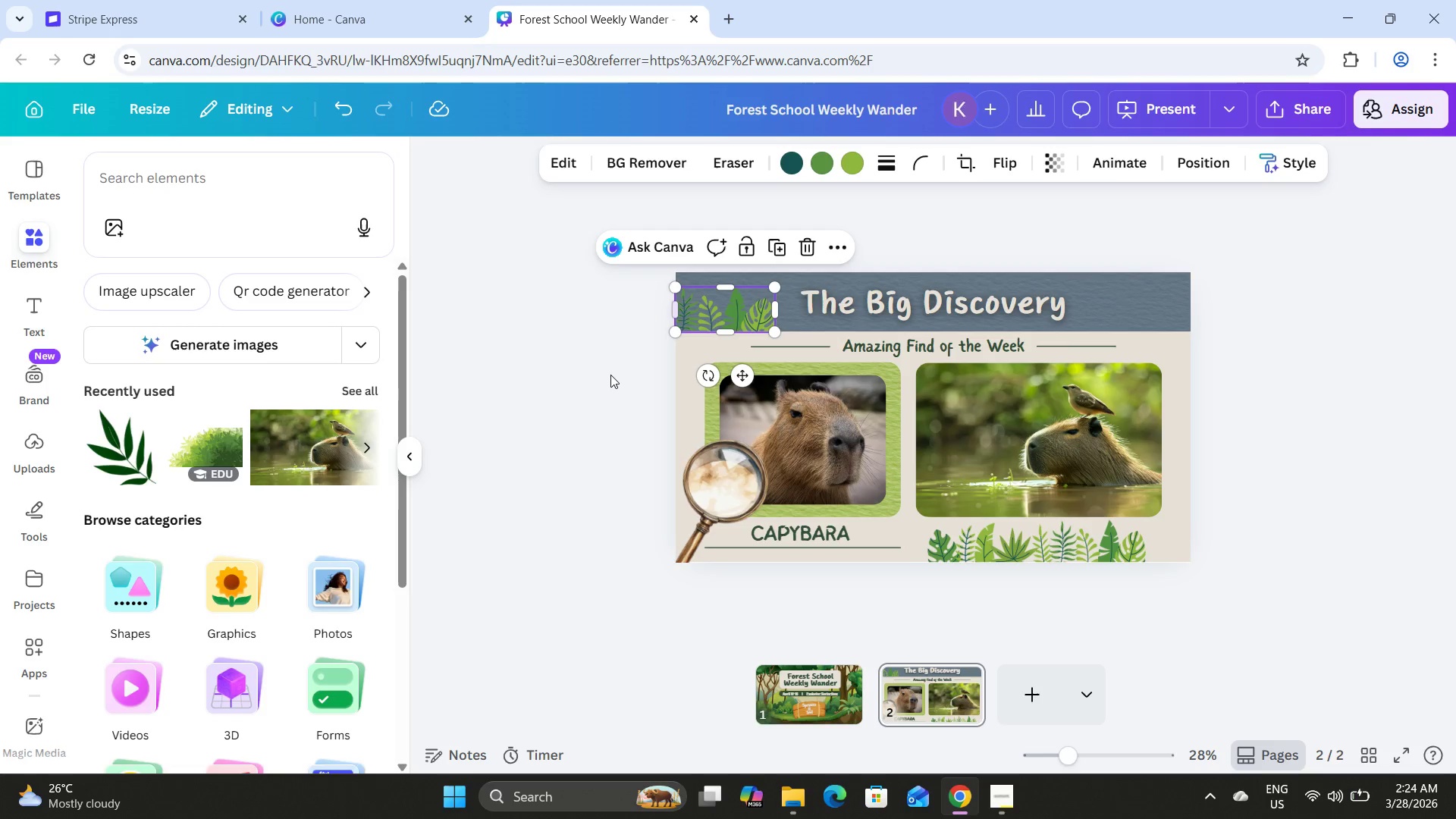 
left_click([609, 376])
 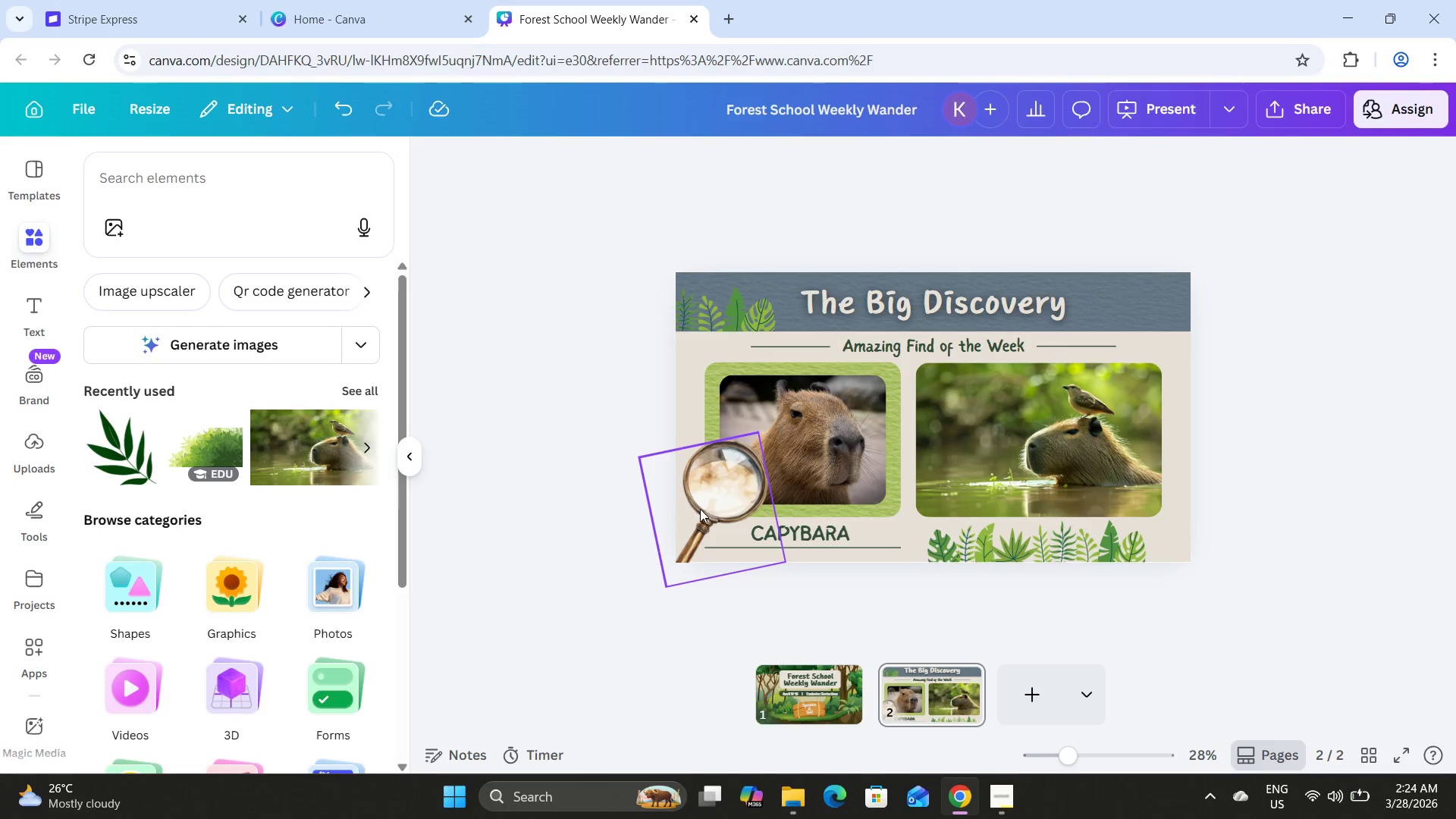 
left_click([700, 508])
 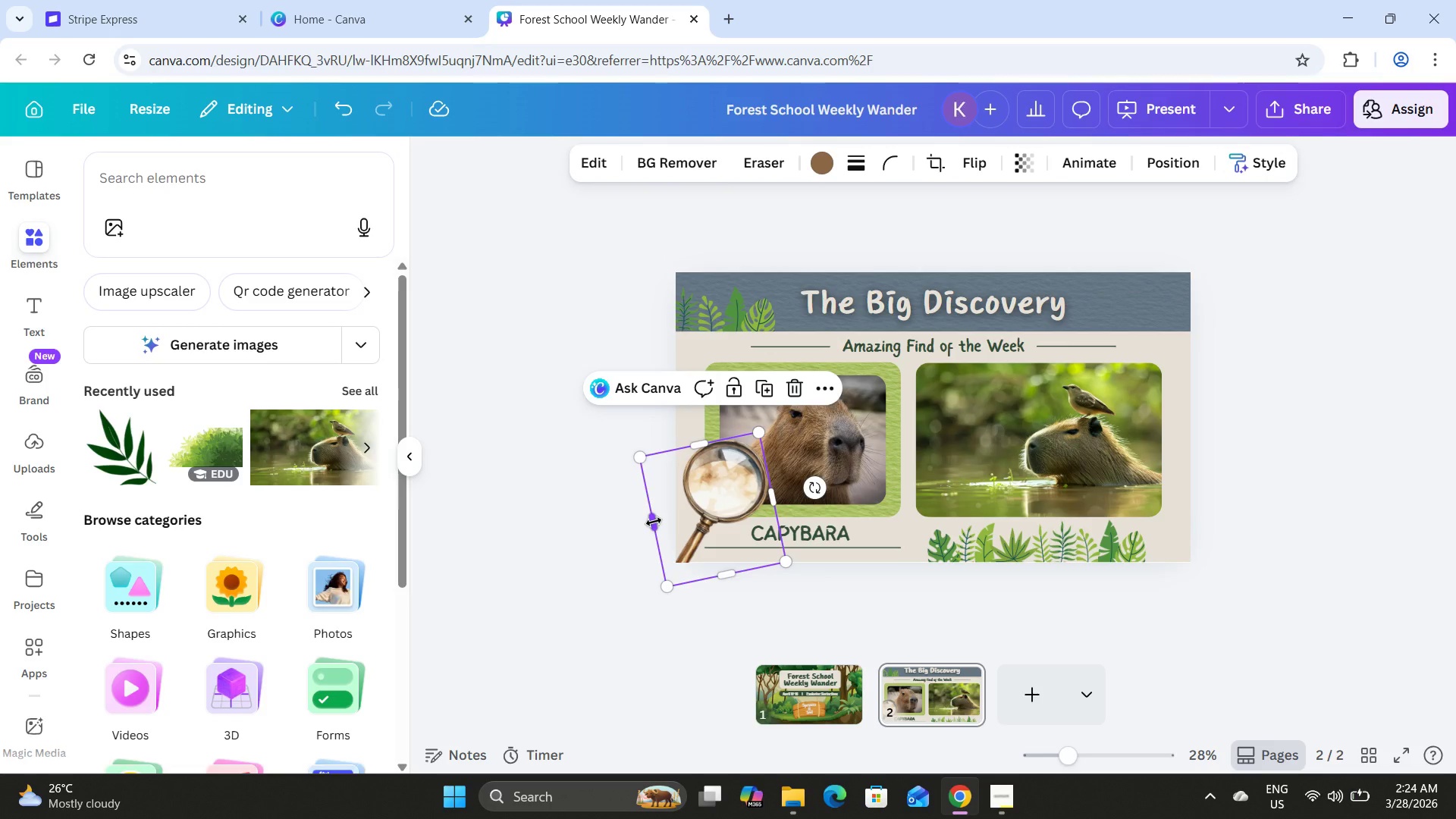 
left_click([990, 624])
 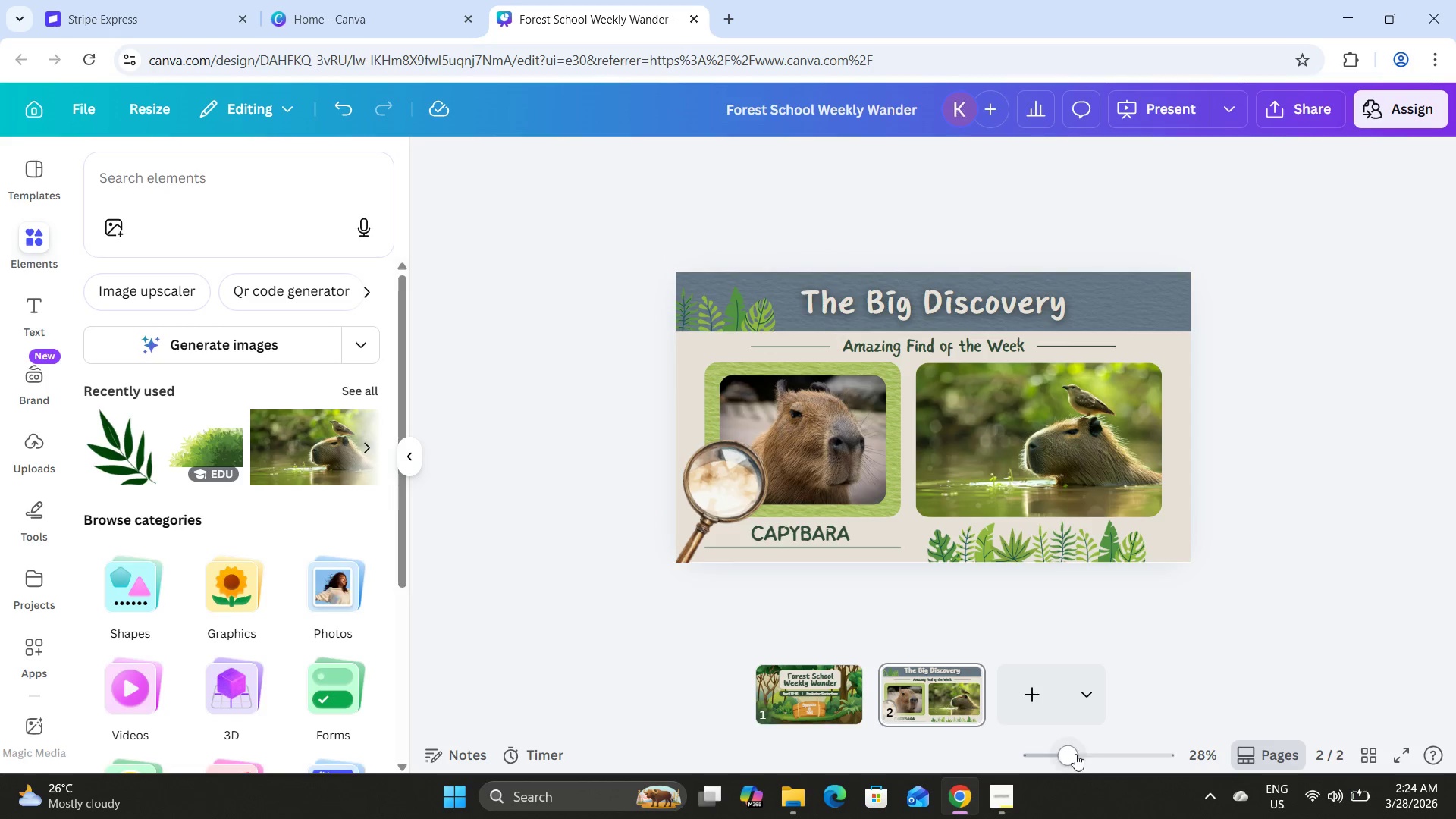 
left_click_drag(start_coordinate=[1073, 754], to_coordinate=[1088, 750])
 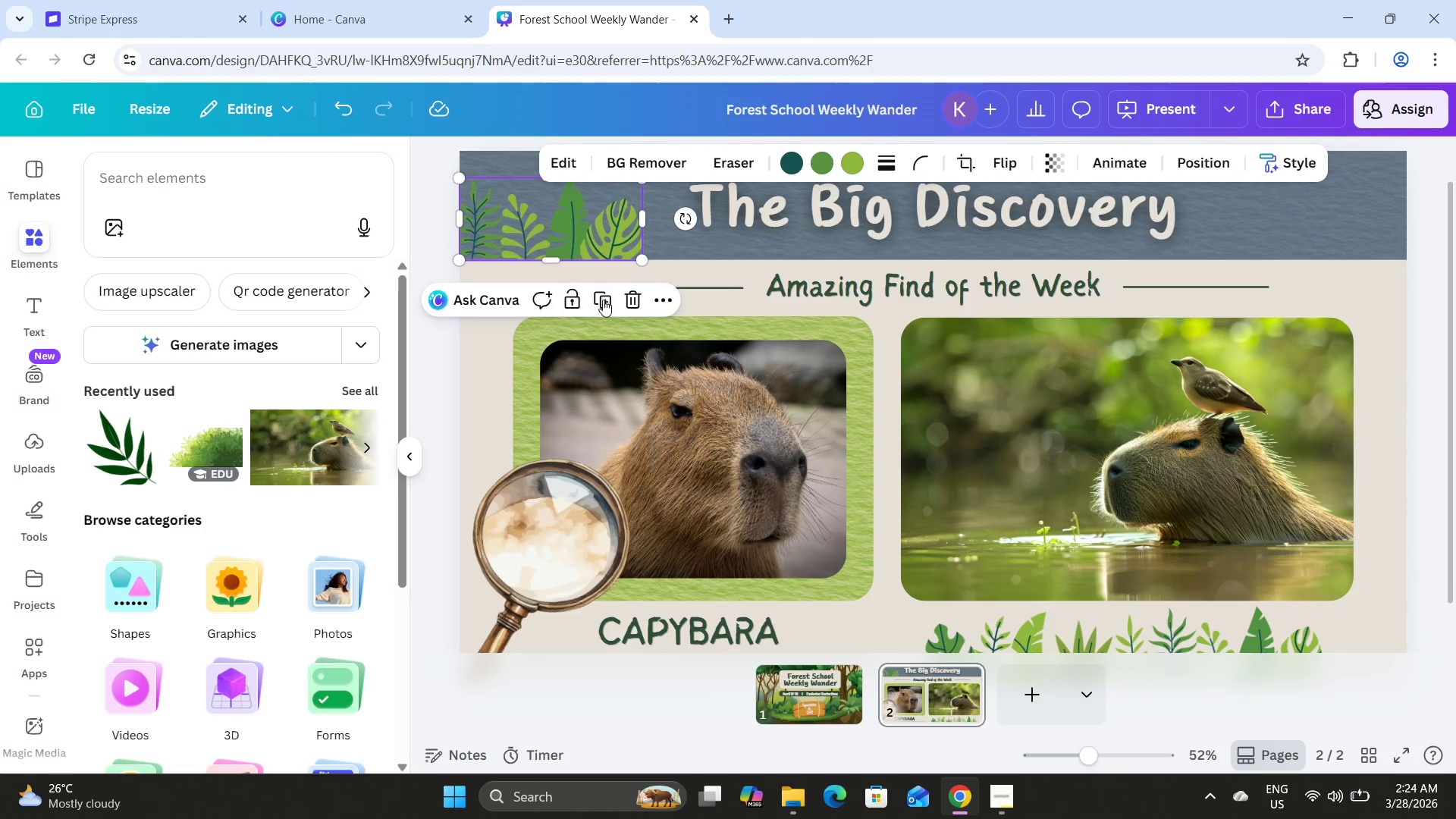 
left_click([601, 298])
 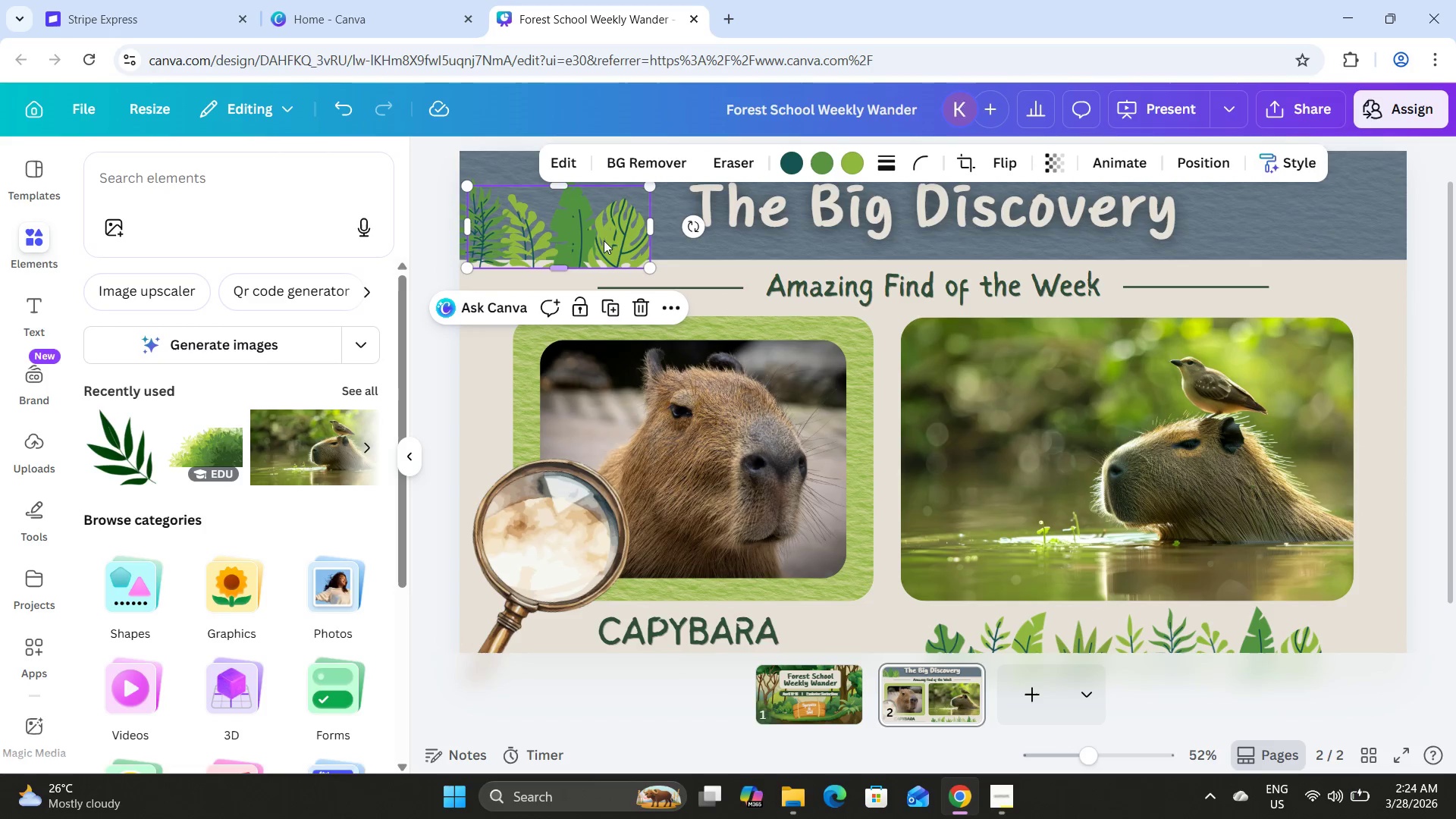 
left_click_drag(start_coordinate=[594, 228], to_coordinate=[1354, 220])
 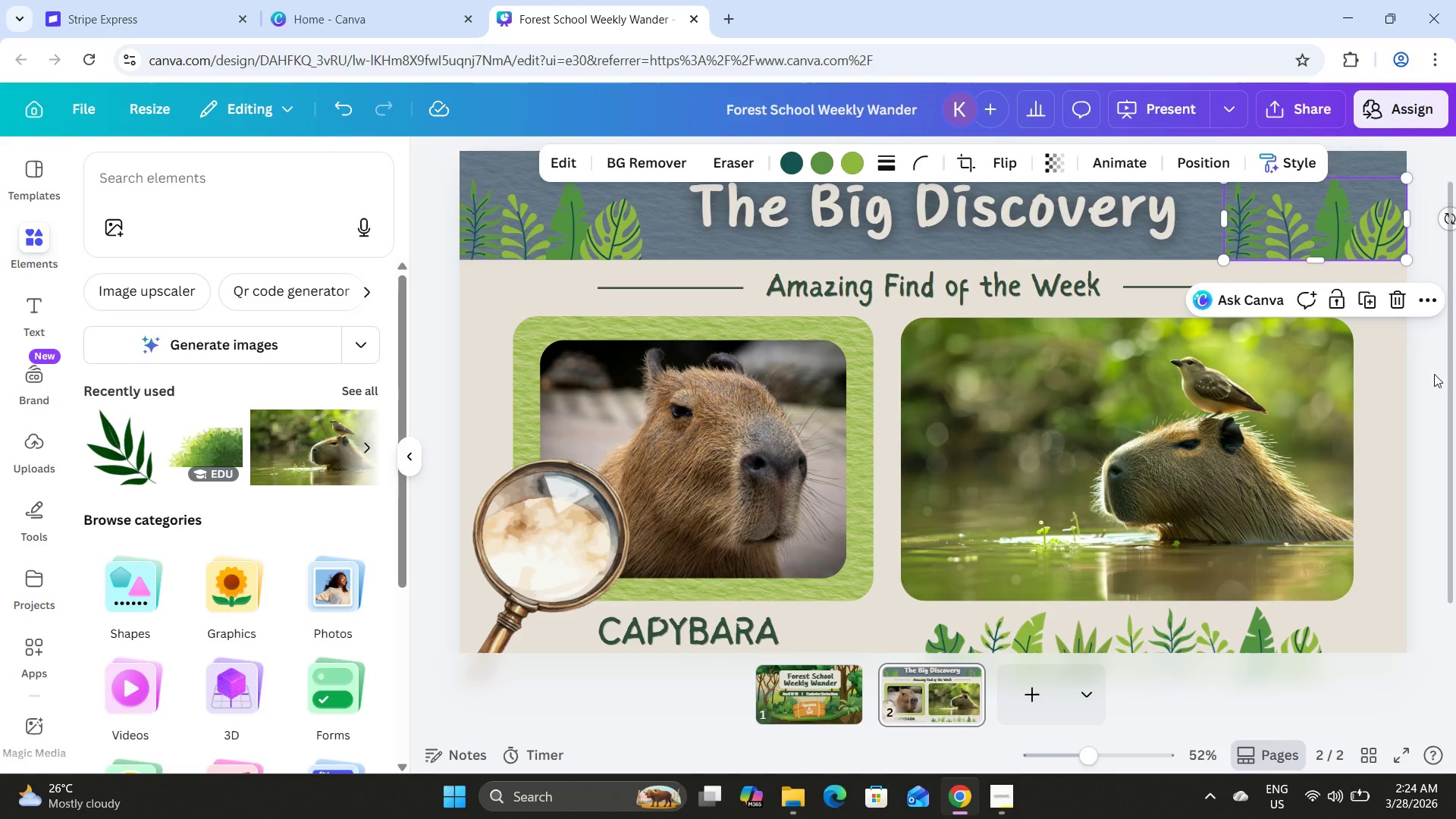 
left_click([1434, 384])
 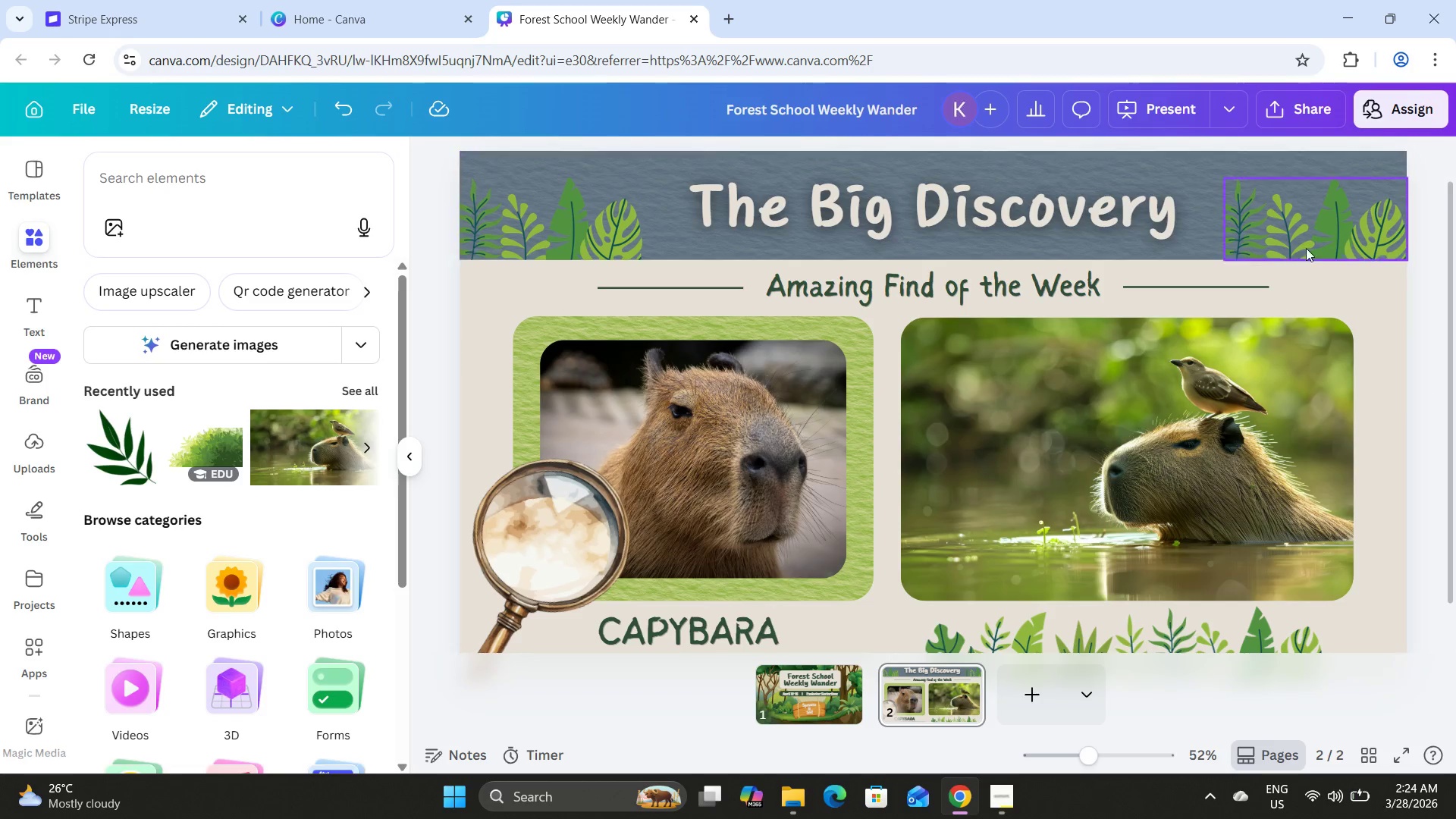 
left_click([1292, 231])
 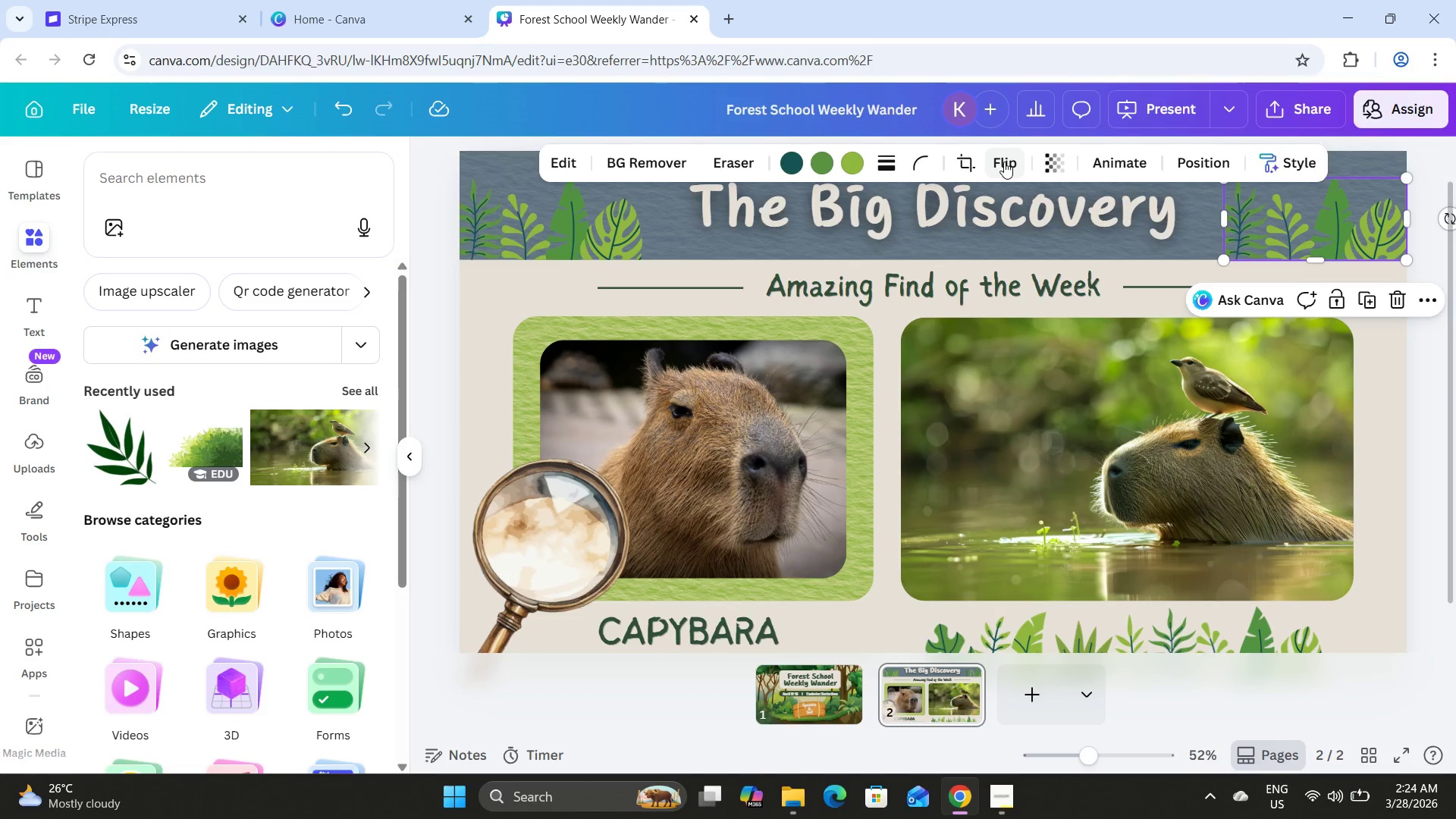 
left_click([1003, 162])
 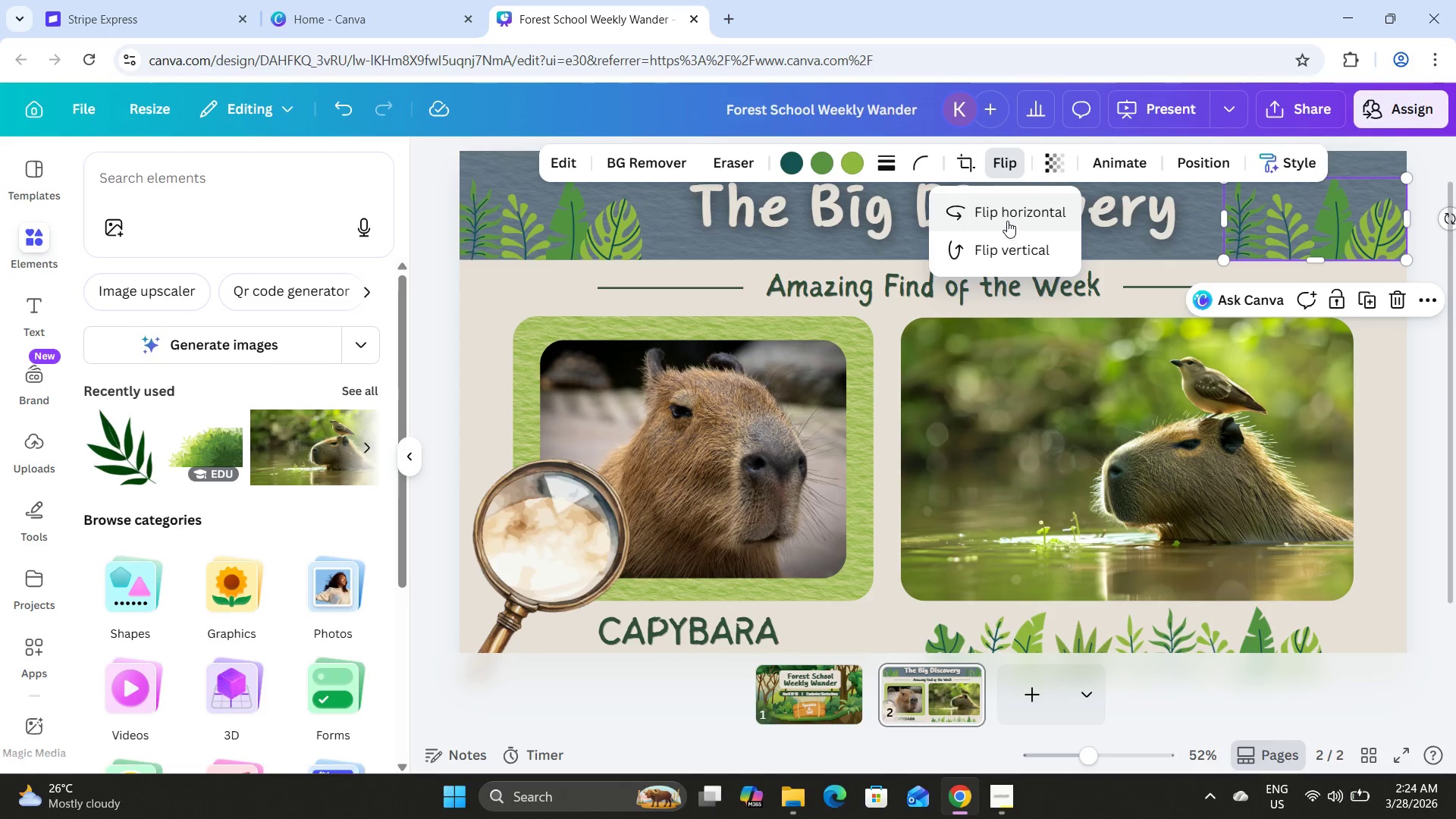 
left_click([1006, 219])
 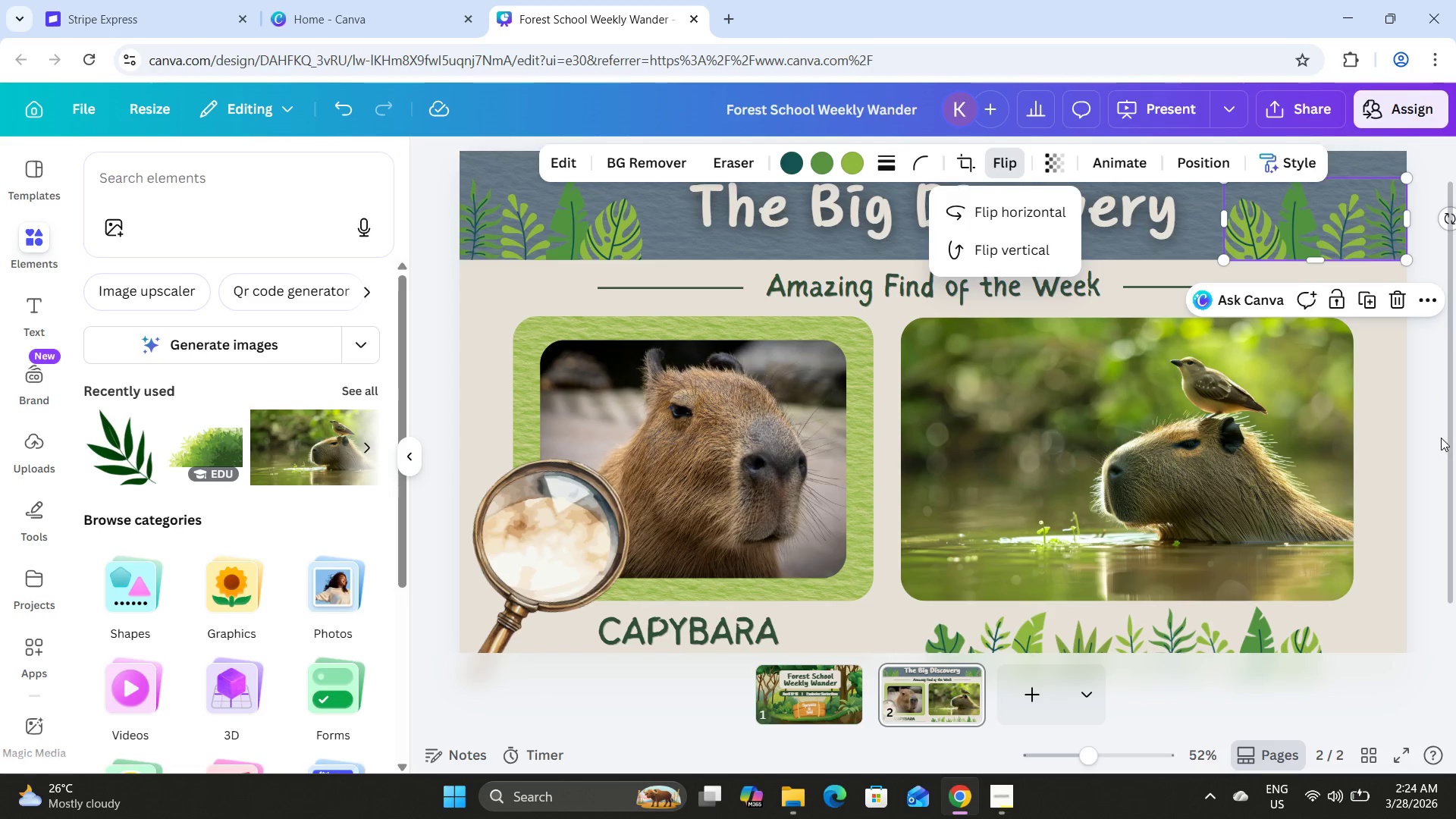 
left_click([1429, 433])
 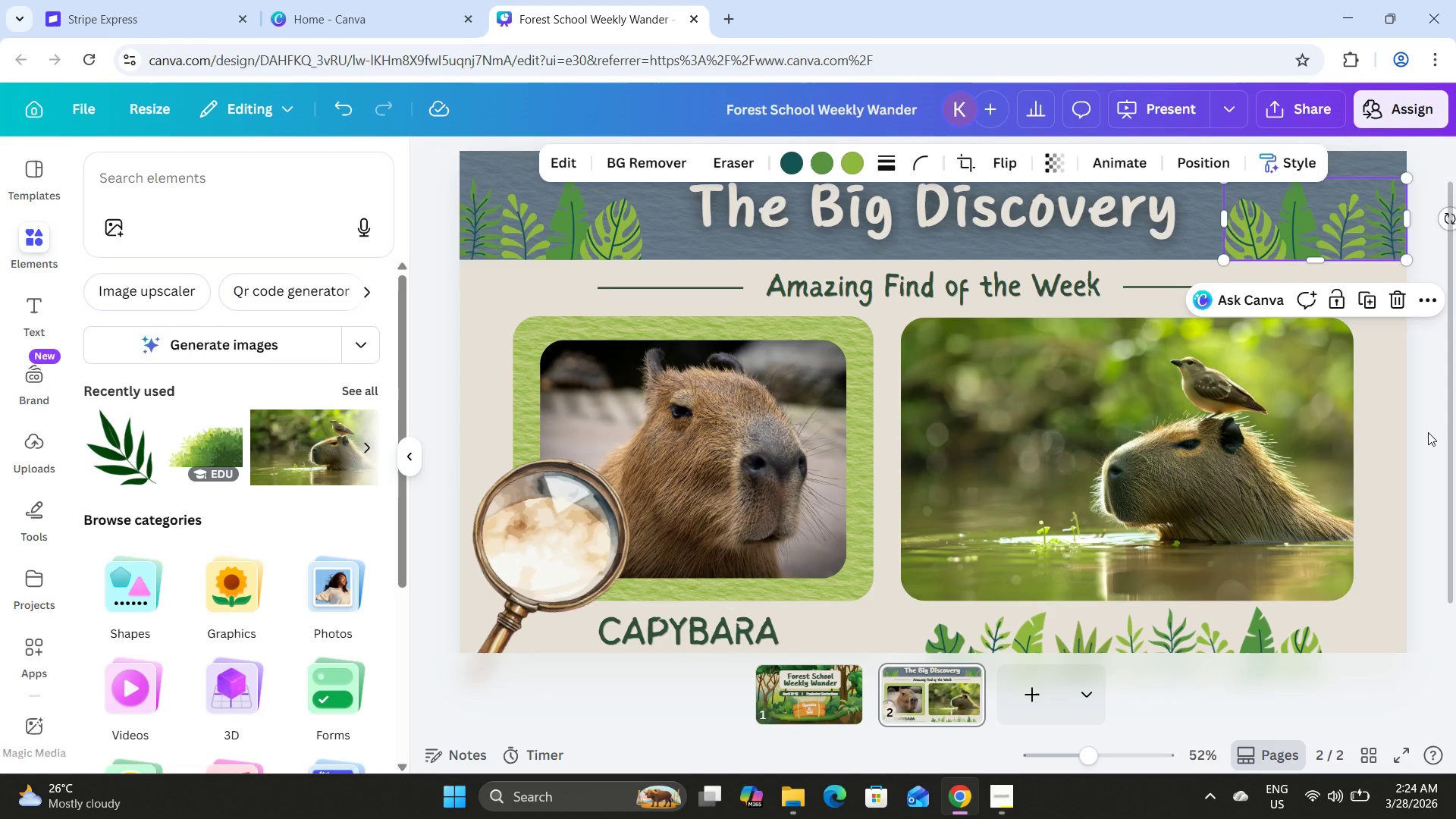 
left_click([1428, 431])
 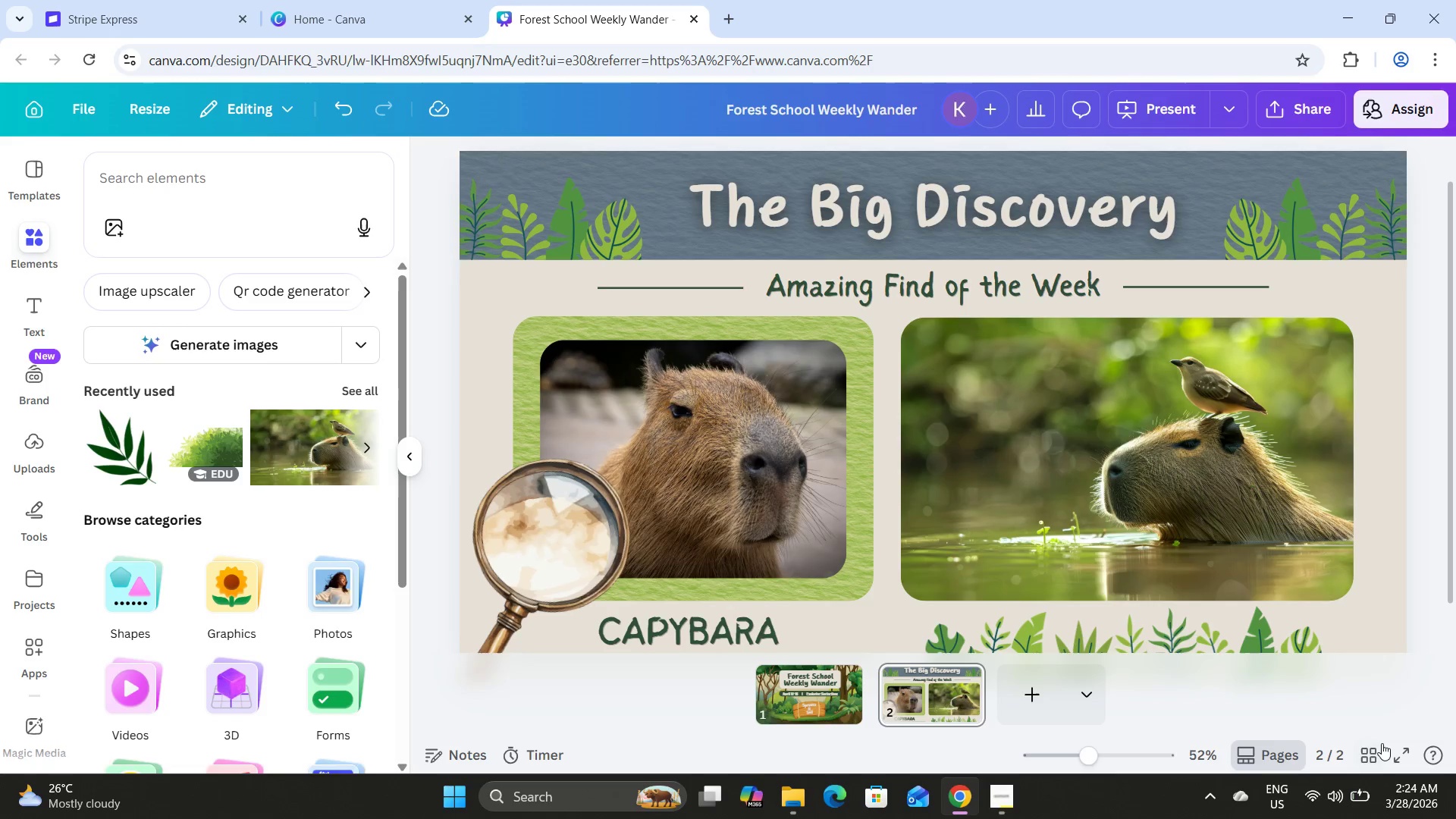 
left_click([1375, 743])
 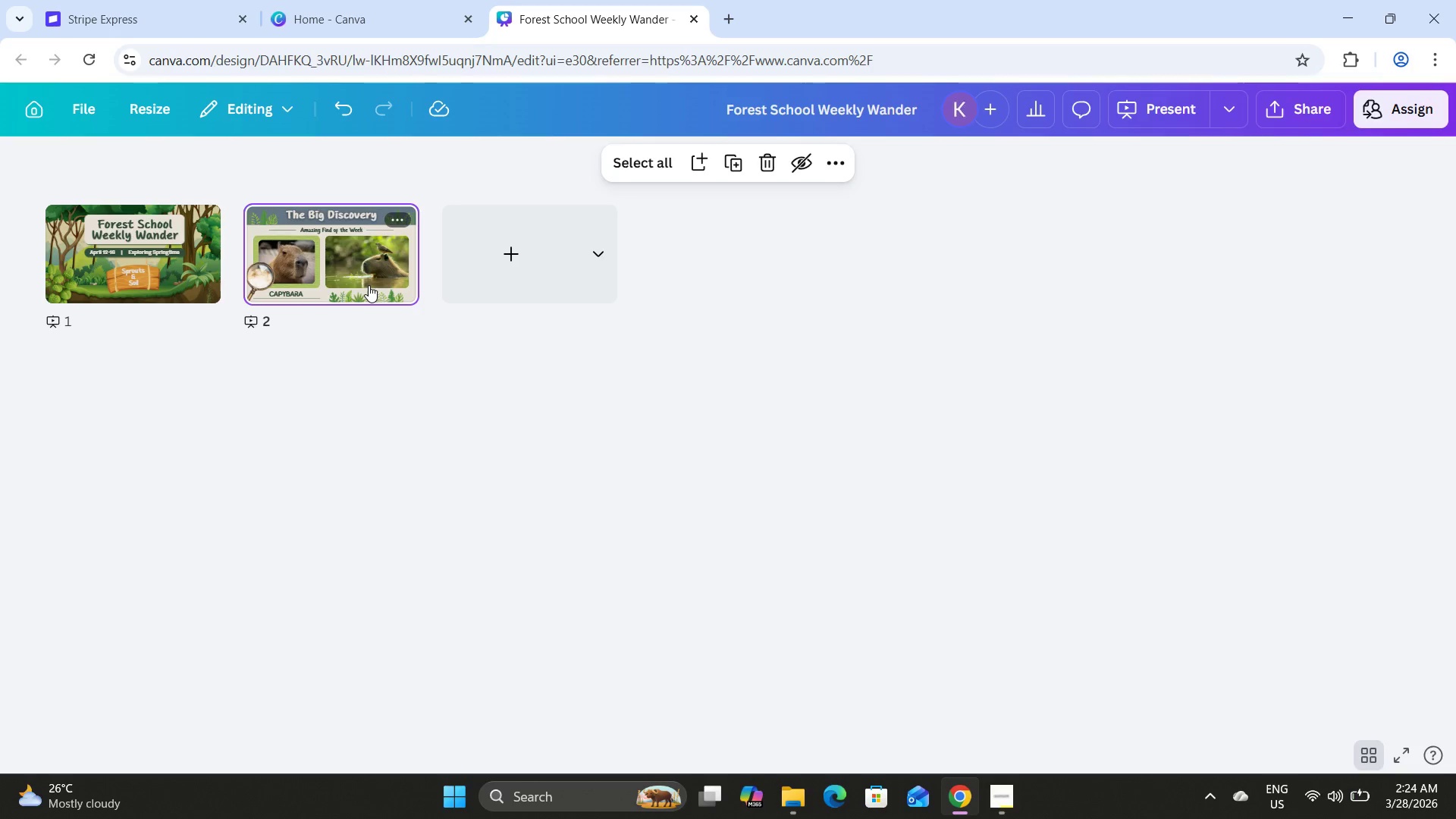 
double_click([369, 284])
 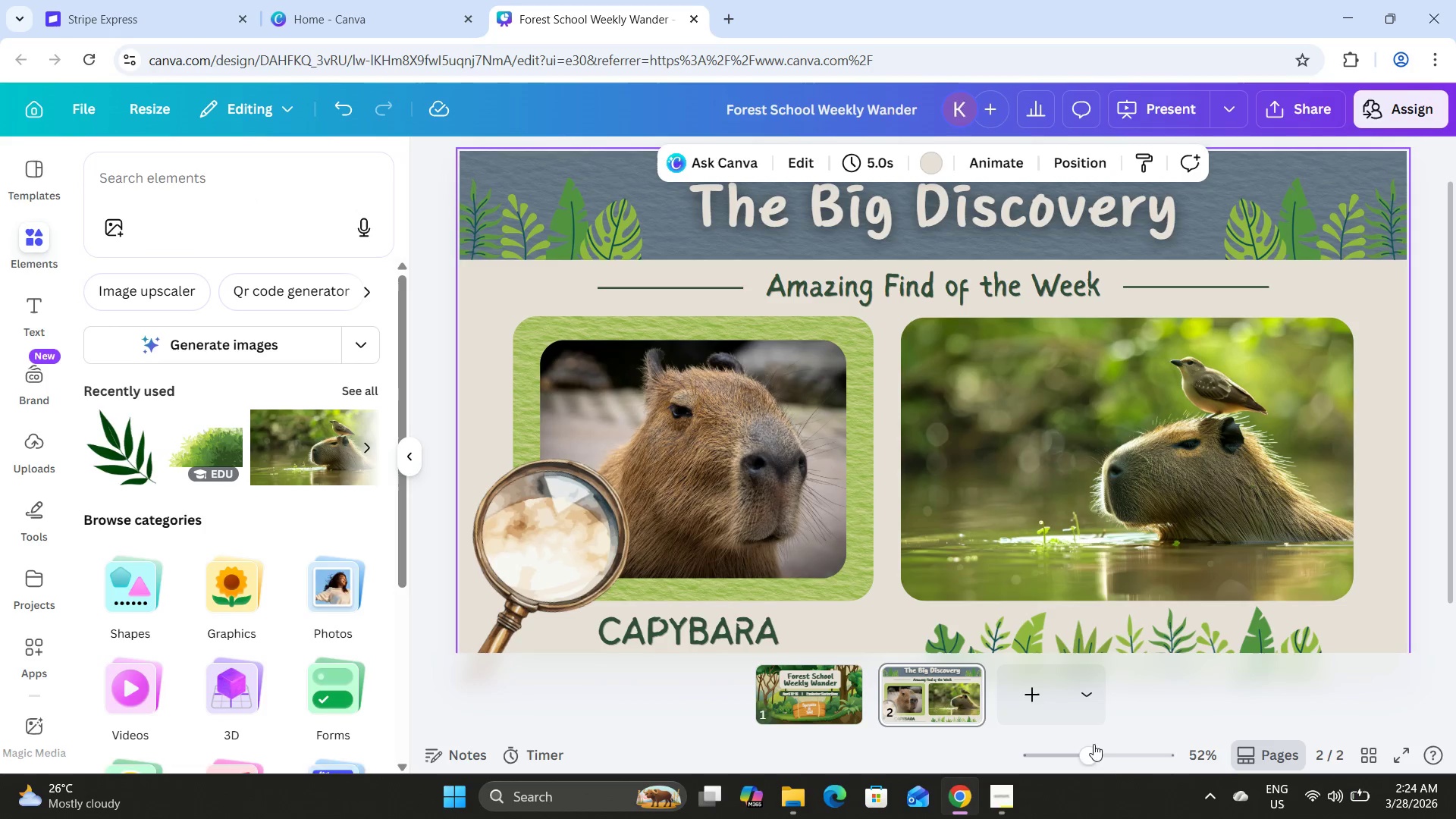 
left_click_drag(start_coordinate=[1089, 745], to_coordinate=[1072, 735])
 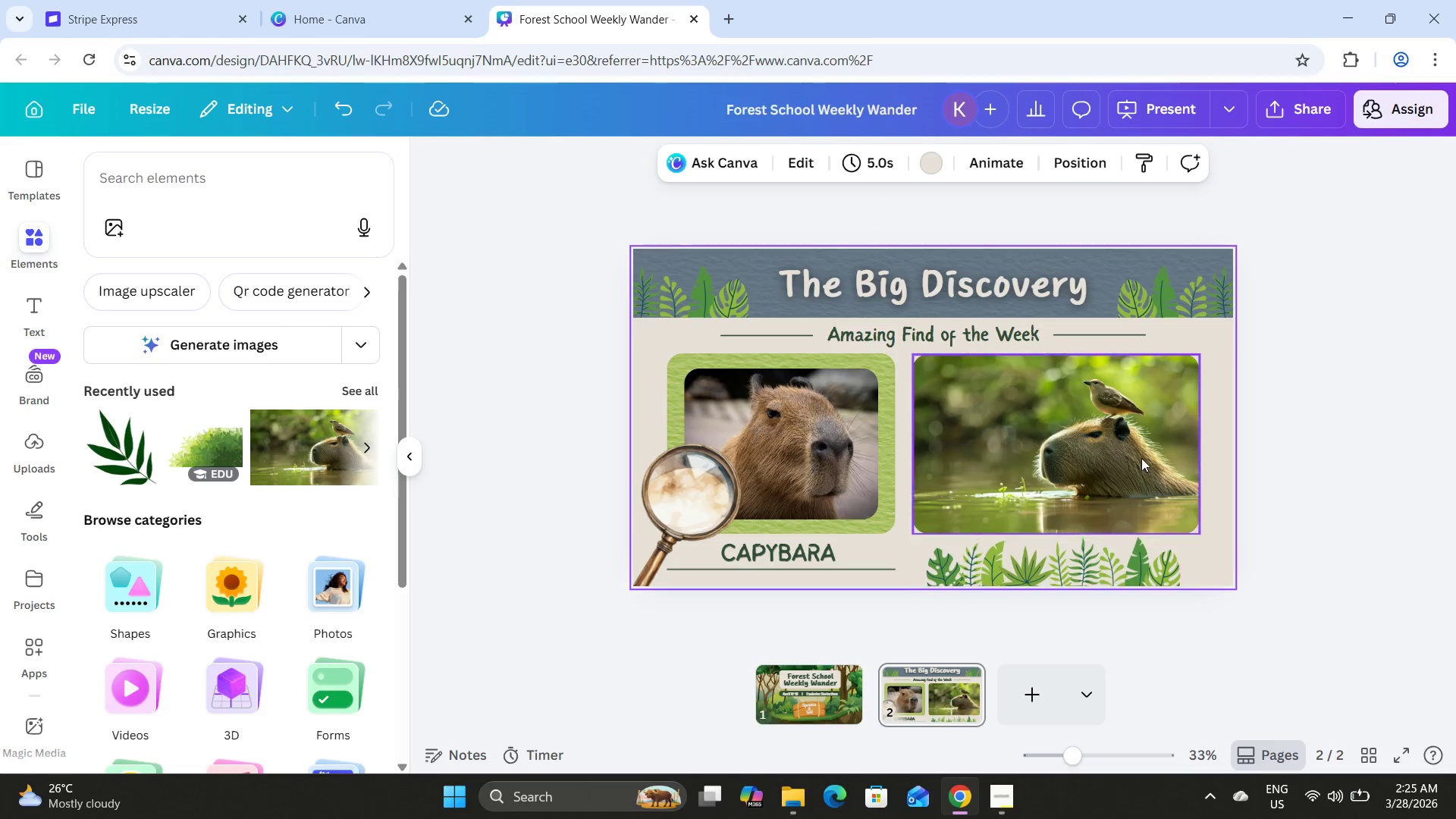 
left_click([702, 285])
 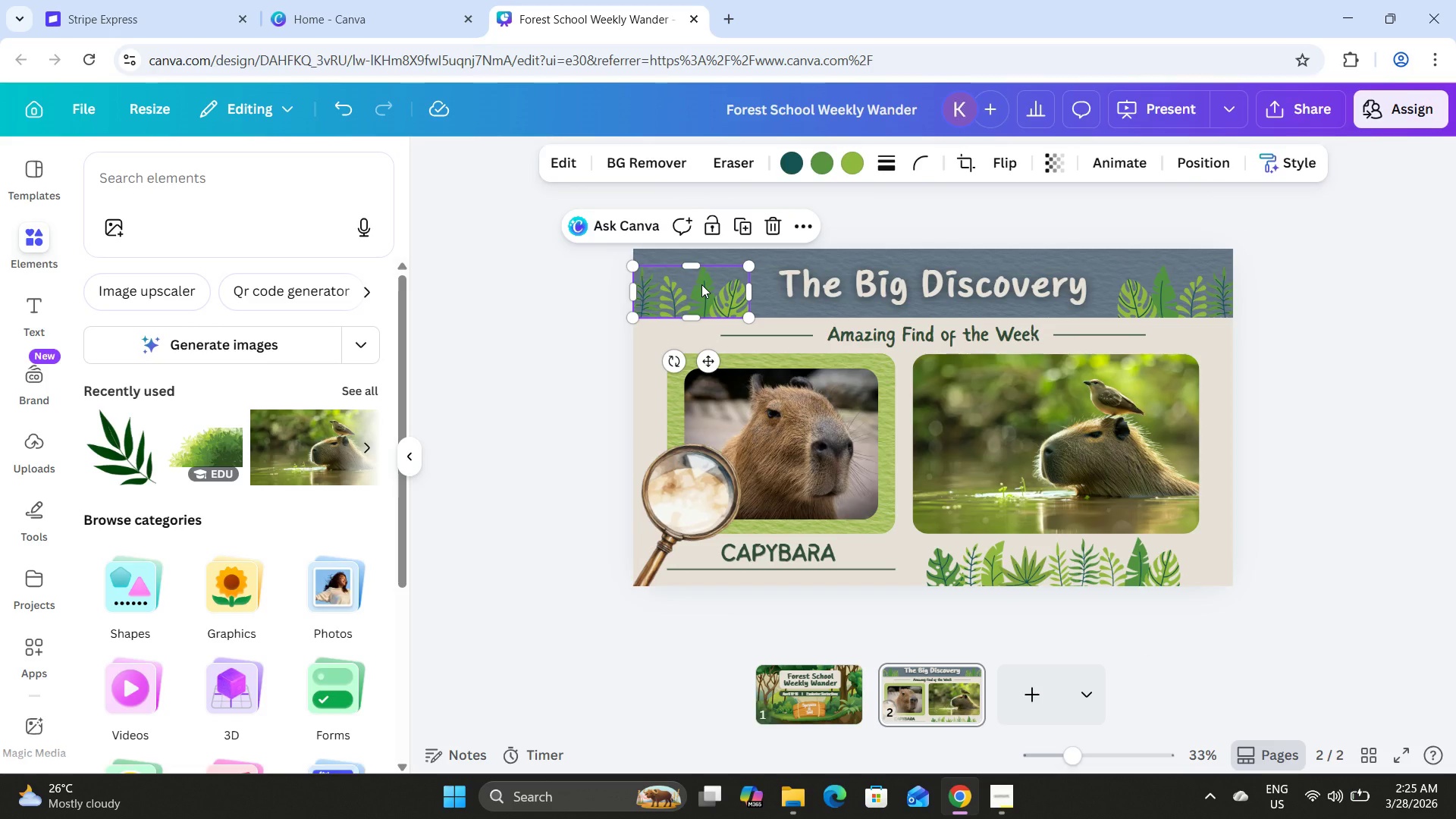 
key(Backspace)
 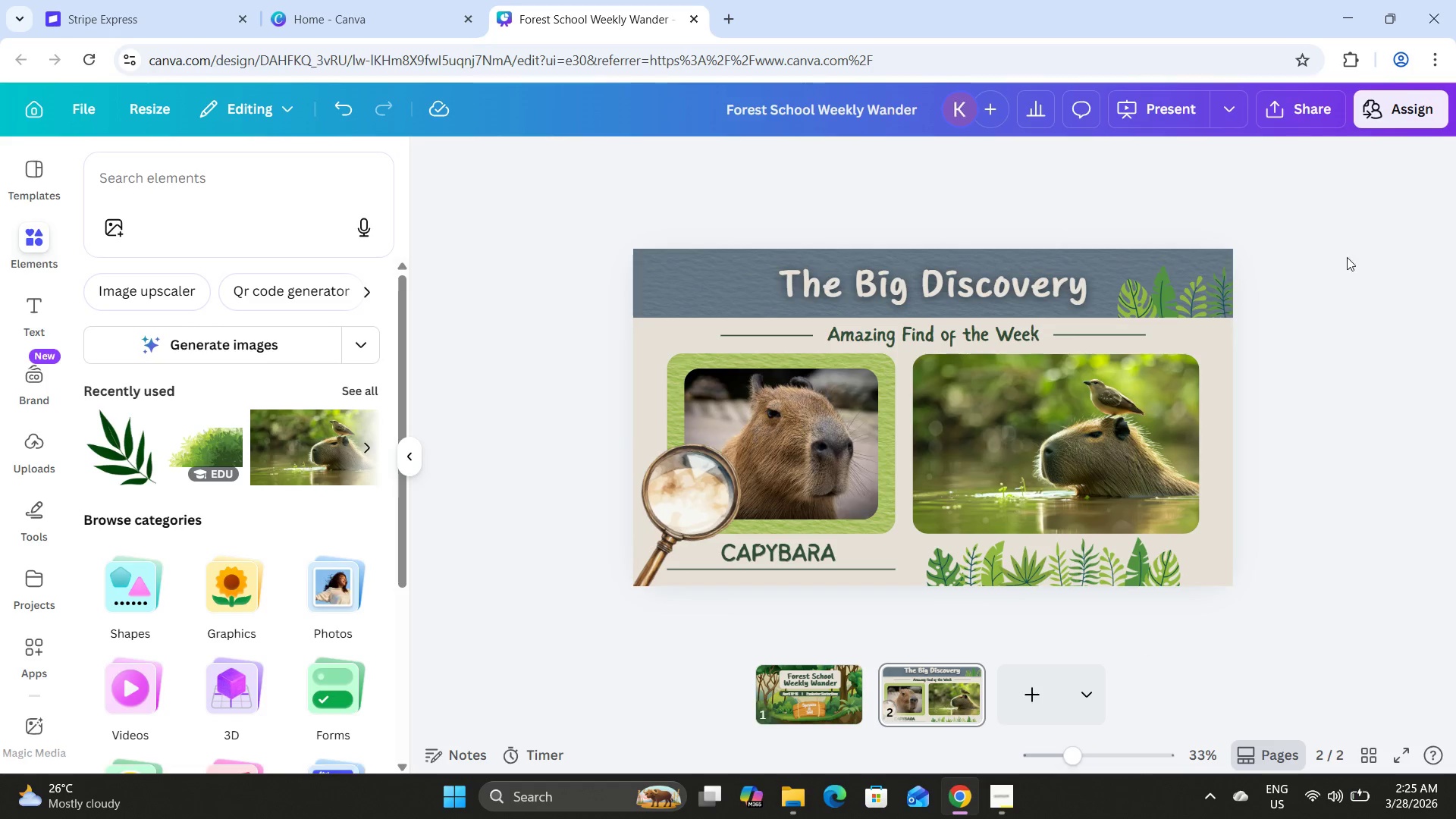 
left_click([1193, 298])
 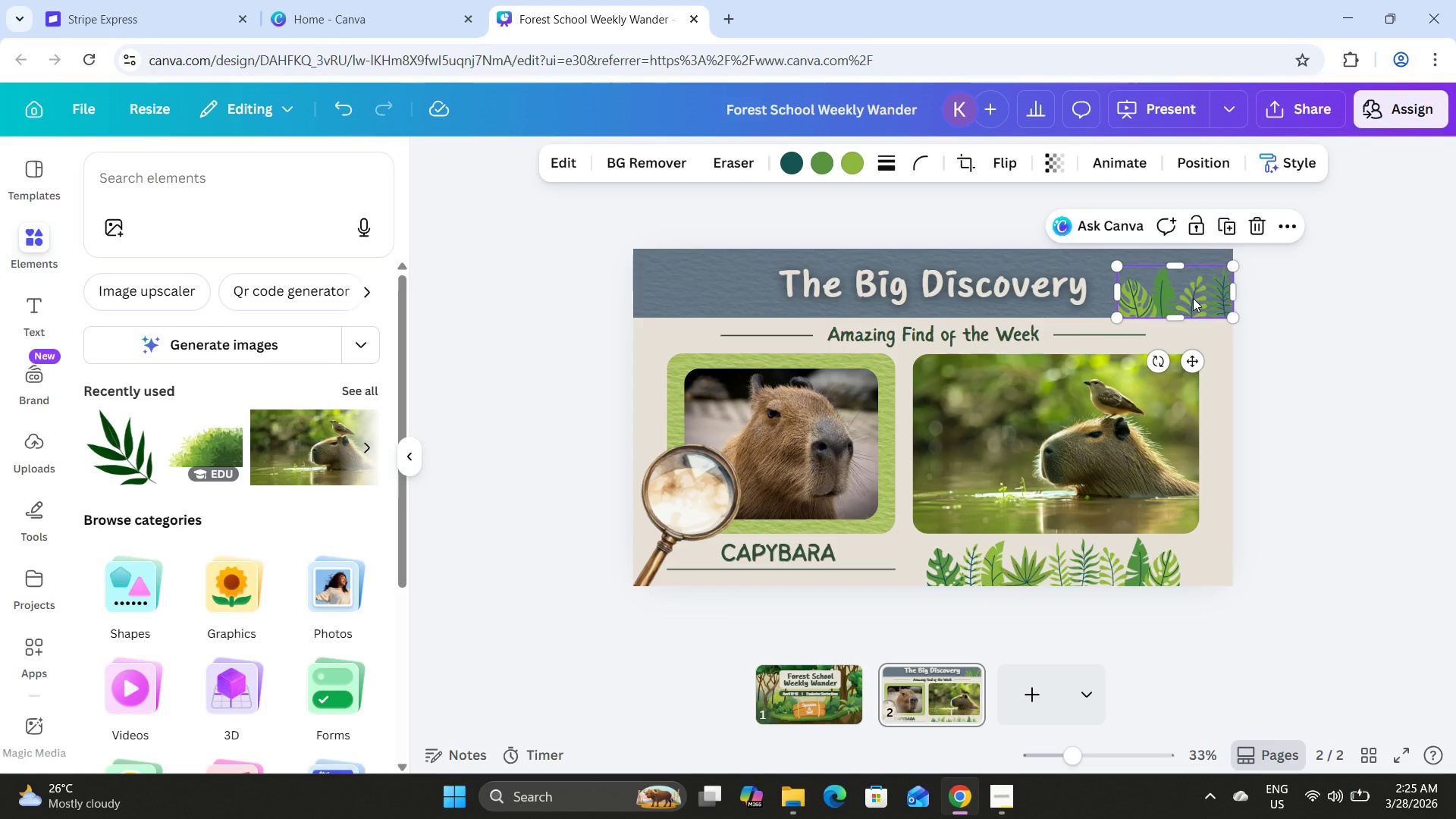 
key(Backspace)
 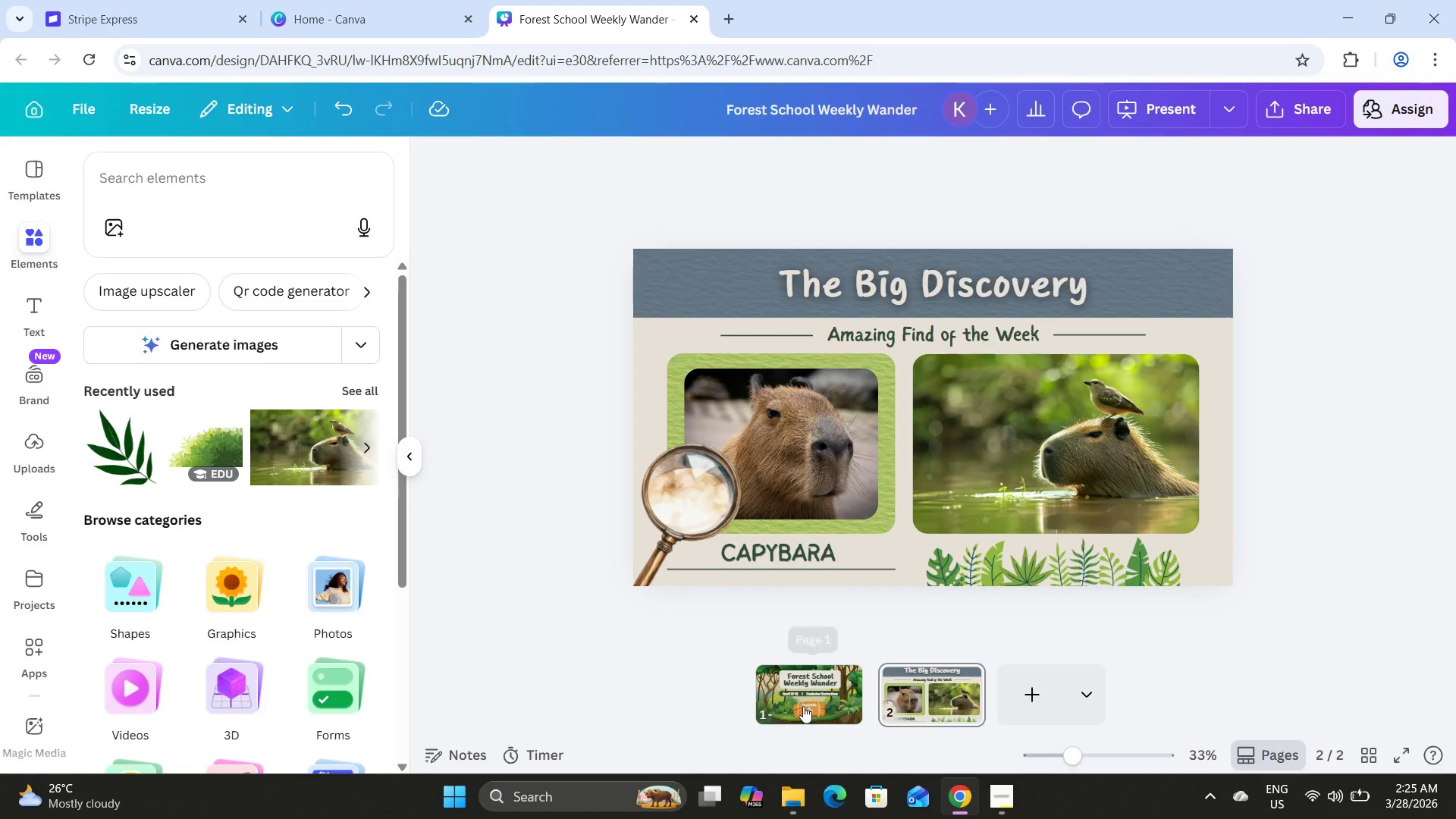 
wait(6.05)
 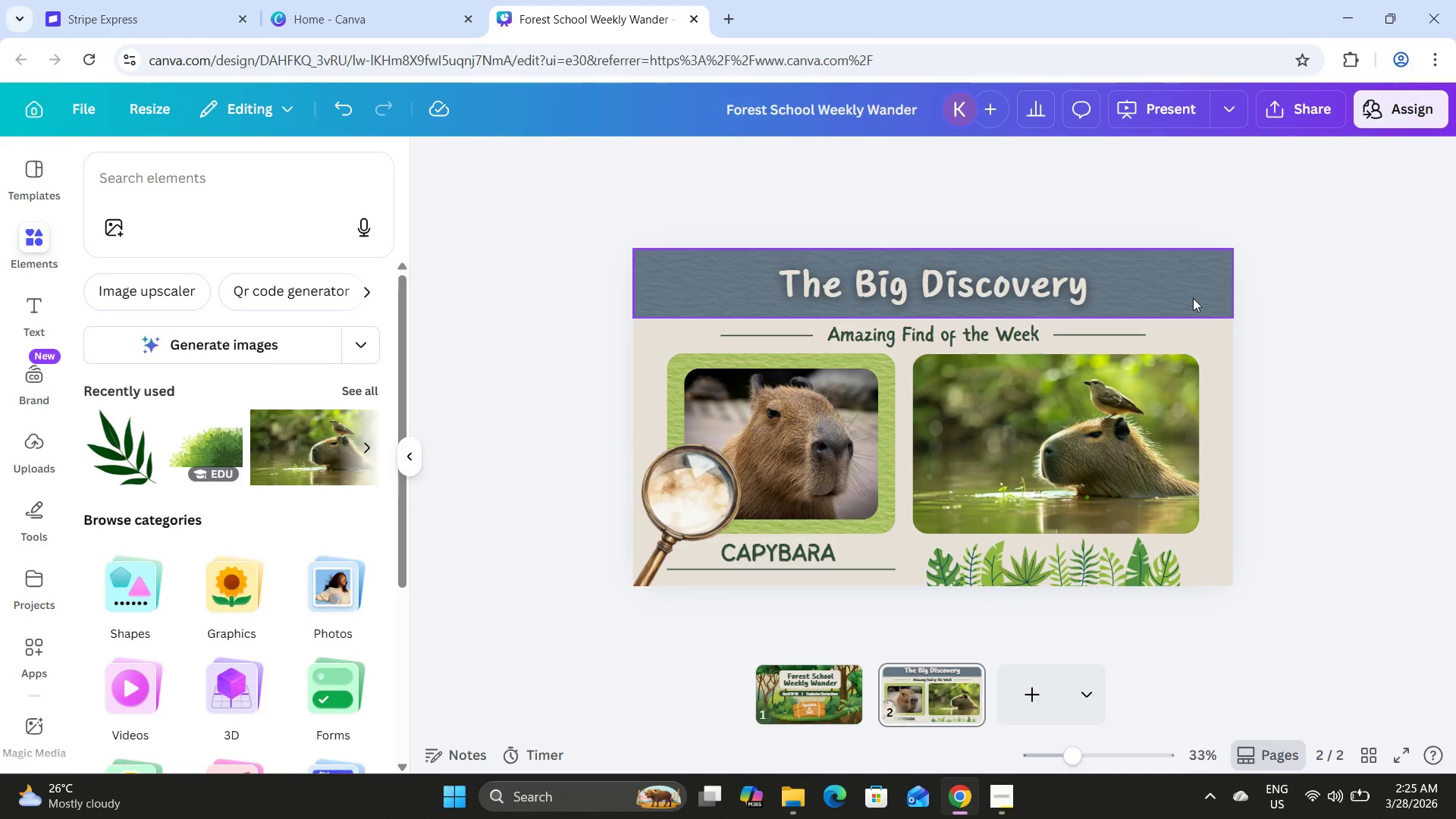 
key(ArrowRight)
 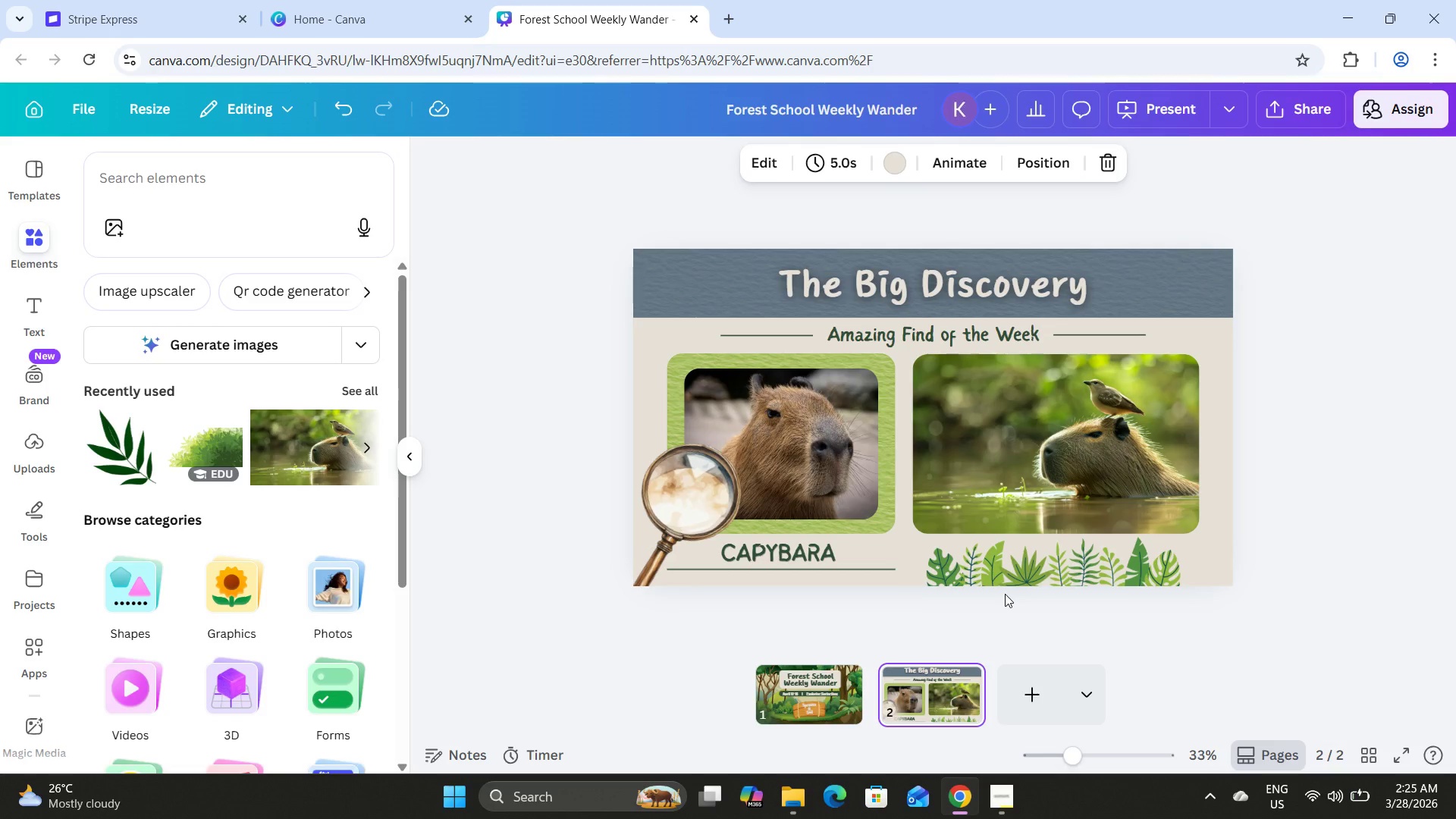 
key(ArrowLeft)
 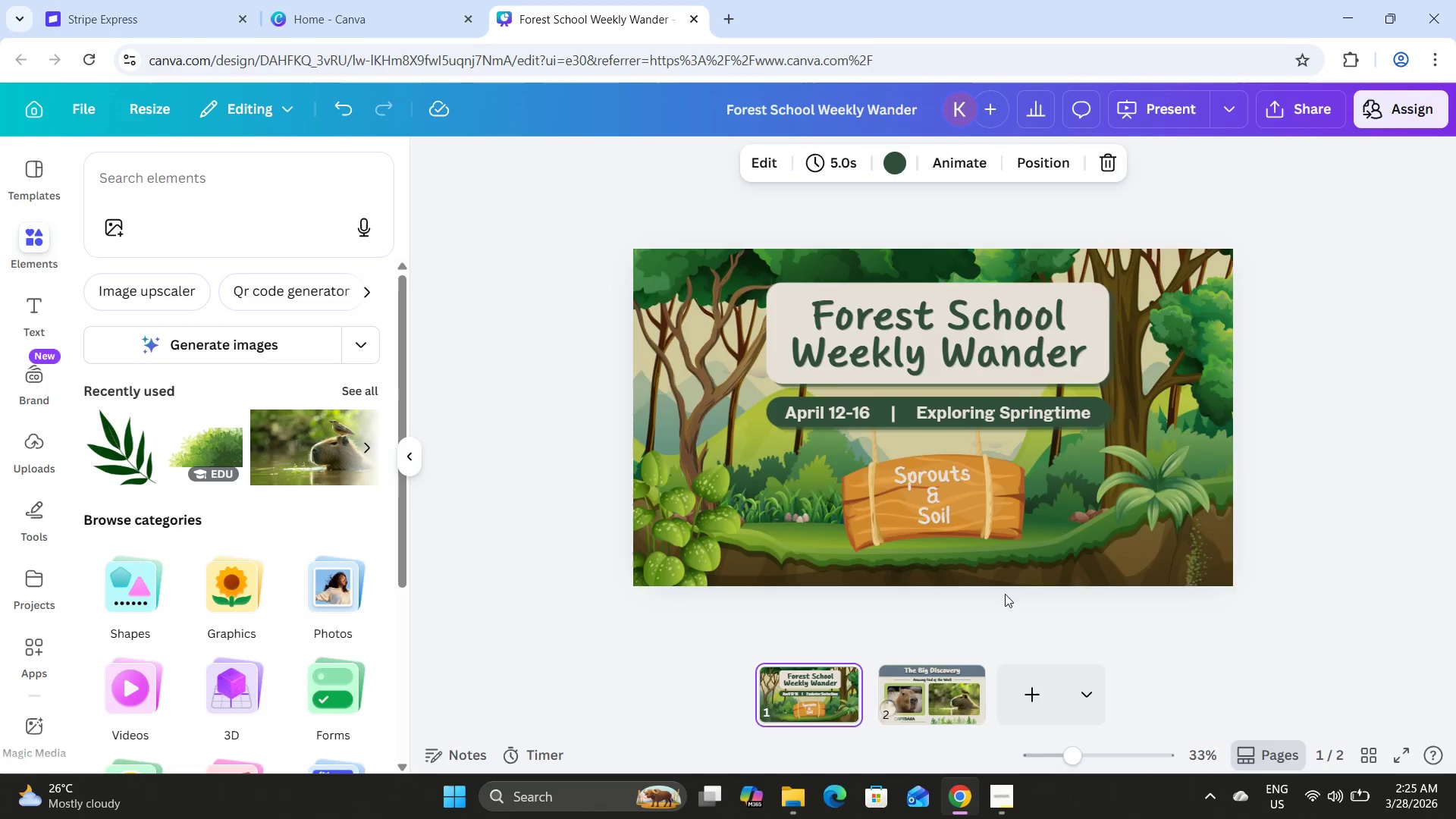 
key(ArrowRight)
 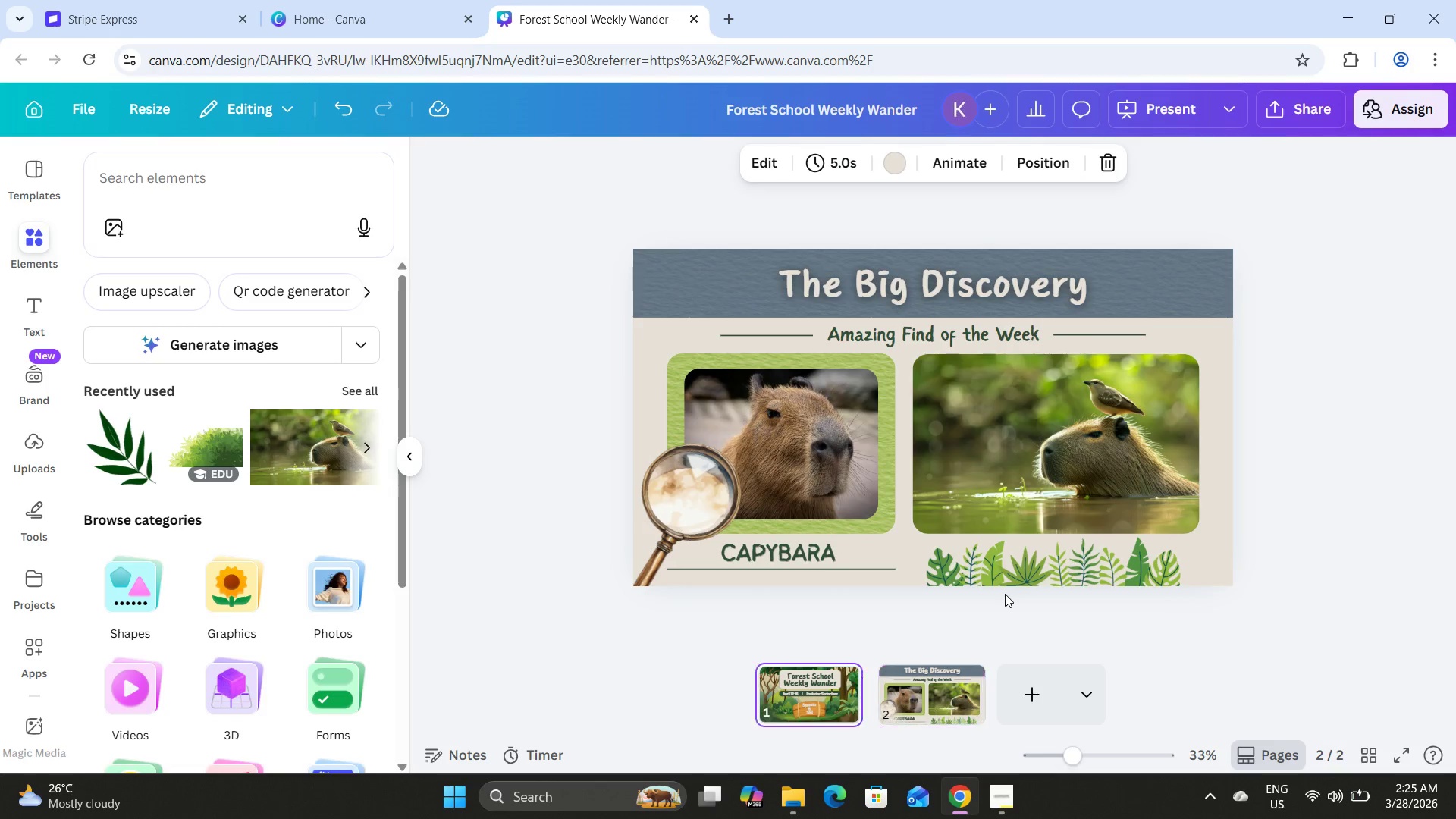 
key(ArrowLeft)
 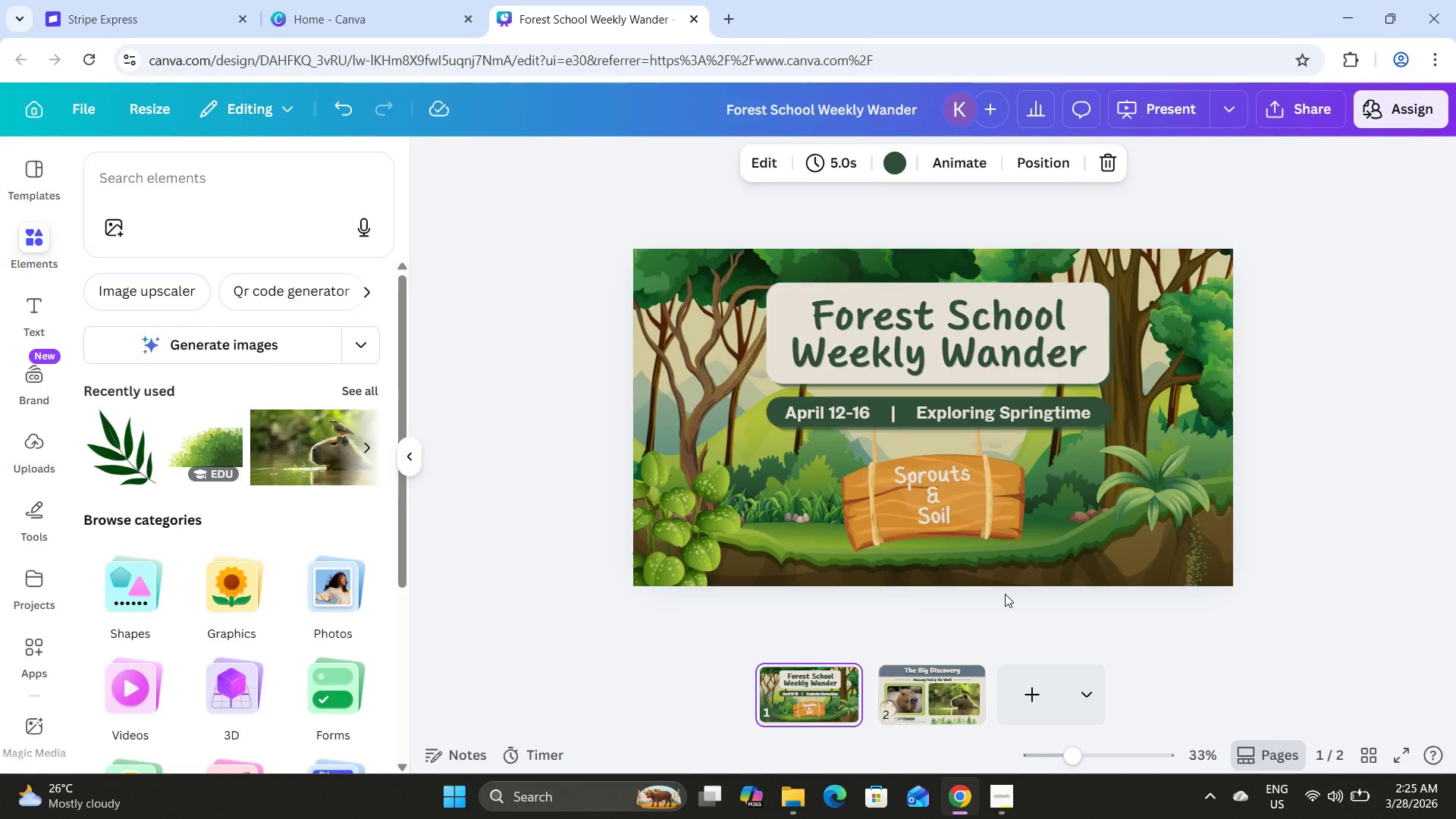 
key(ArrowRight)
 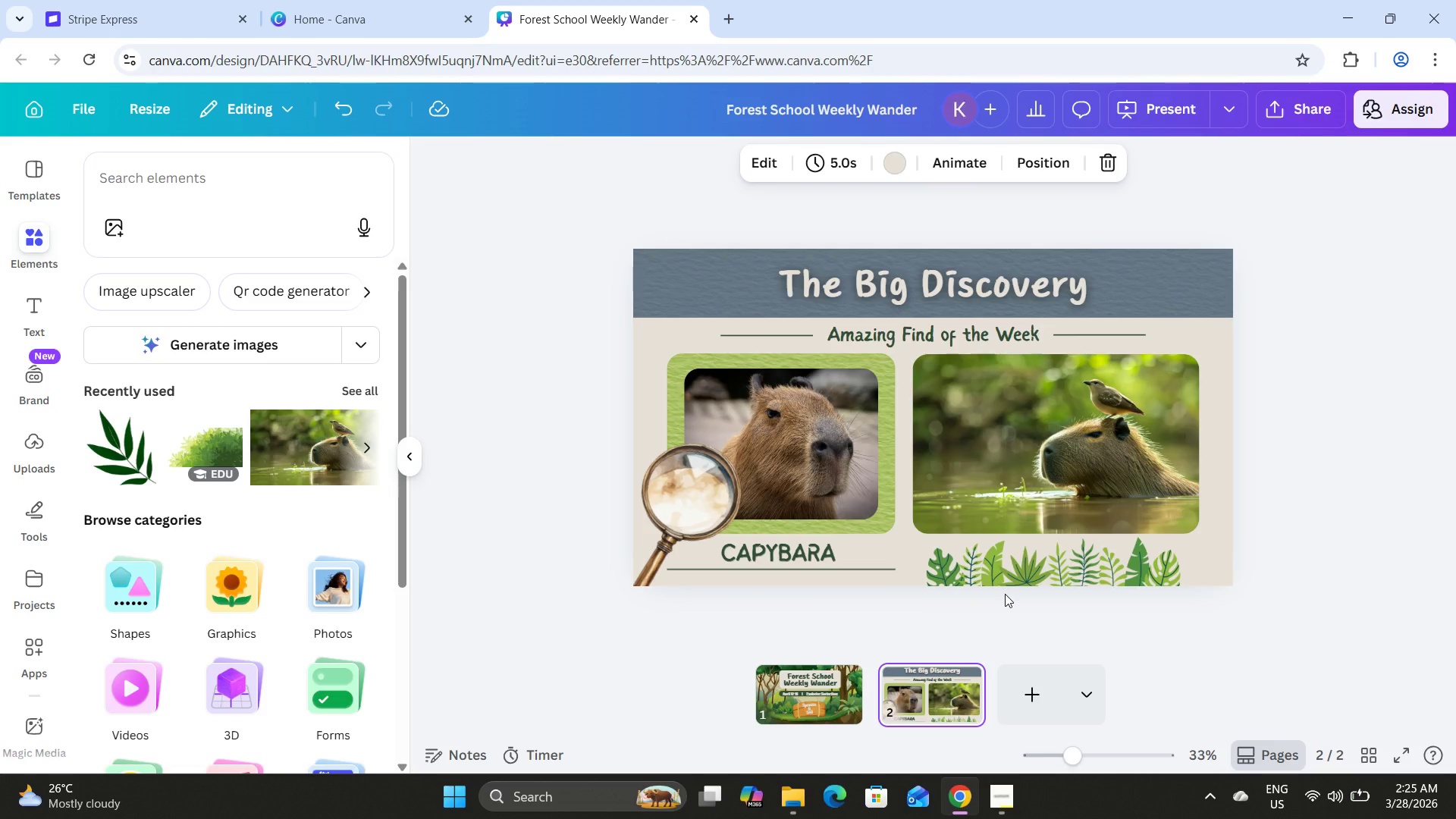 
key(ArrowLeft)
 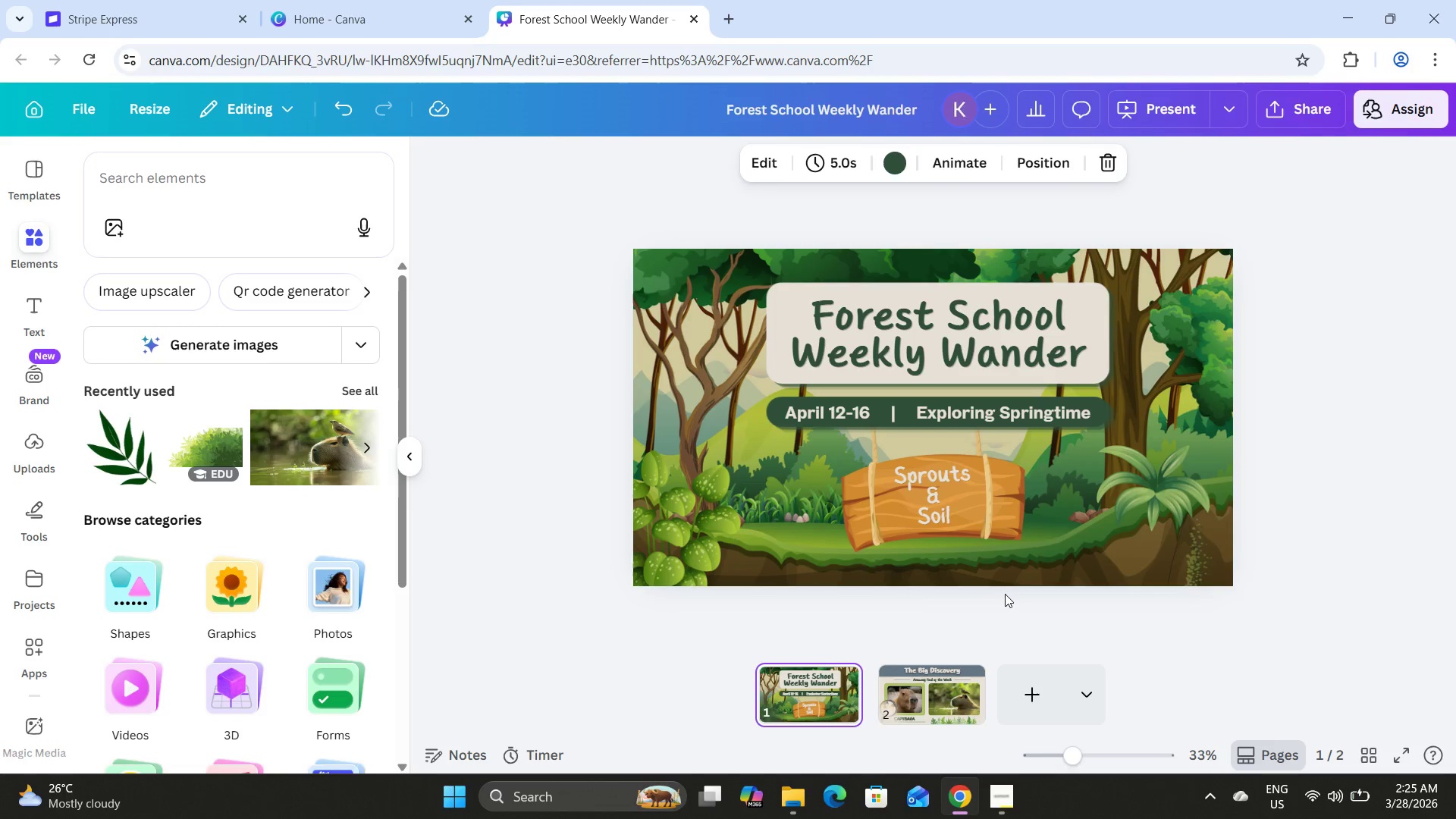 
key(ArrowRight)
 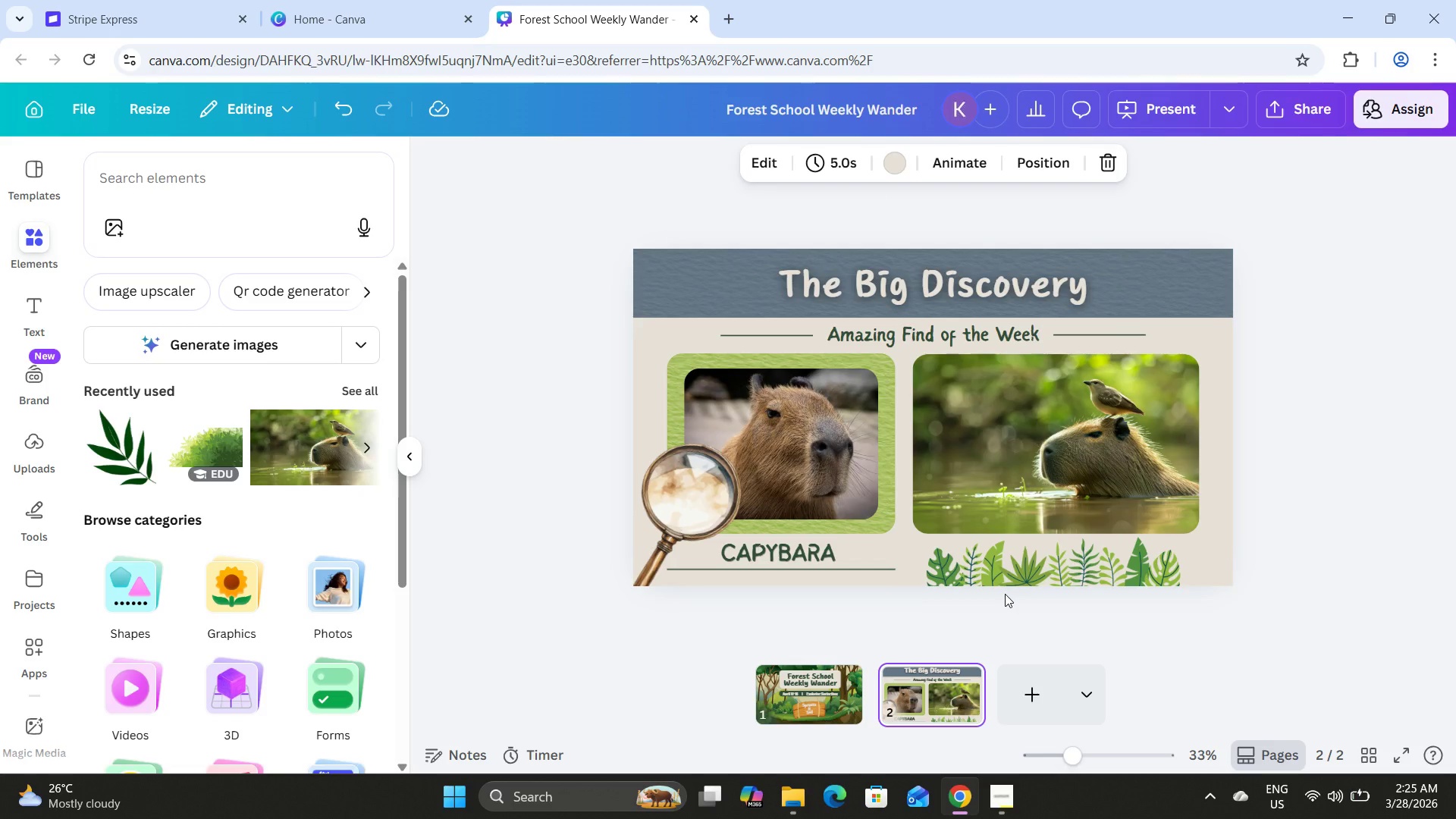 
wait(13.78)
 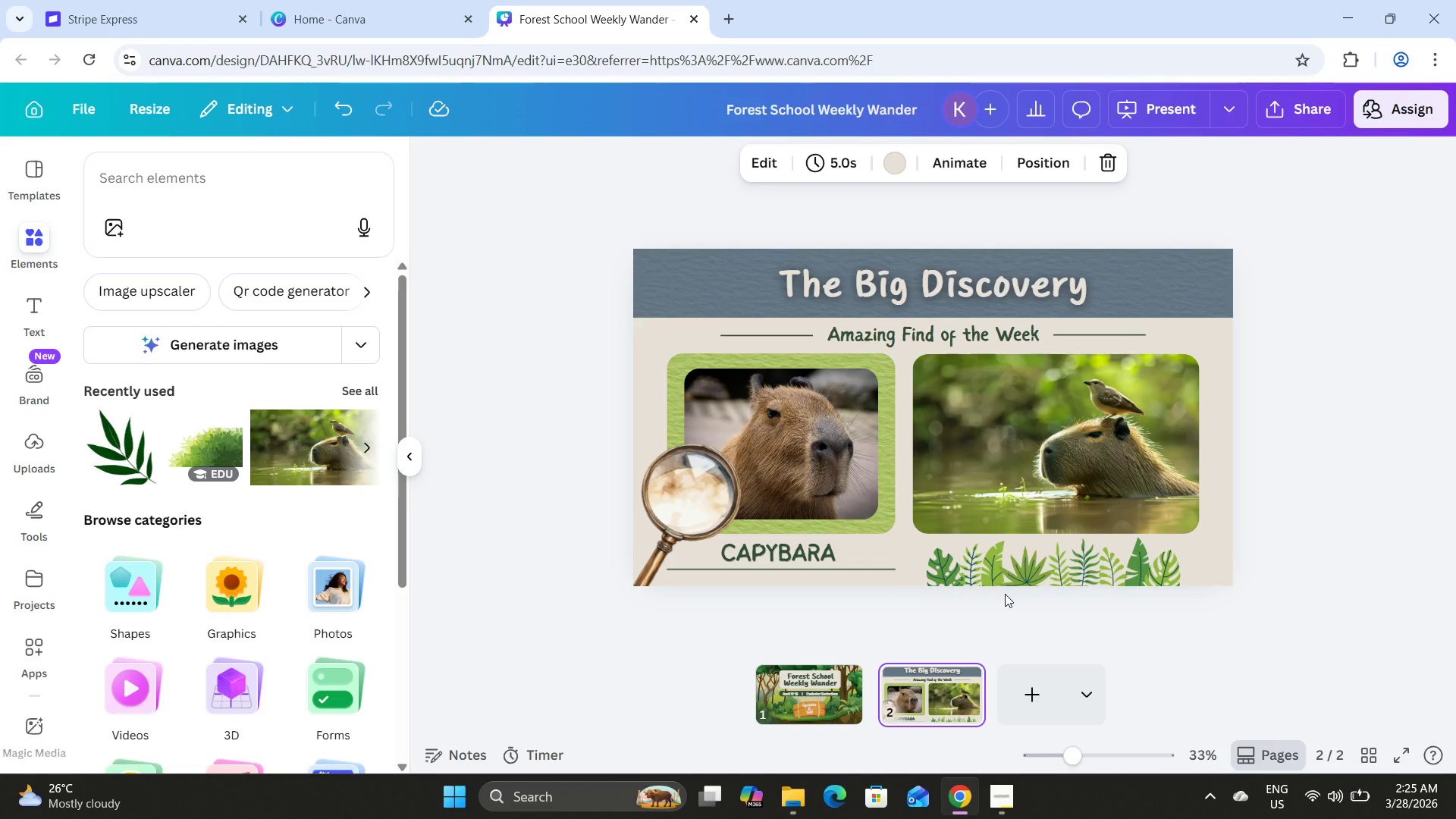 
left_click([1346, 375])
 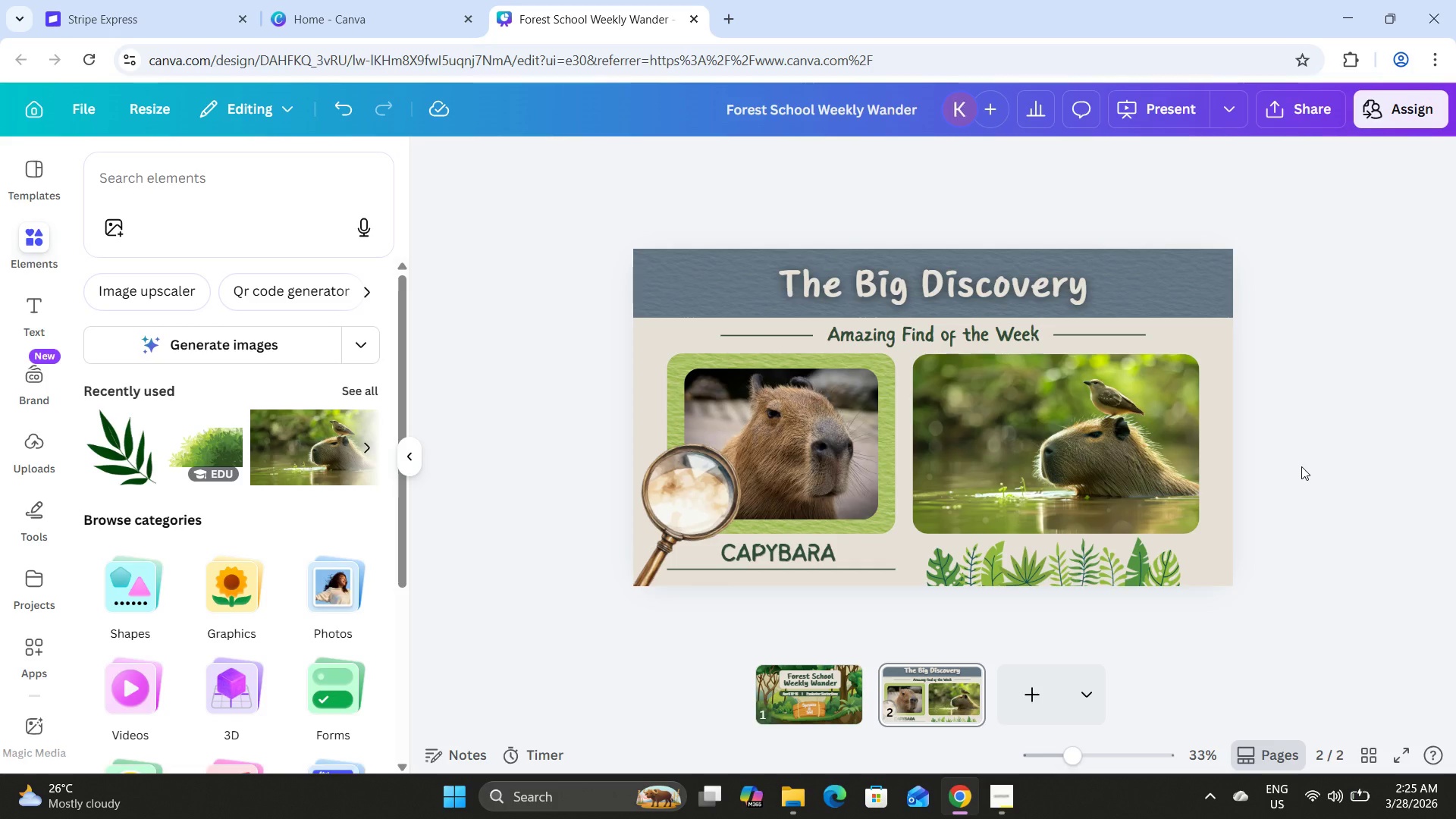 
scroll: coordinate [1301, 466], scroll_direction: up, amount: 4.0
 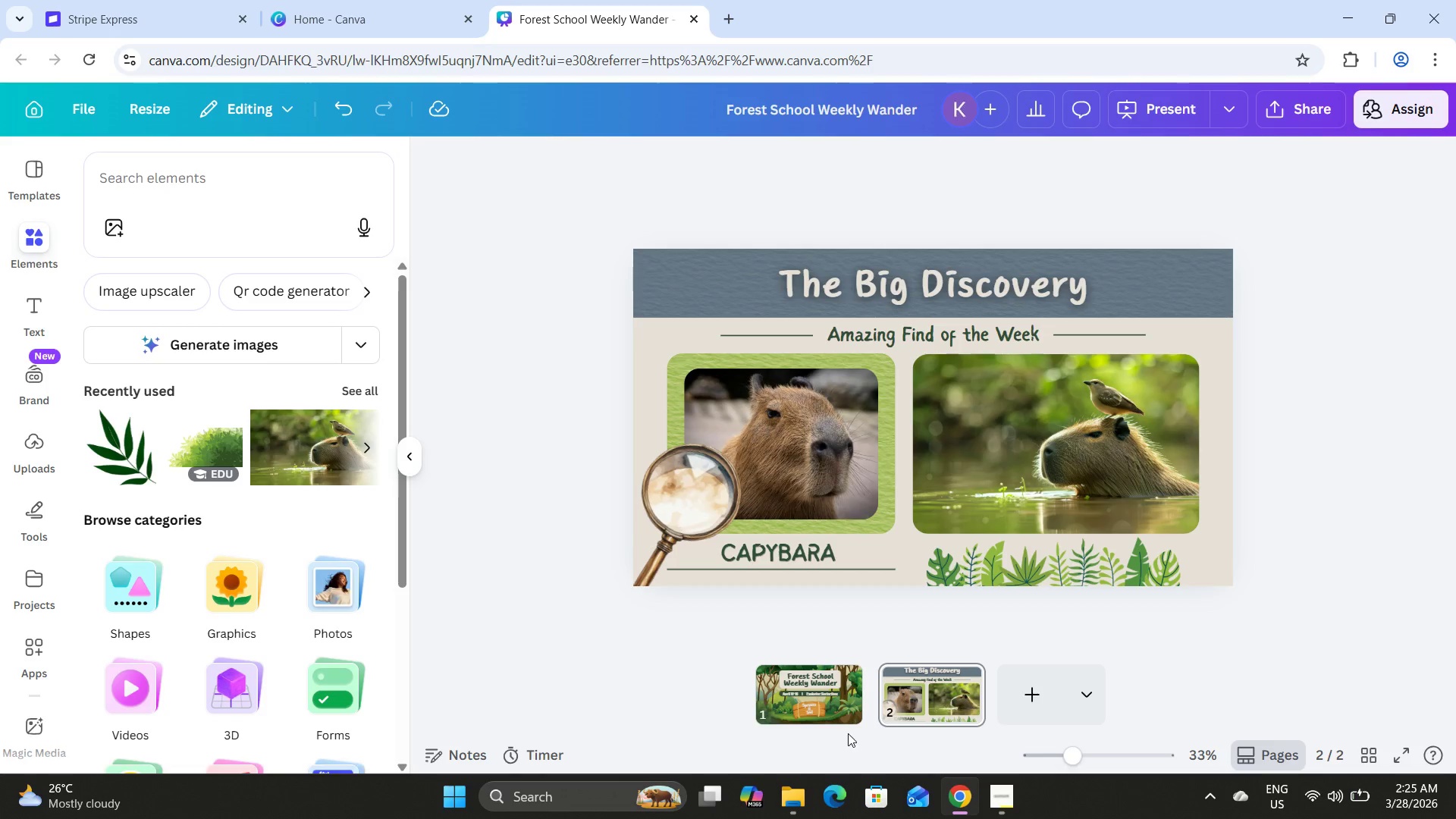 
left_click([830, 700])
 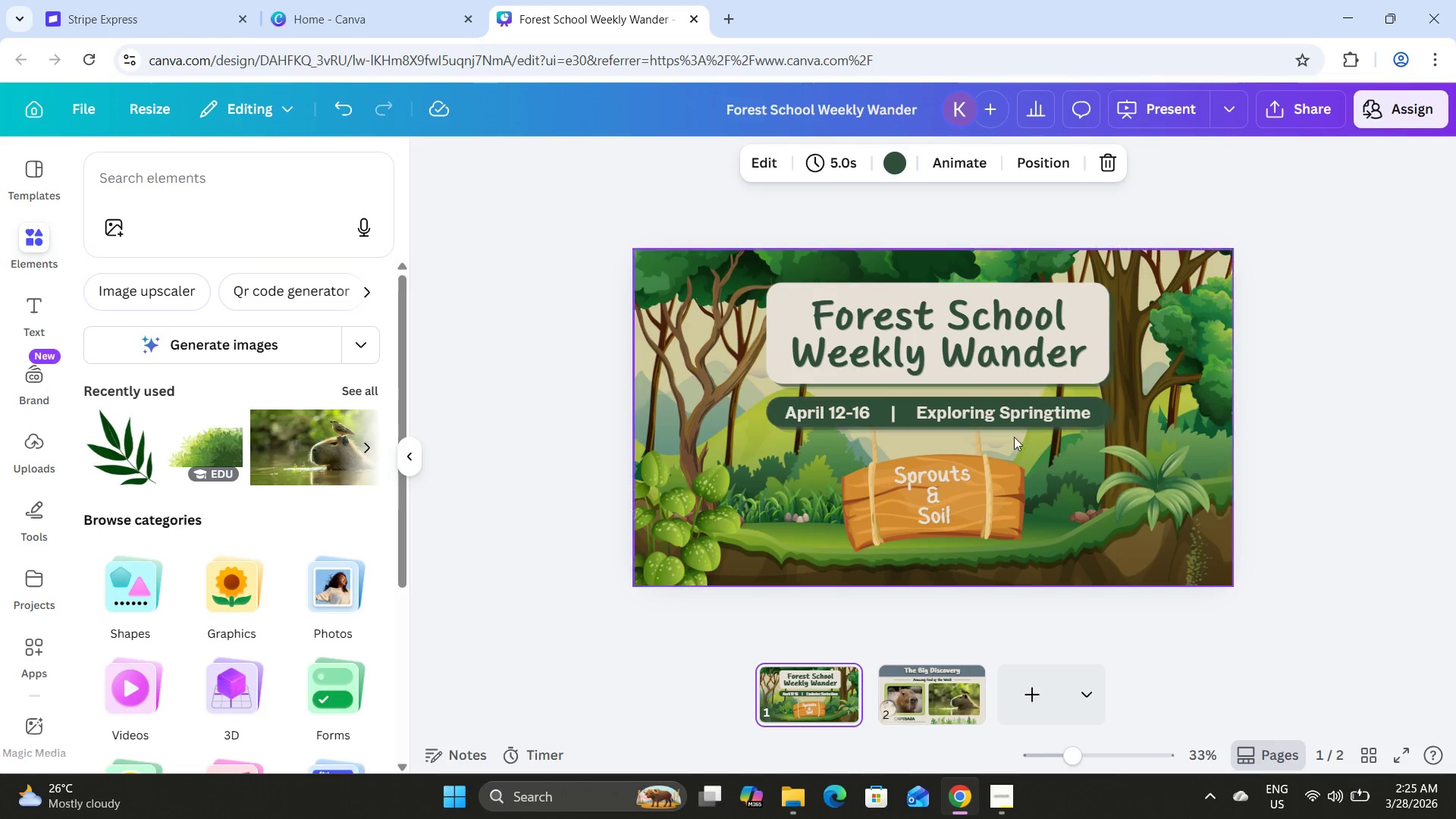 
left_click([937, 683])
 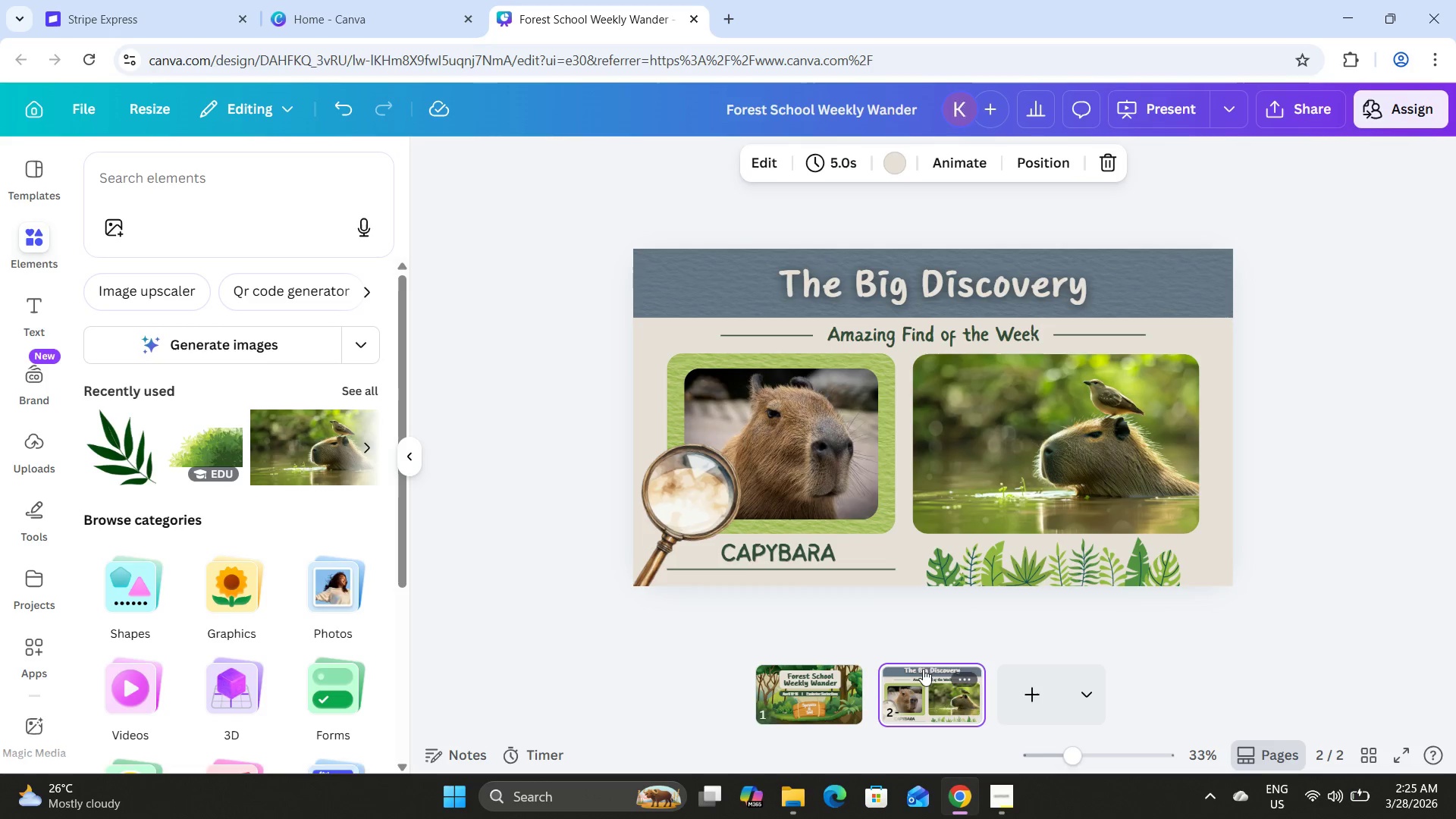 
left_click([794, 679])
 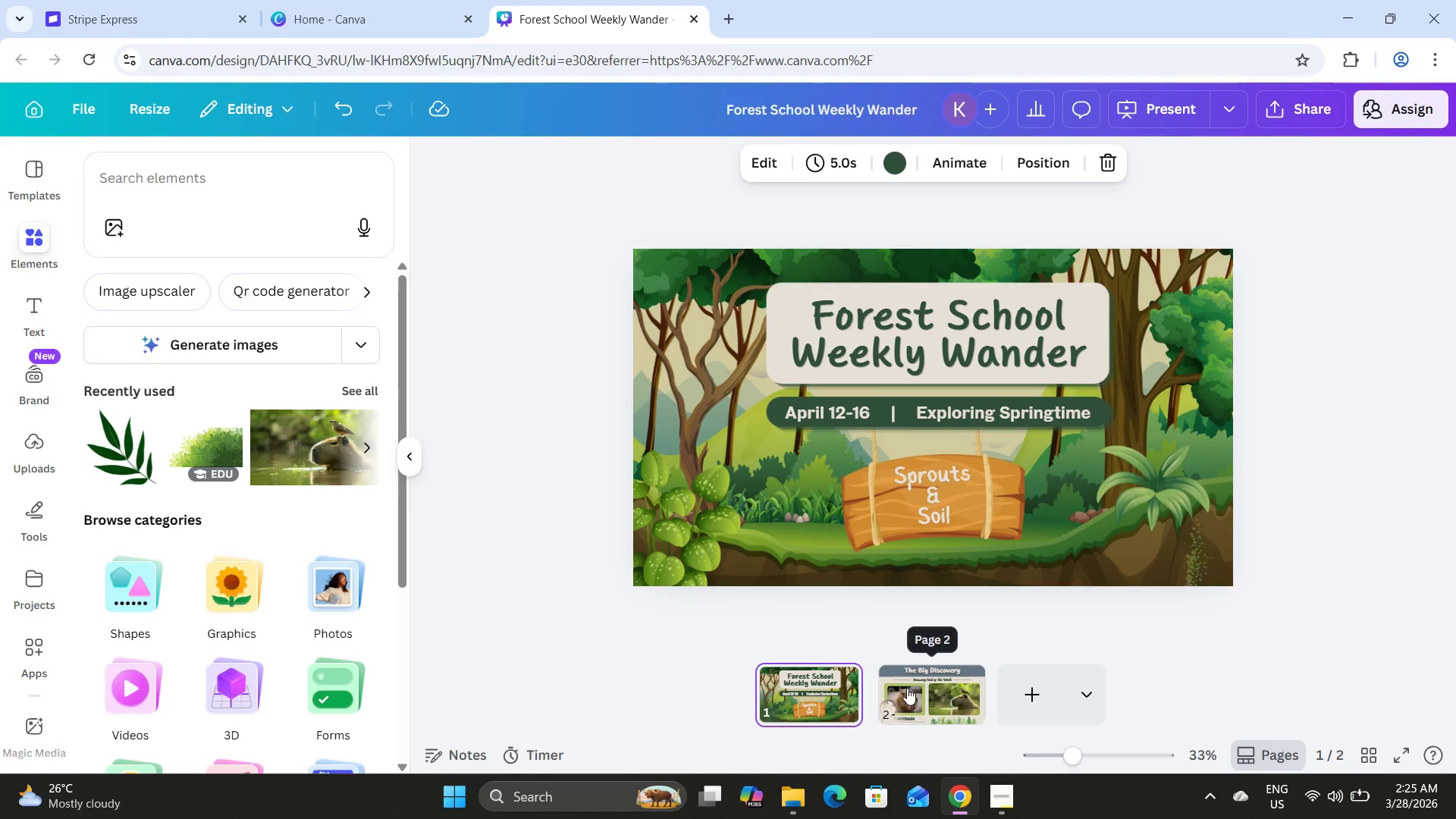 
left_click([1377, 757])
 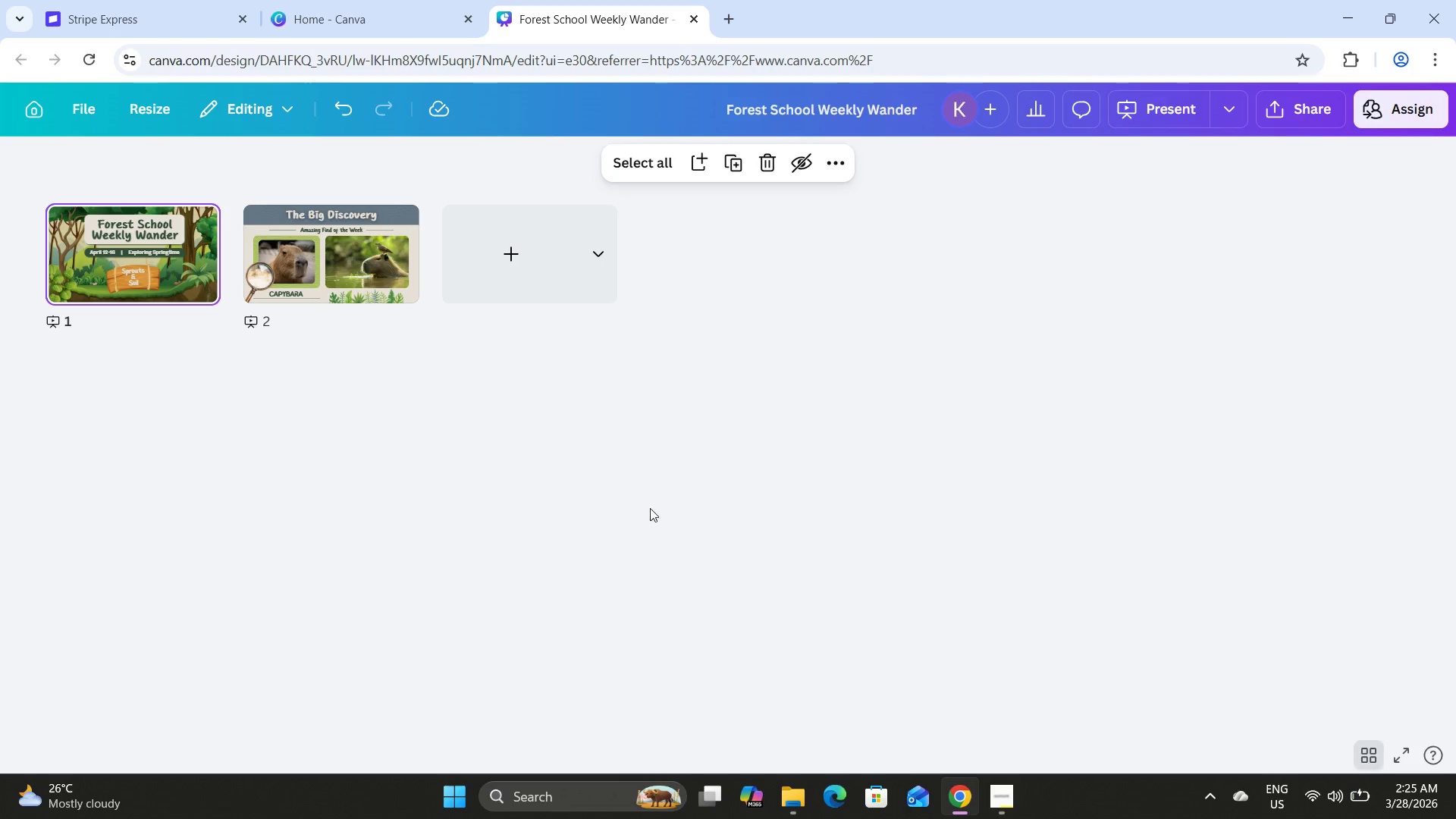 
double_click([191, 256])
 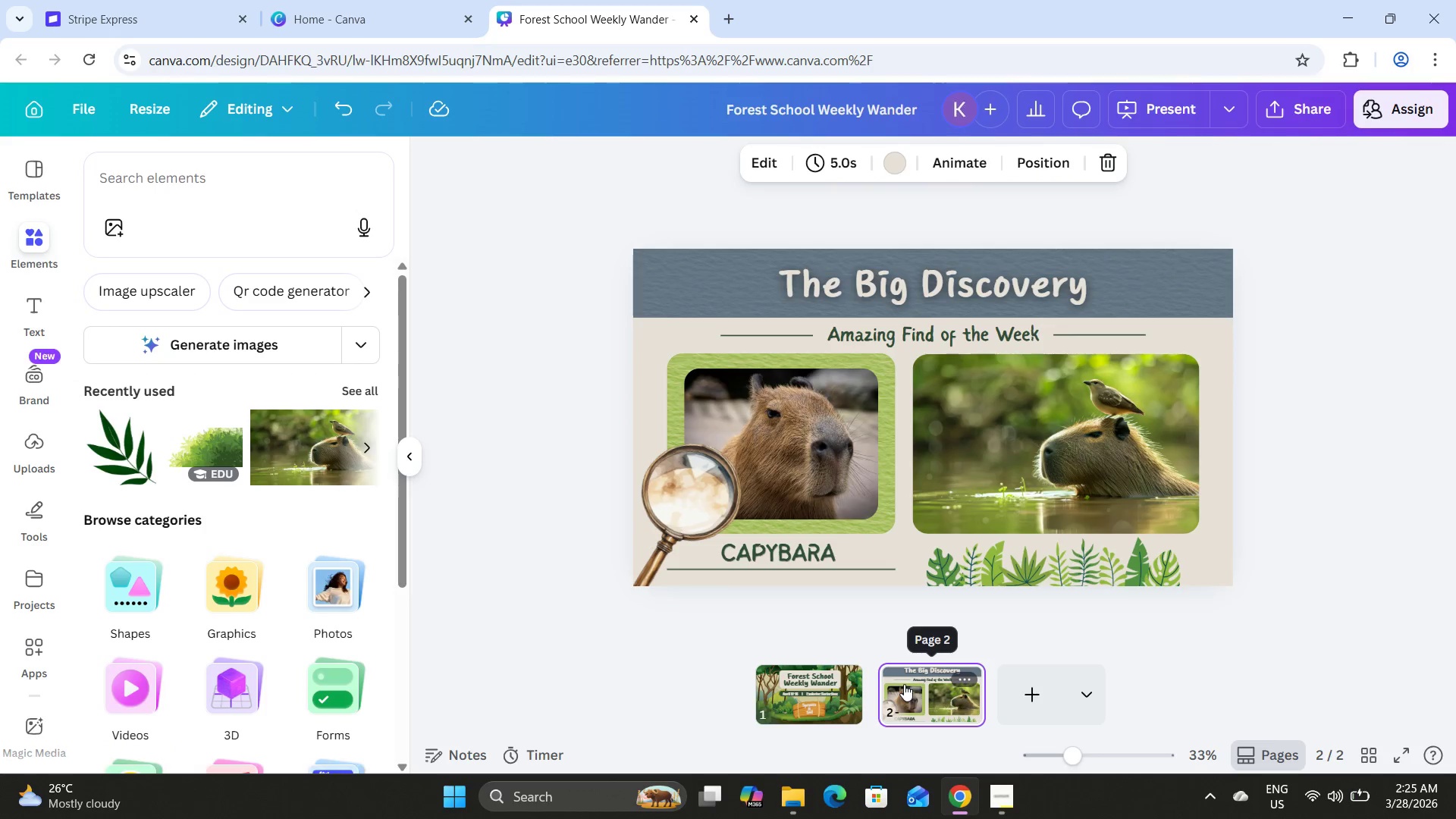 
left_click([1258, 632])
 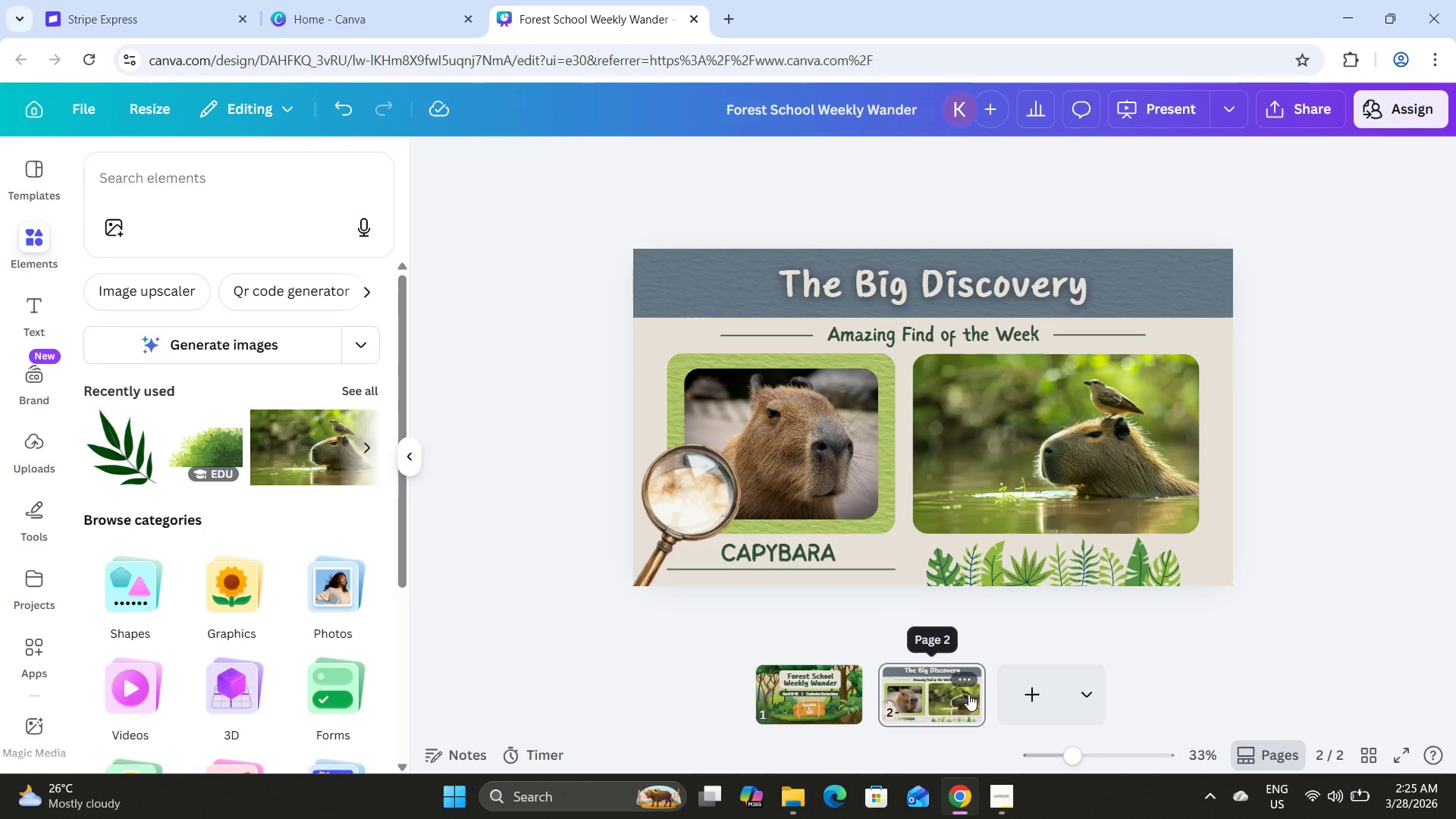 
left_click([1025, 688])
 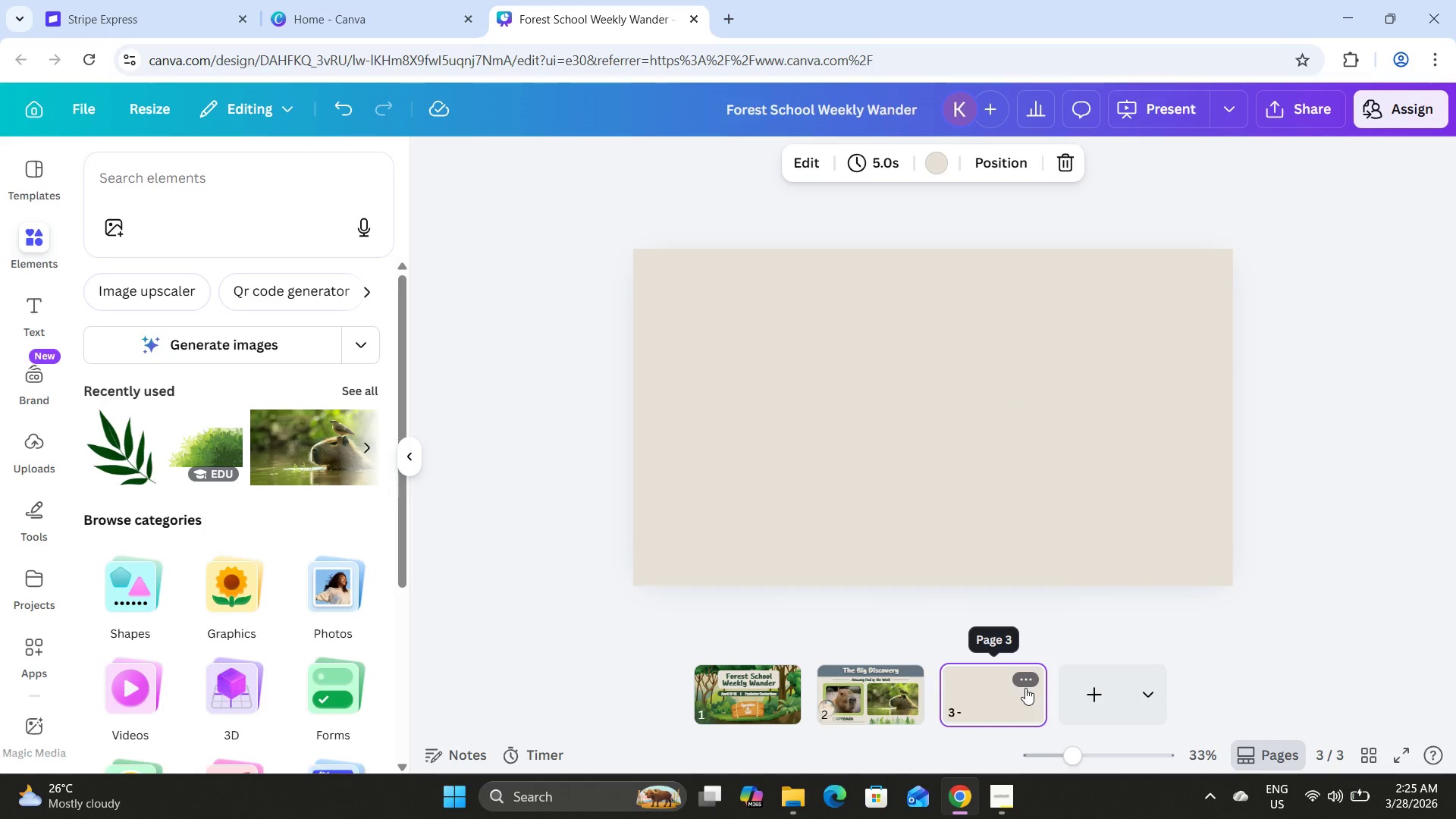 
left_click([842, 697])
 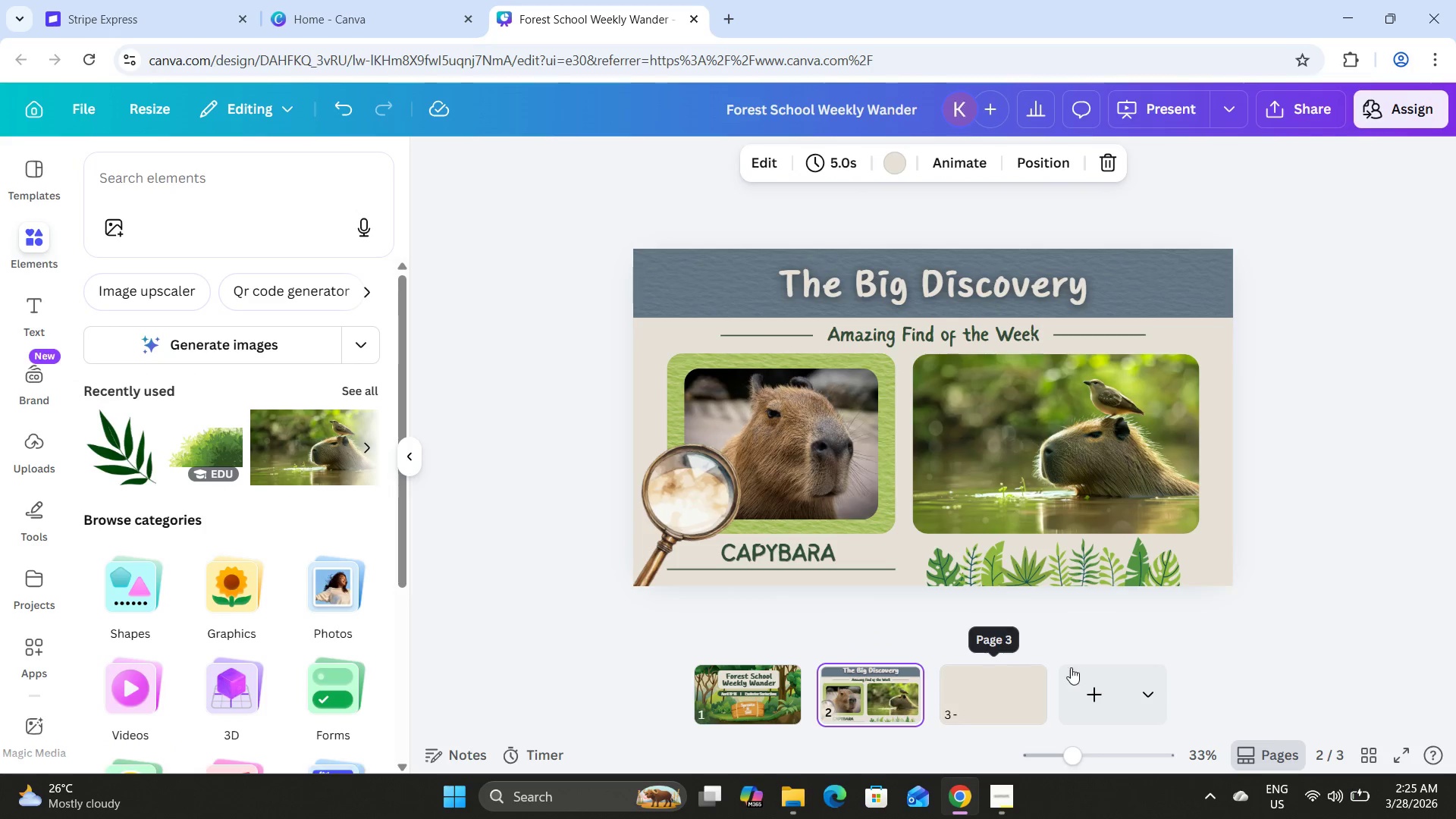 
left_click([1246, 745])
 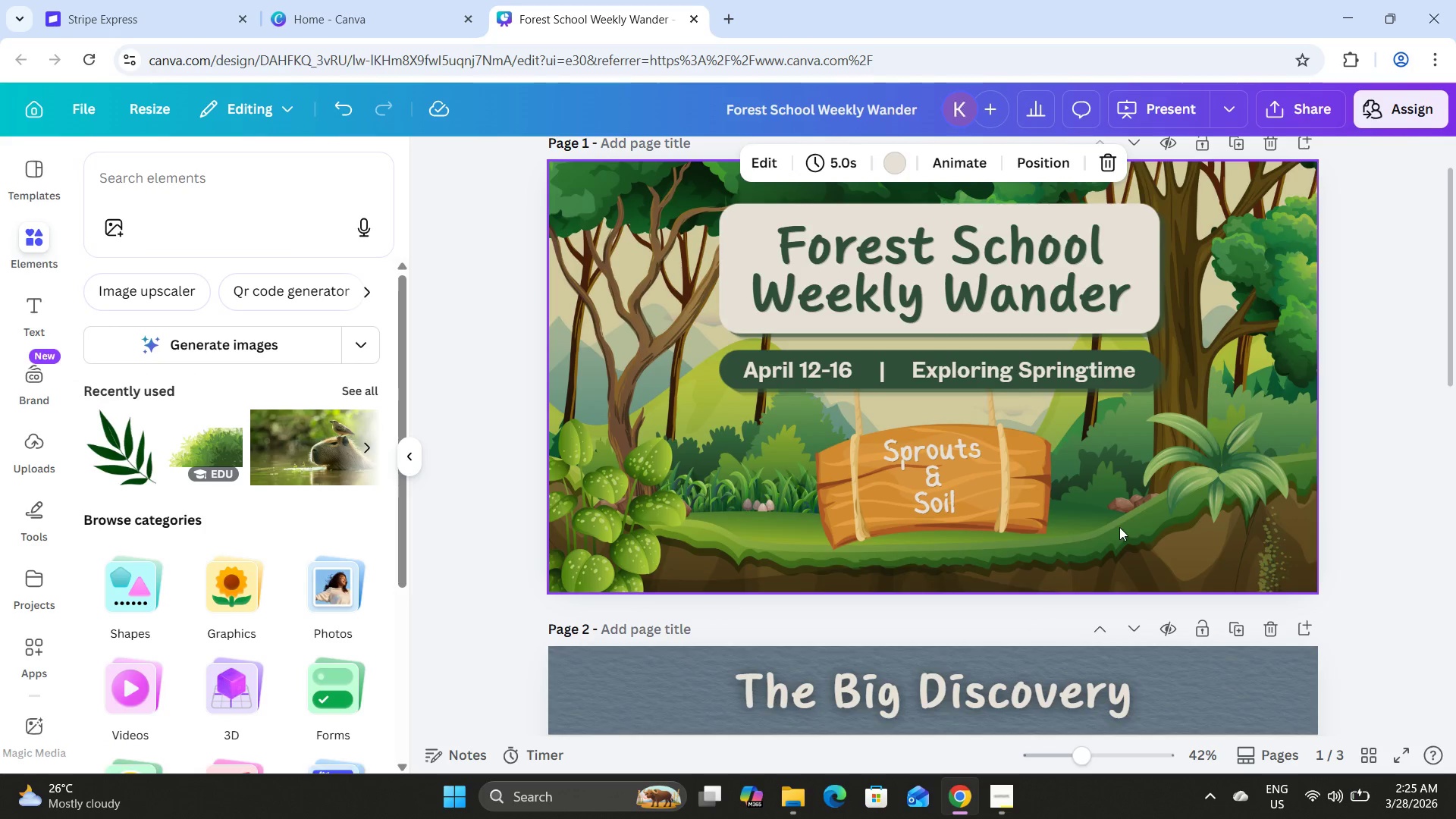 
scroll: coordinate [1115, 531], scroll_direction: down, amount: 8.0
 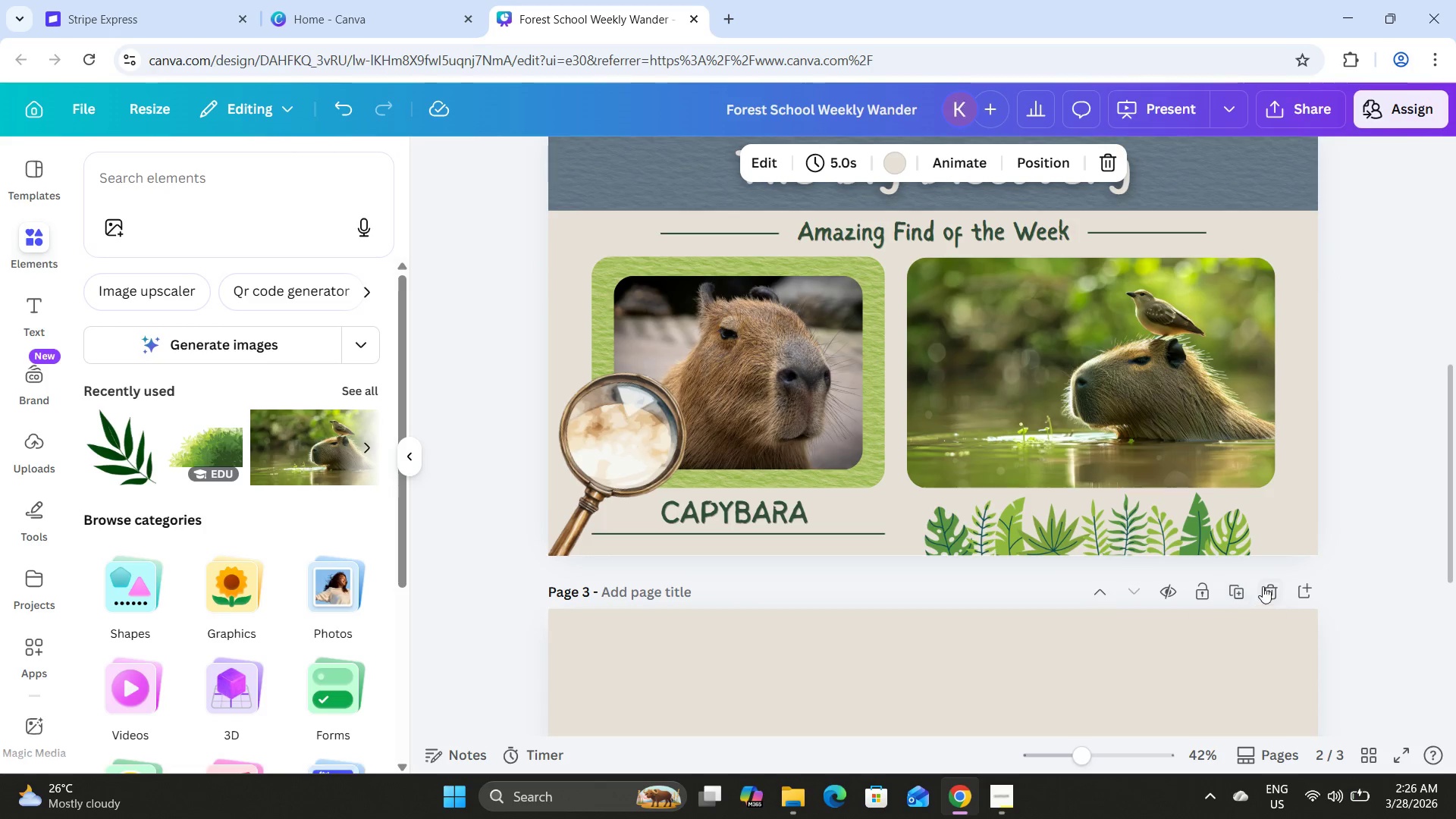 
left_click([1266, 585])
 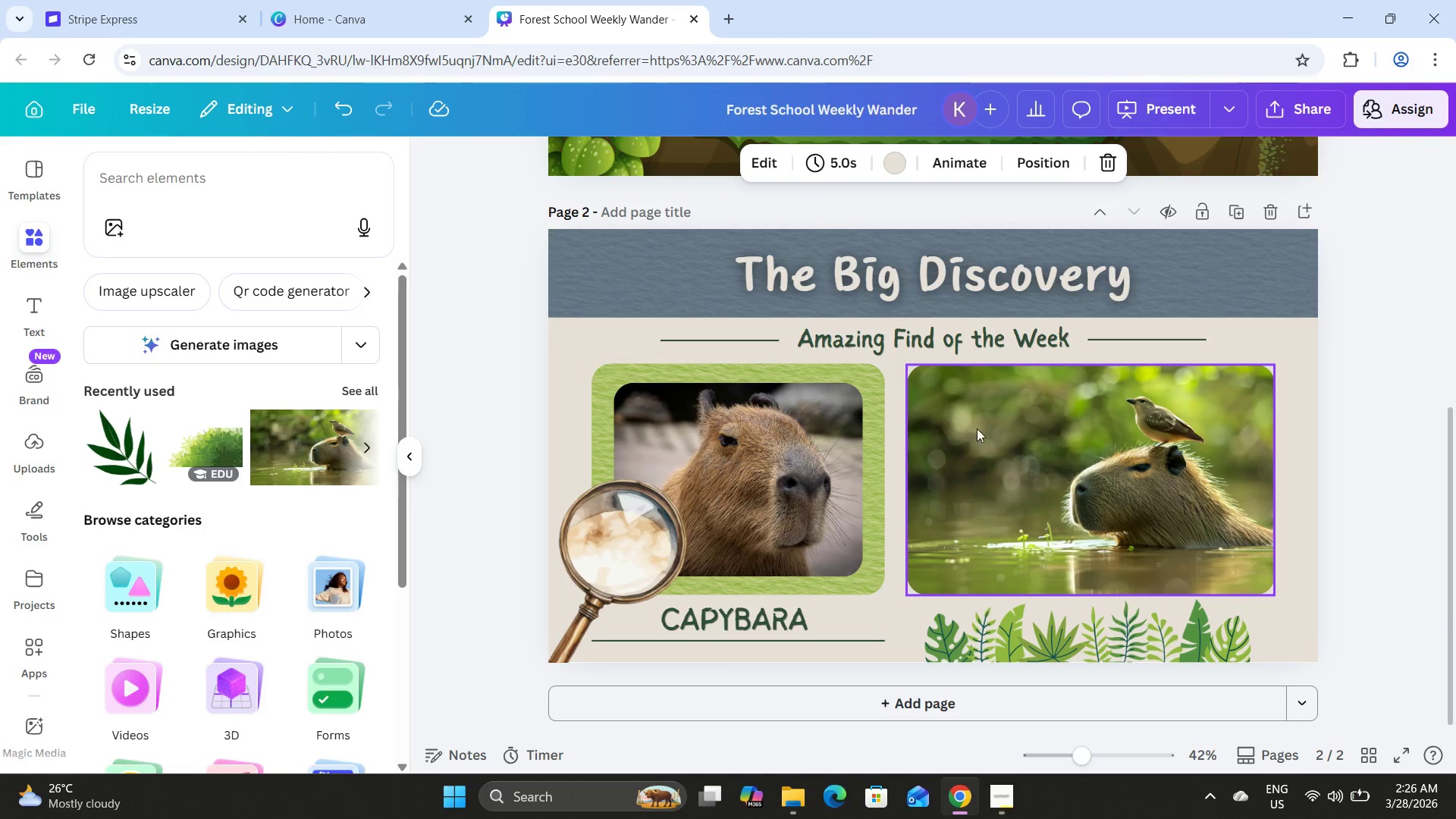 
left_click([215, 192])
 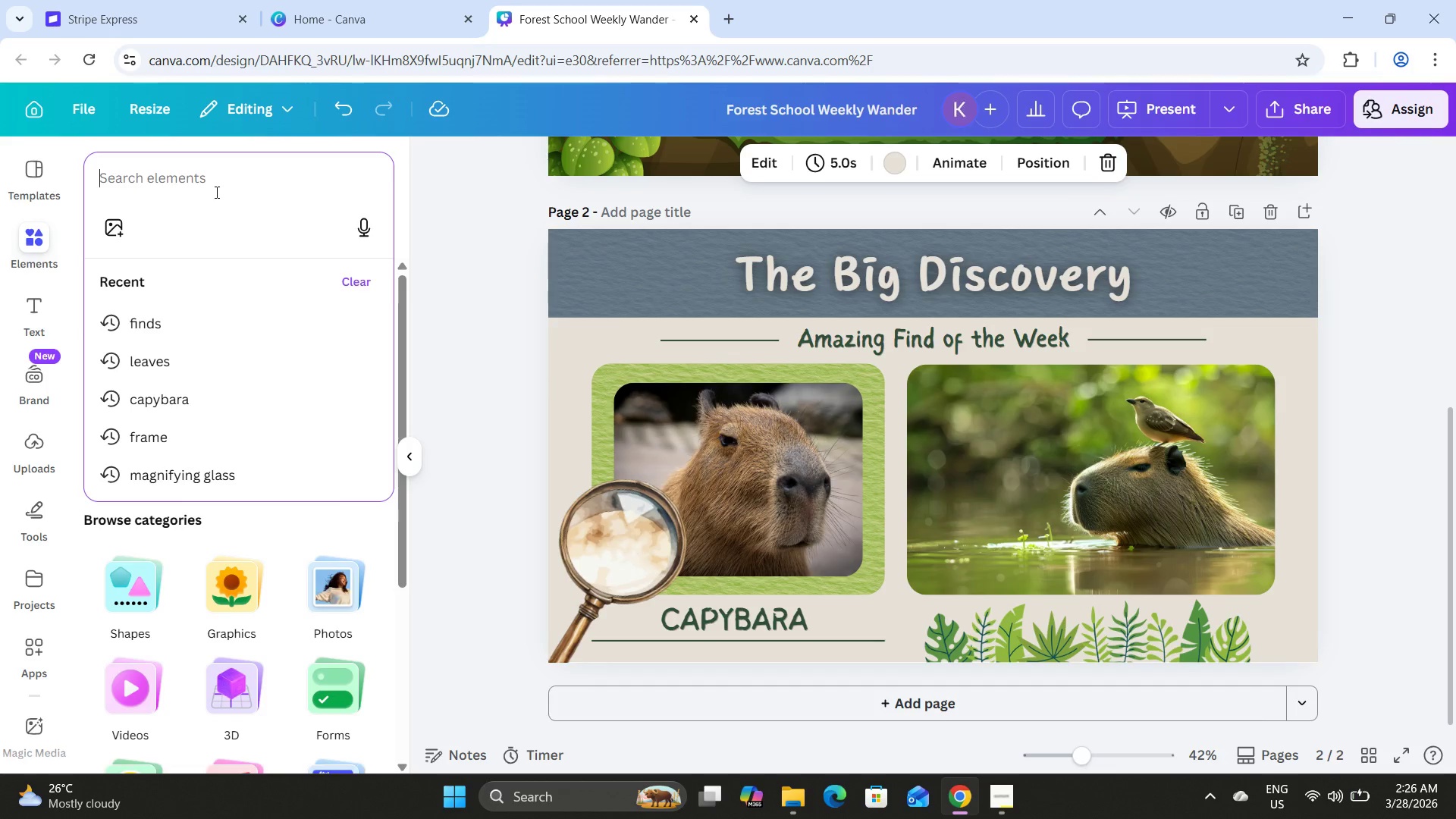 
wait(15.55)
 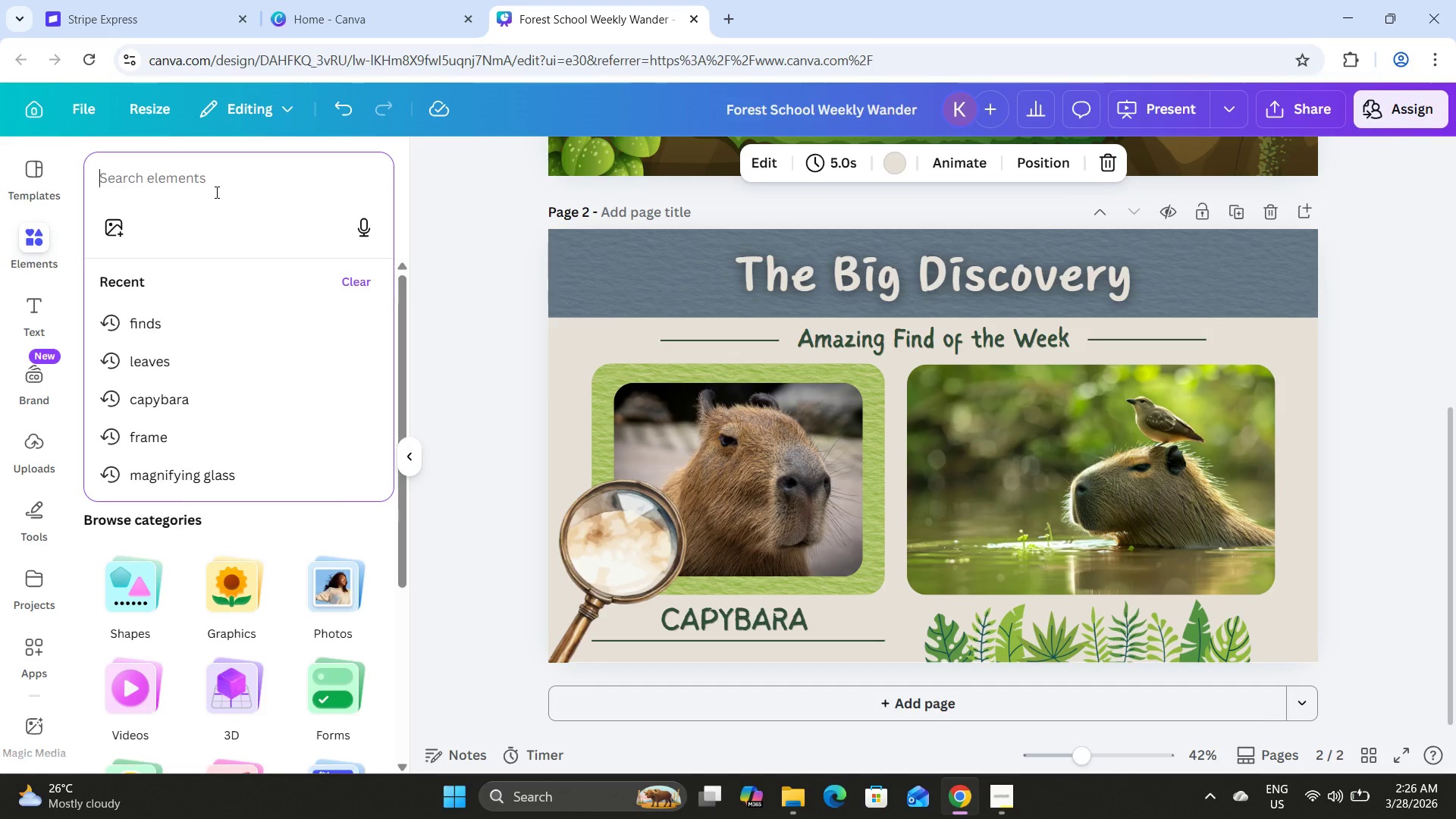 
left_click([139, 173])
 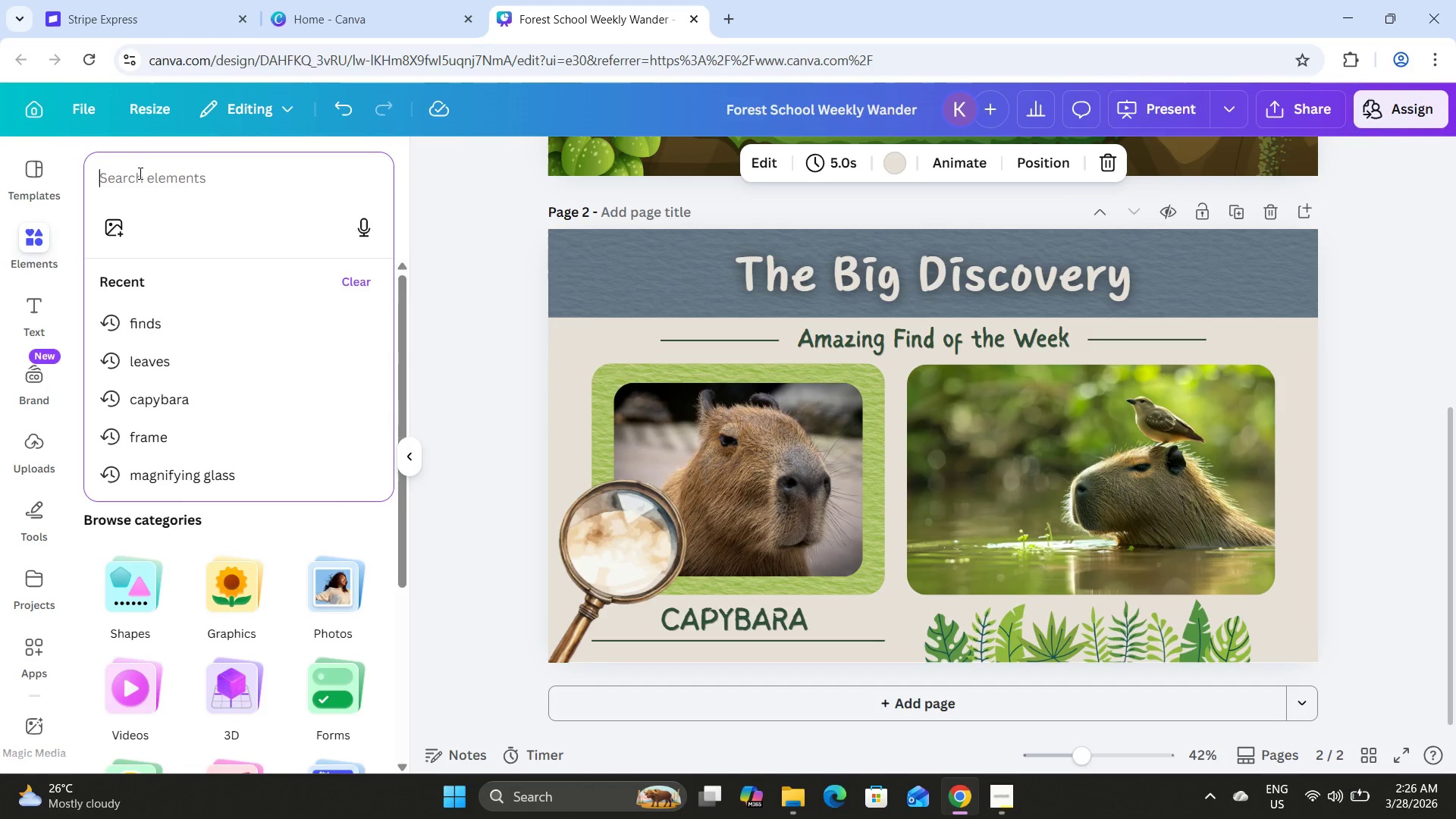 
type(forest)
 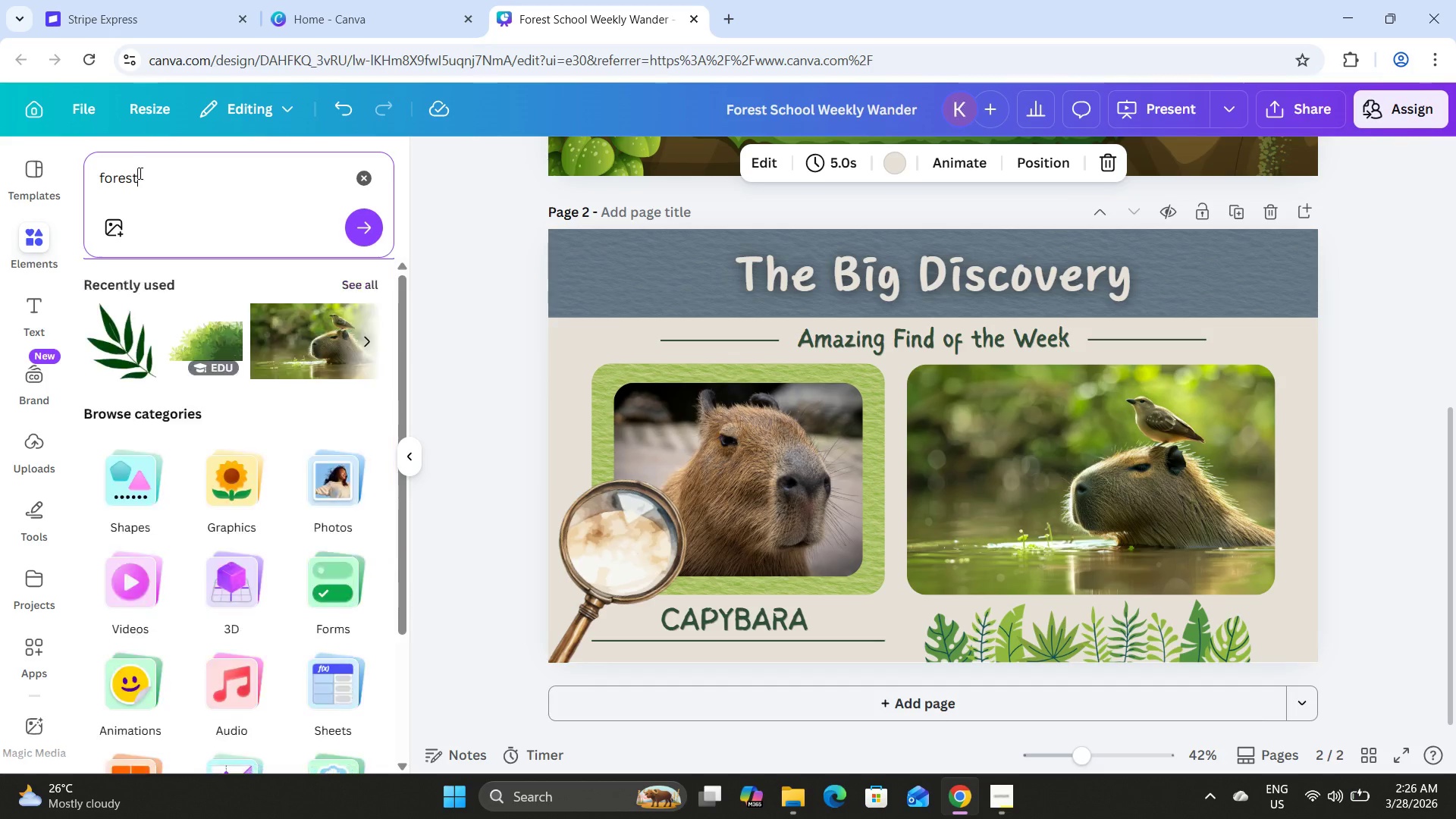 
key(Enter)
 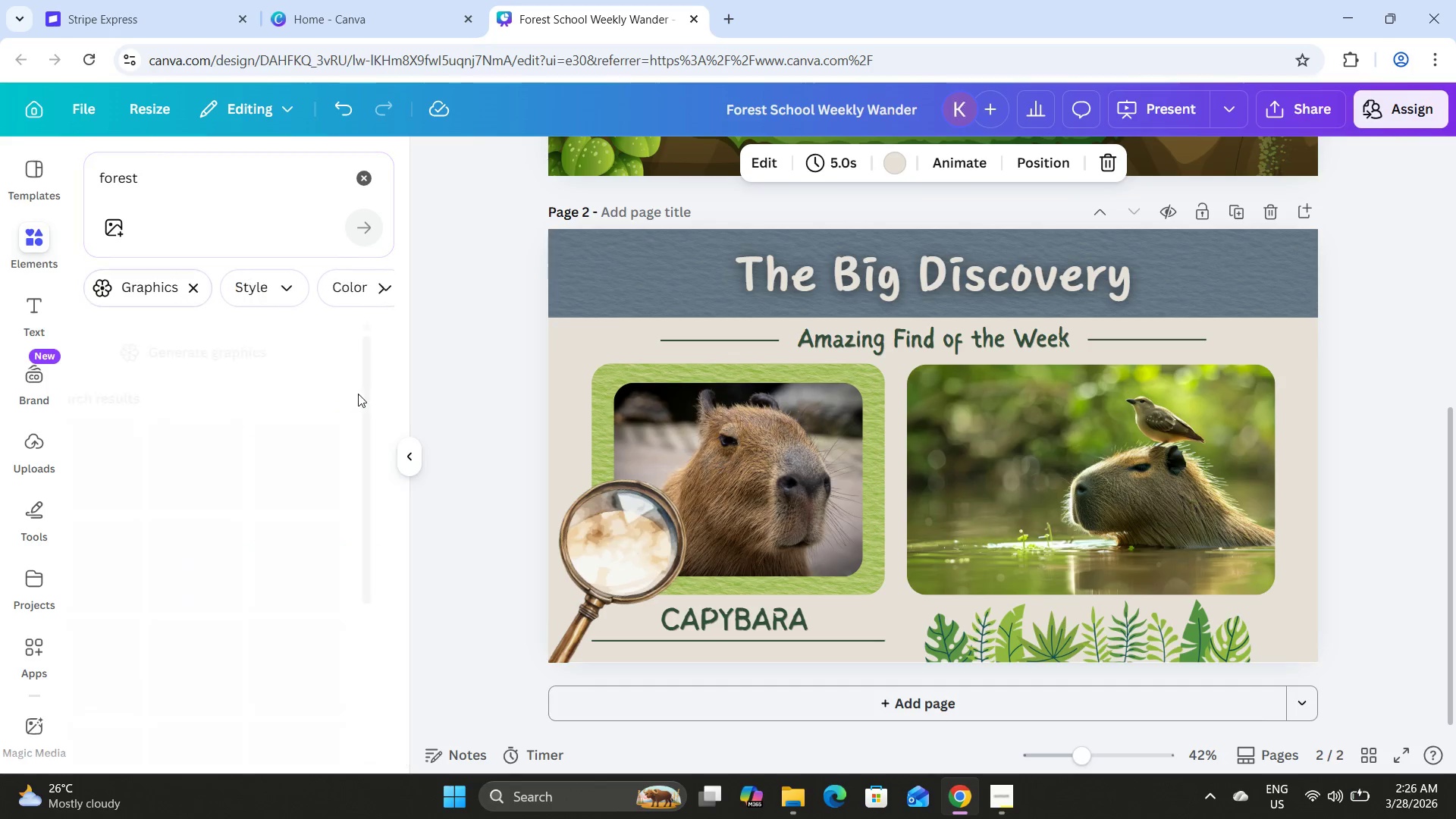 
scroll: coordinate [289, 464], scroll_direction: down, amount: 11.0
 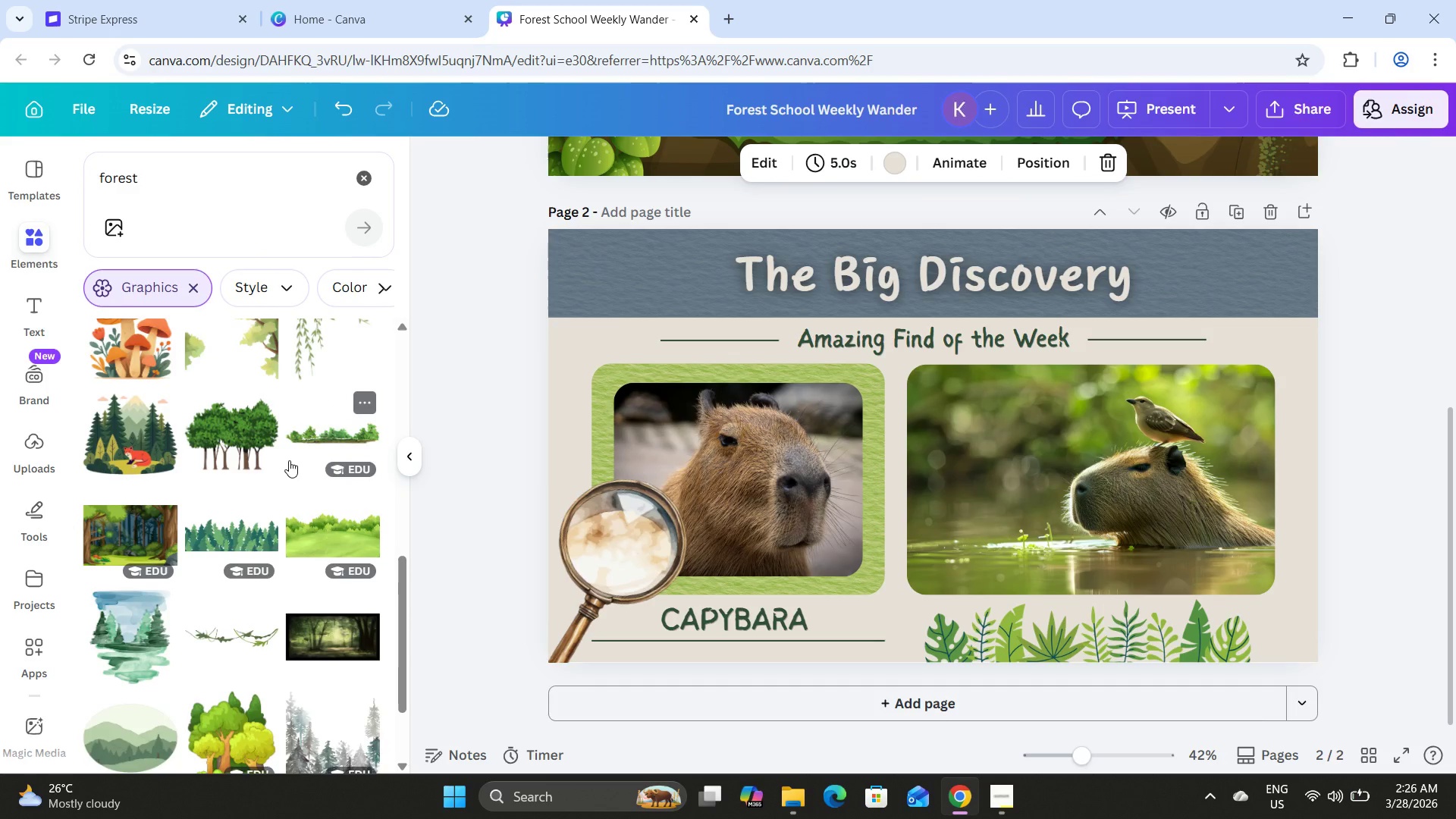 
scroll: coordinate [289, 460], scroll_direction: up, amount: 2.0
 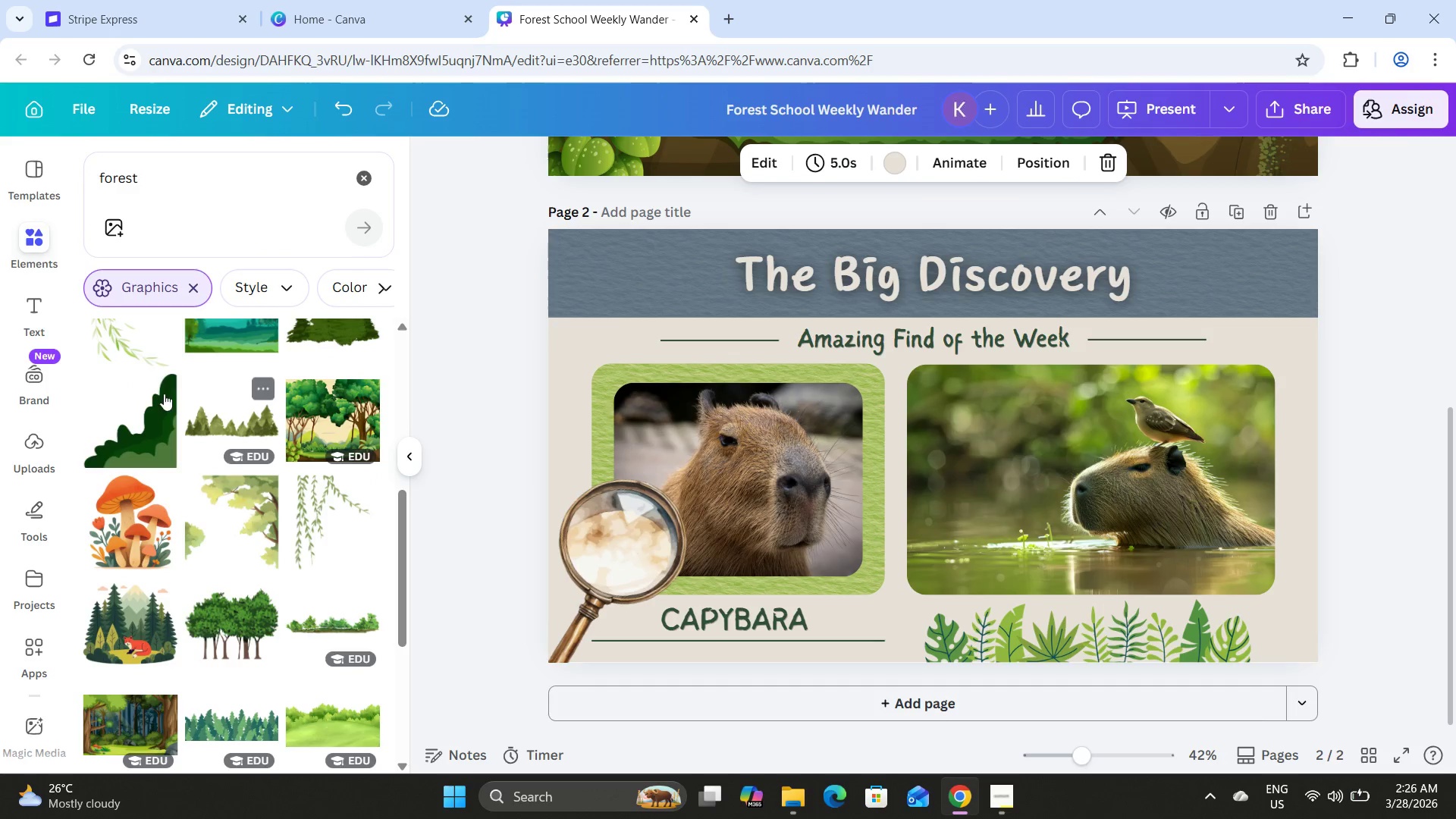 
left_click([141, 350])
 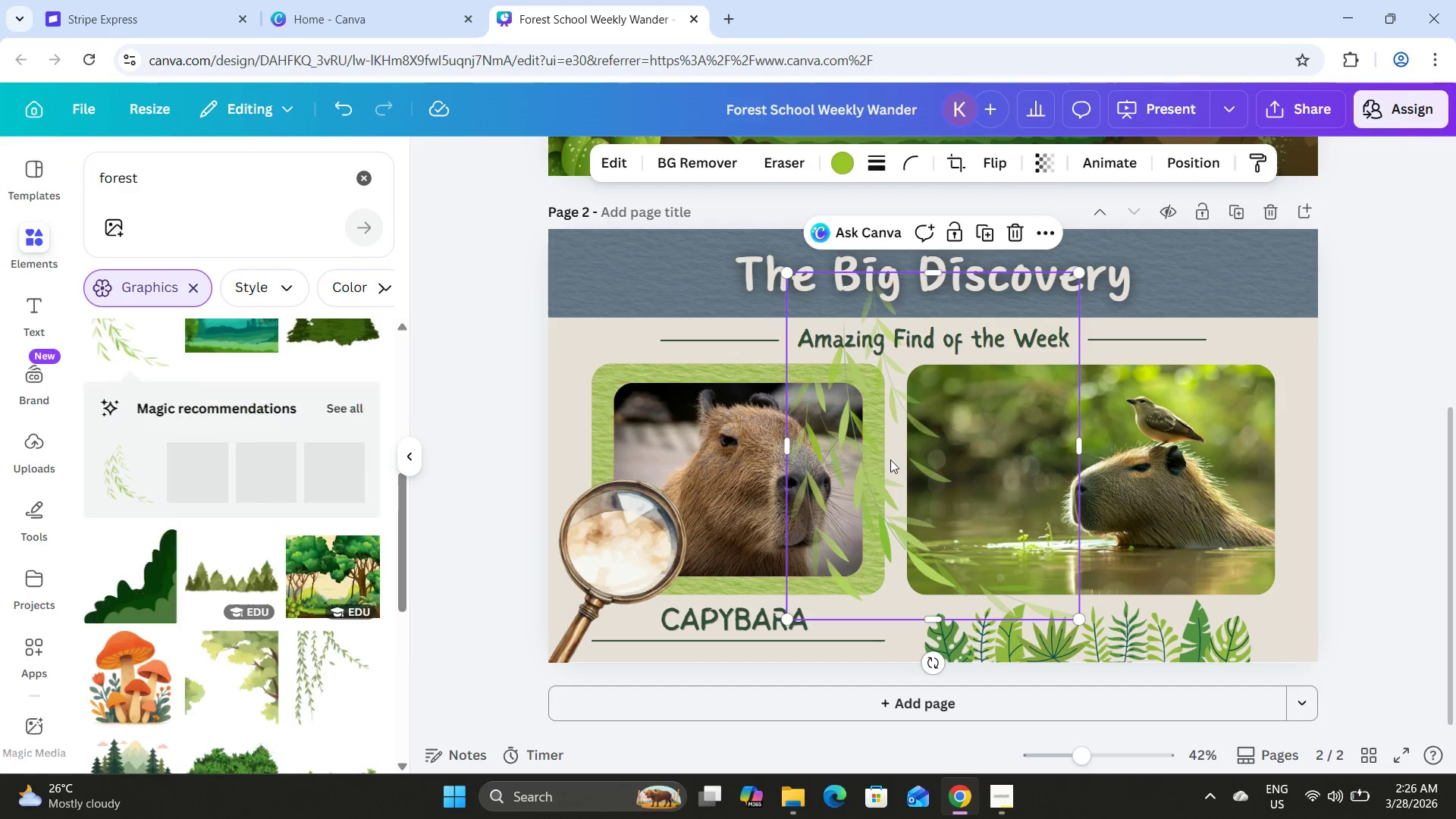 
left_click_drag(start_coordinate=[899, 466], to_coordinate=[555, 163])
 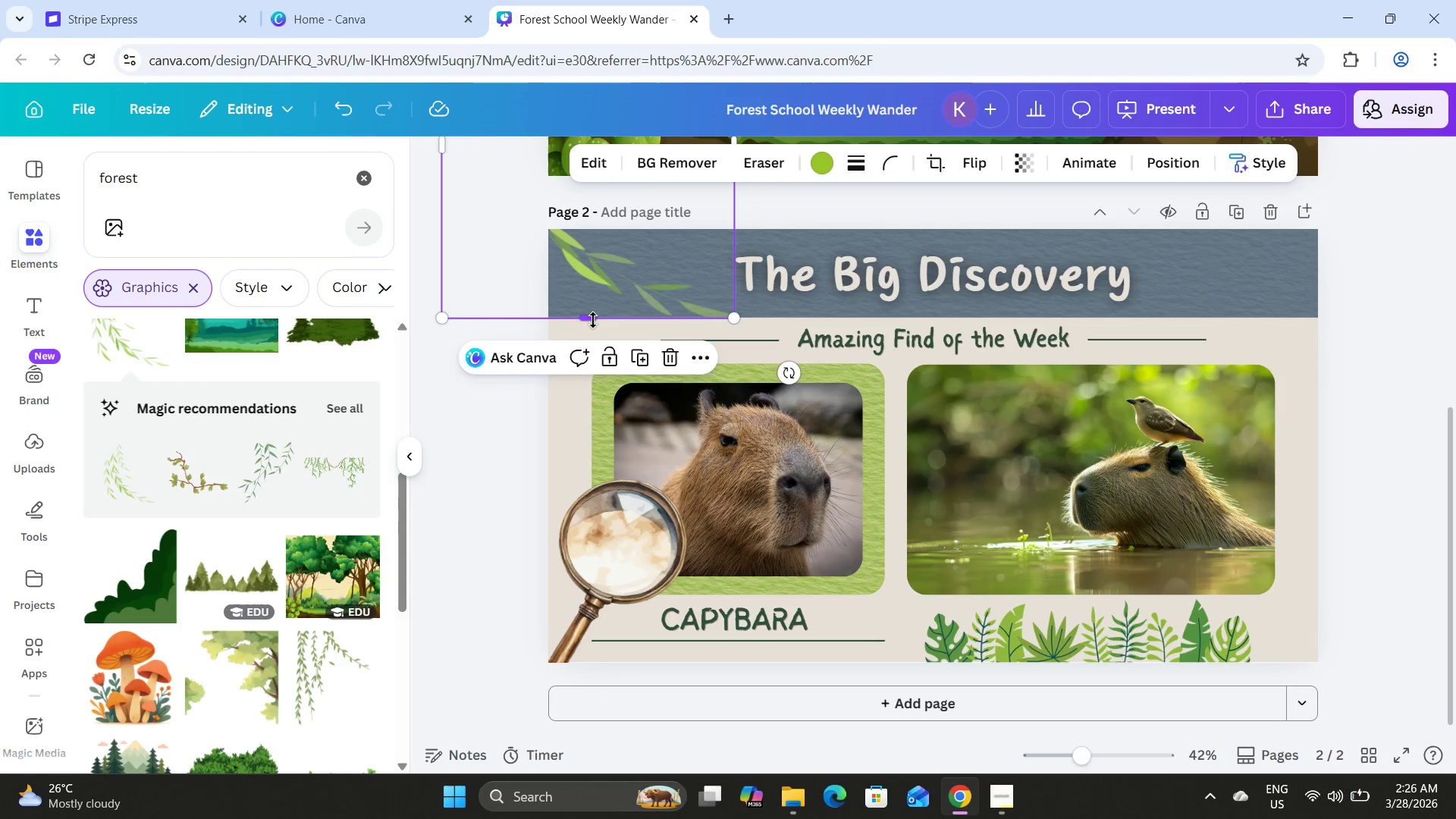 
left_click_drag(start_coordinate=[592, 320], to_coordinate=[592, 315])
 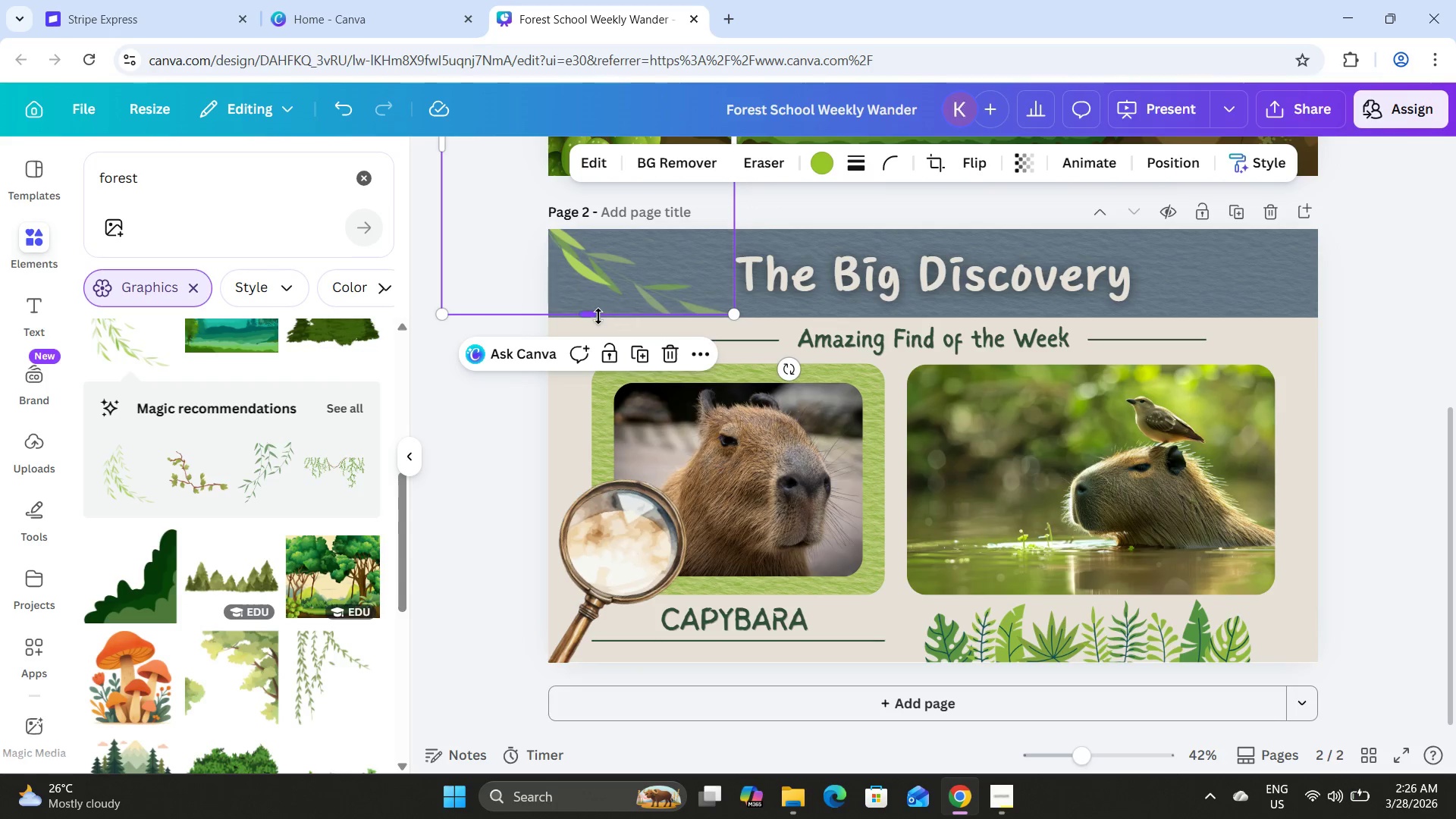 
left_click_drag(start_coordinate=[596, 316], to_coordinate=[595, 323])
 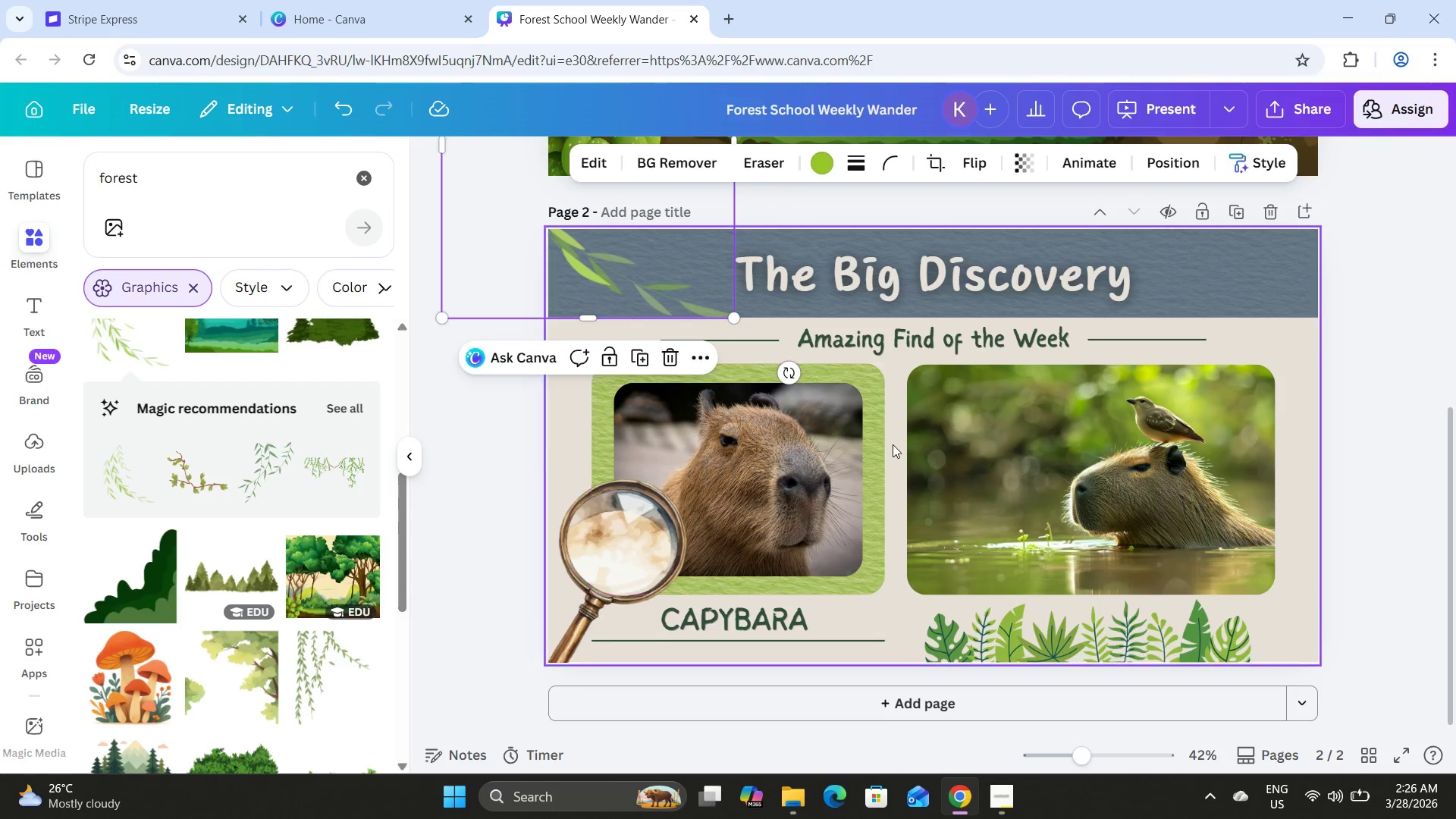 
scroll: coordinate [893, 444], scroll_direction: up, amount: 3.0
 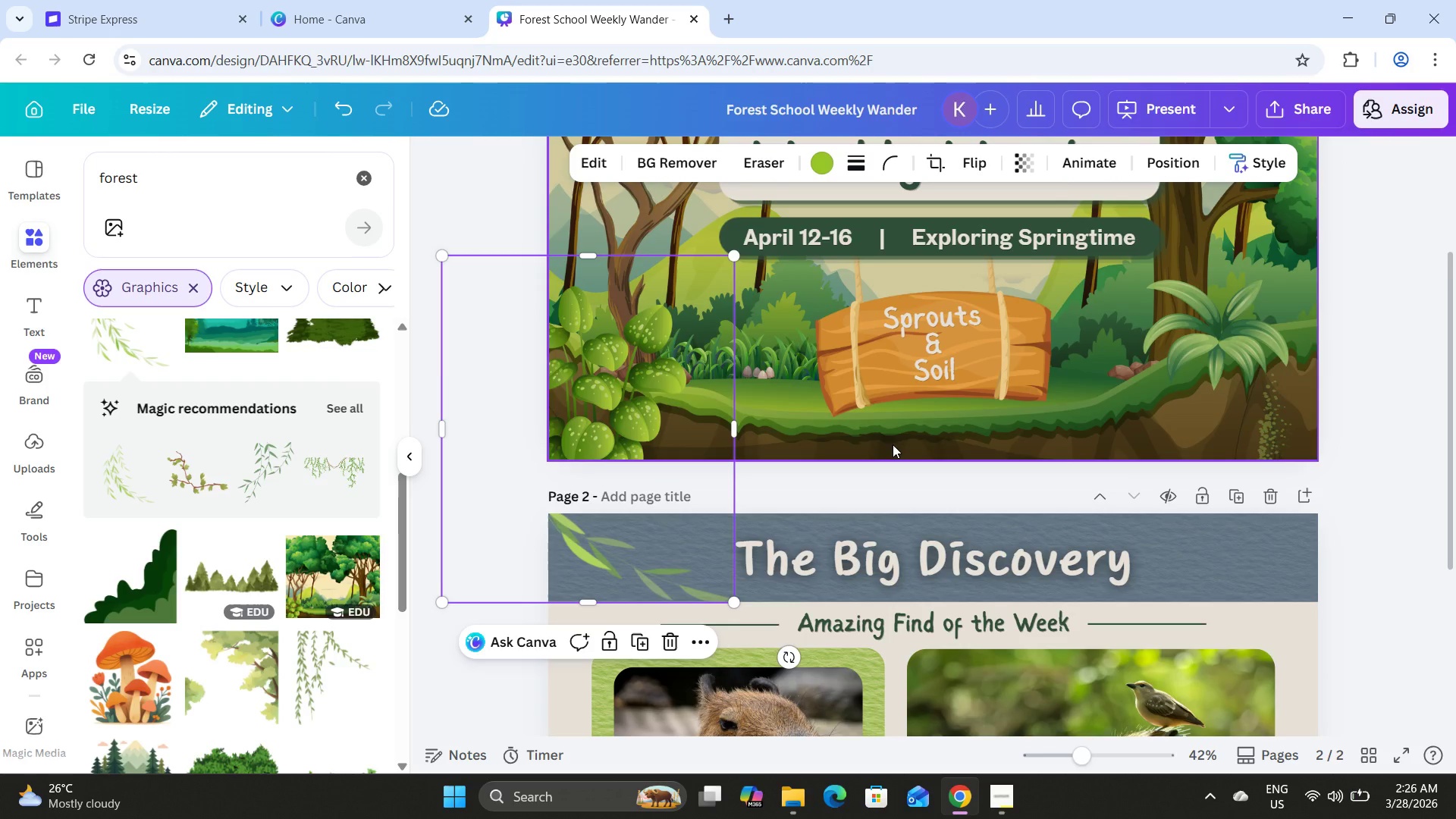 
scroll: coordinate [893, 444], scroll_direction: down, amount: 3.0
 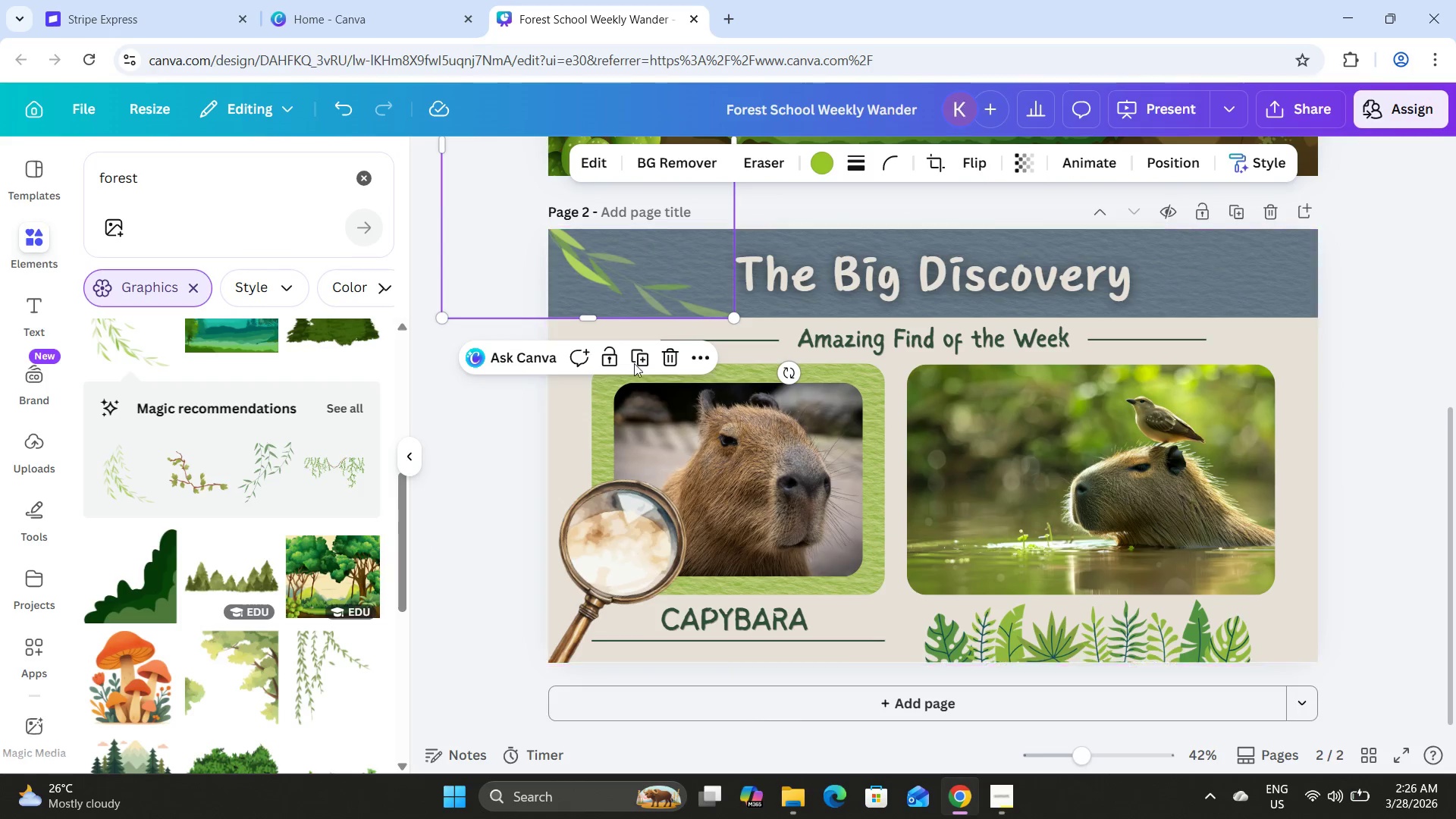 
left_click([676, 354])
 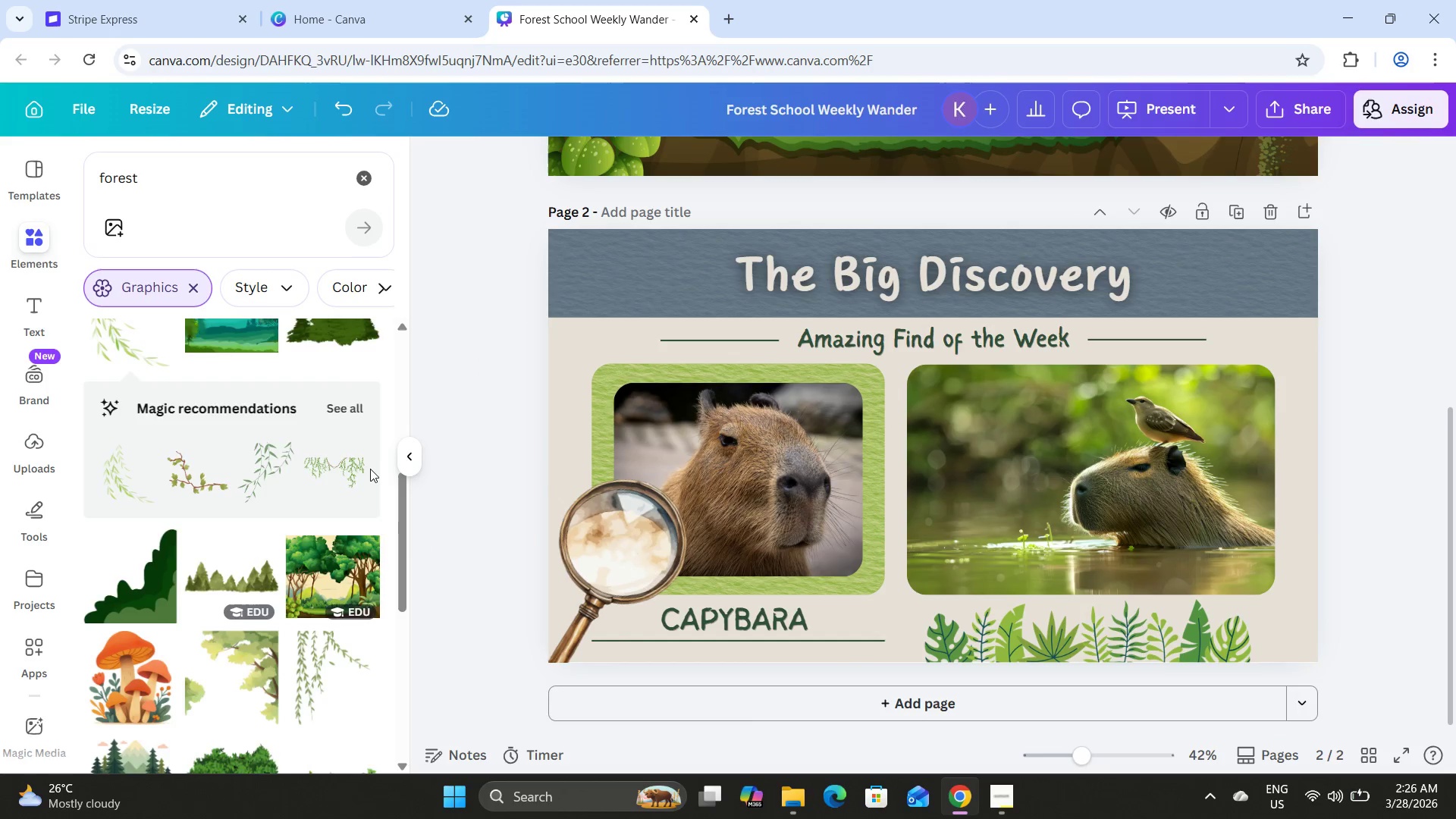 
scroll: coordinate [315, 425], scroll_direction: down, amount: 8.0
 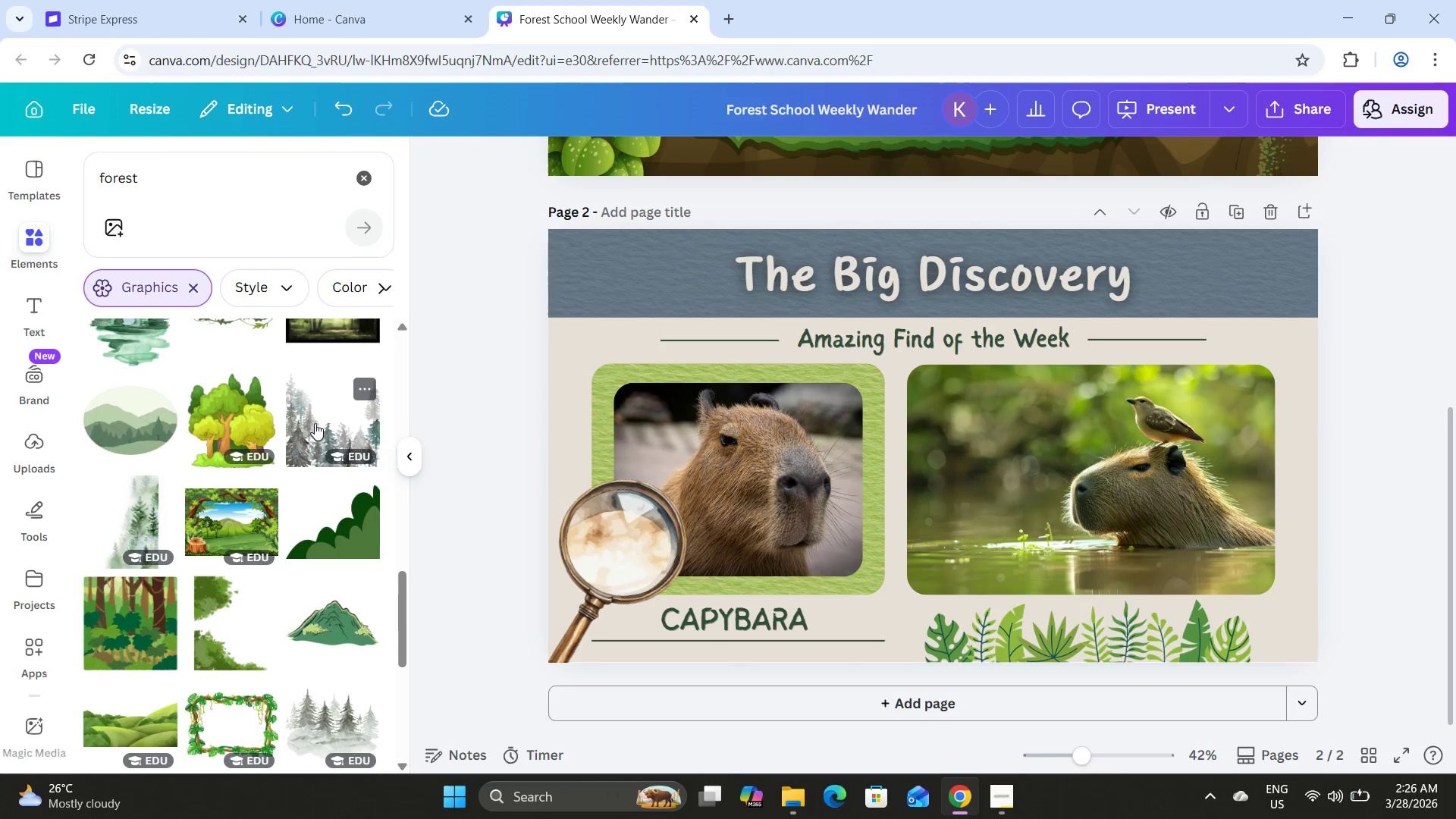 
left_click([238, 419])
 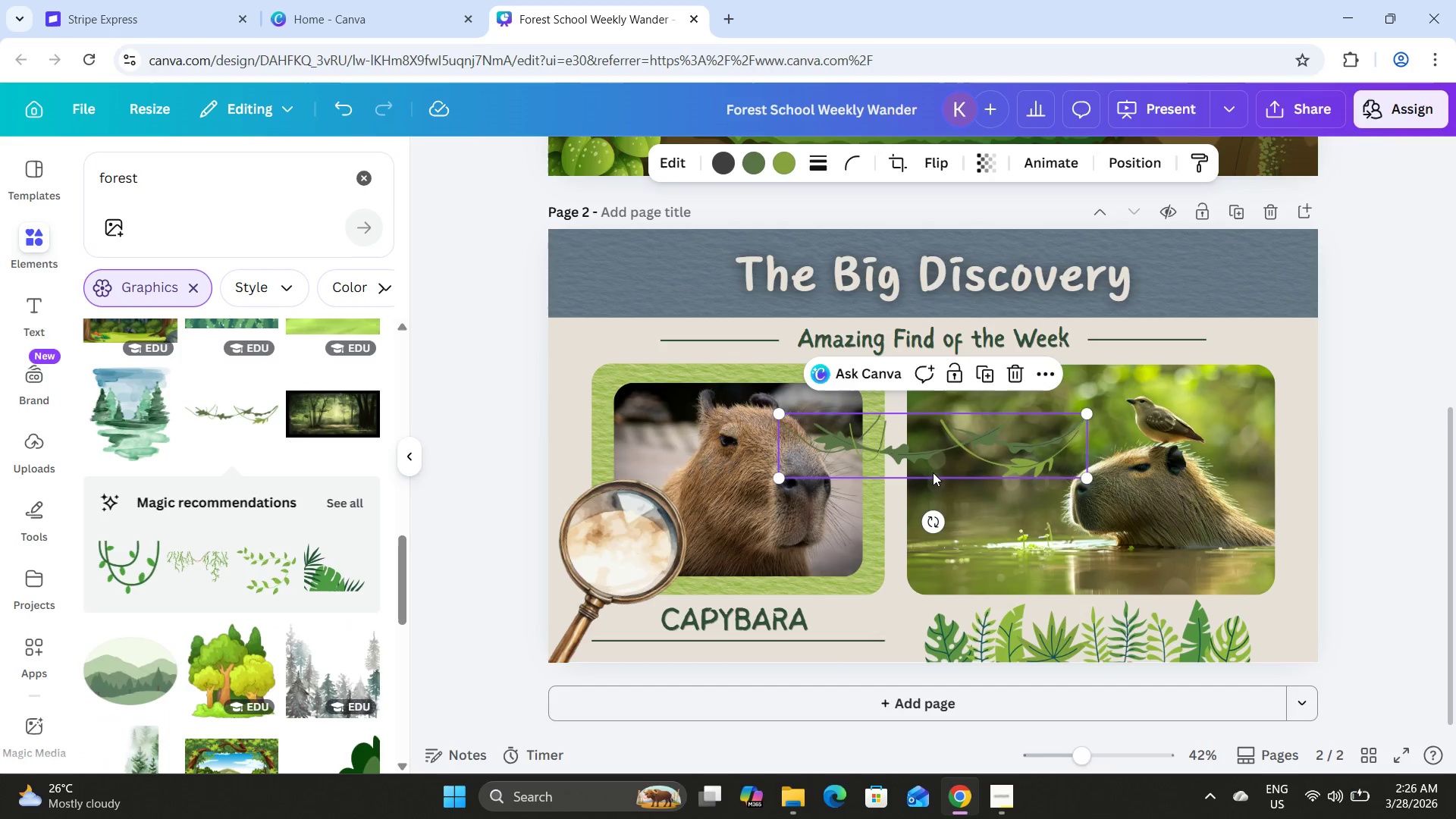 
scroll: coordinate [314, 422], scroll_direction: up, amount: 1.0
 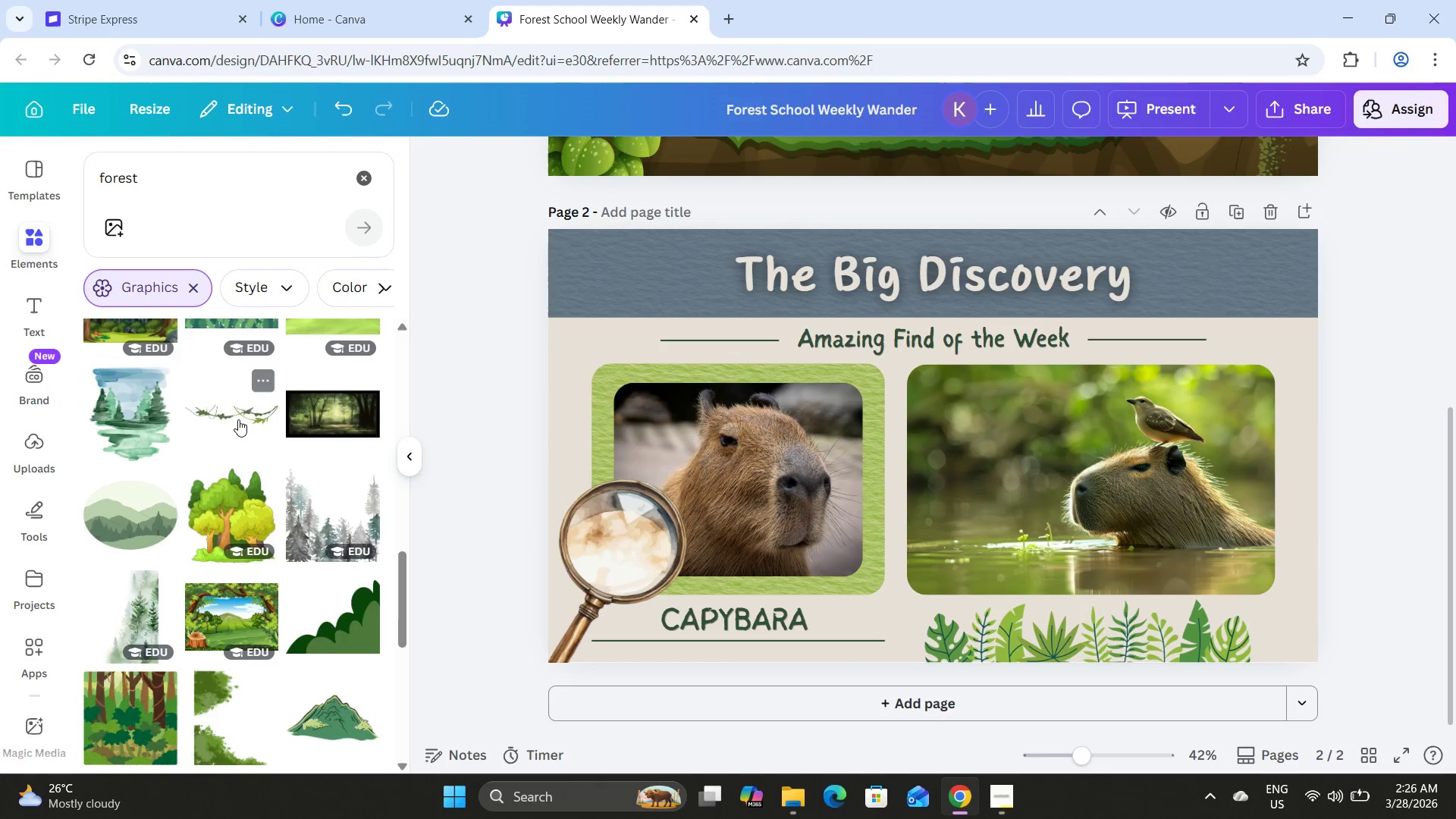 
left_click_drag(start_coordinate=[993, 453], to_coordinate=[1224, 265])
 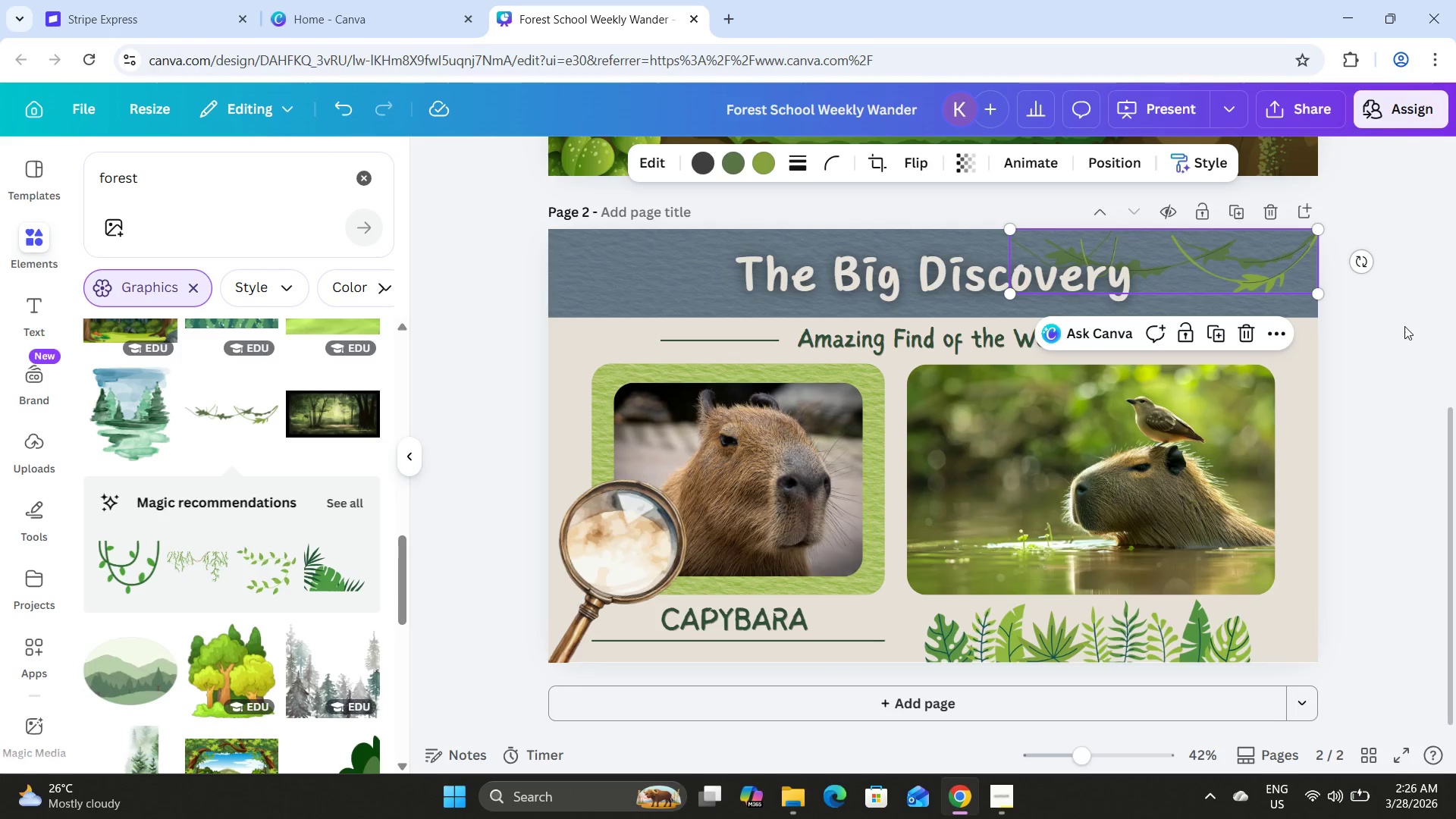 
left_click([1404, 326])
 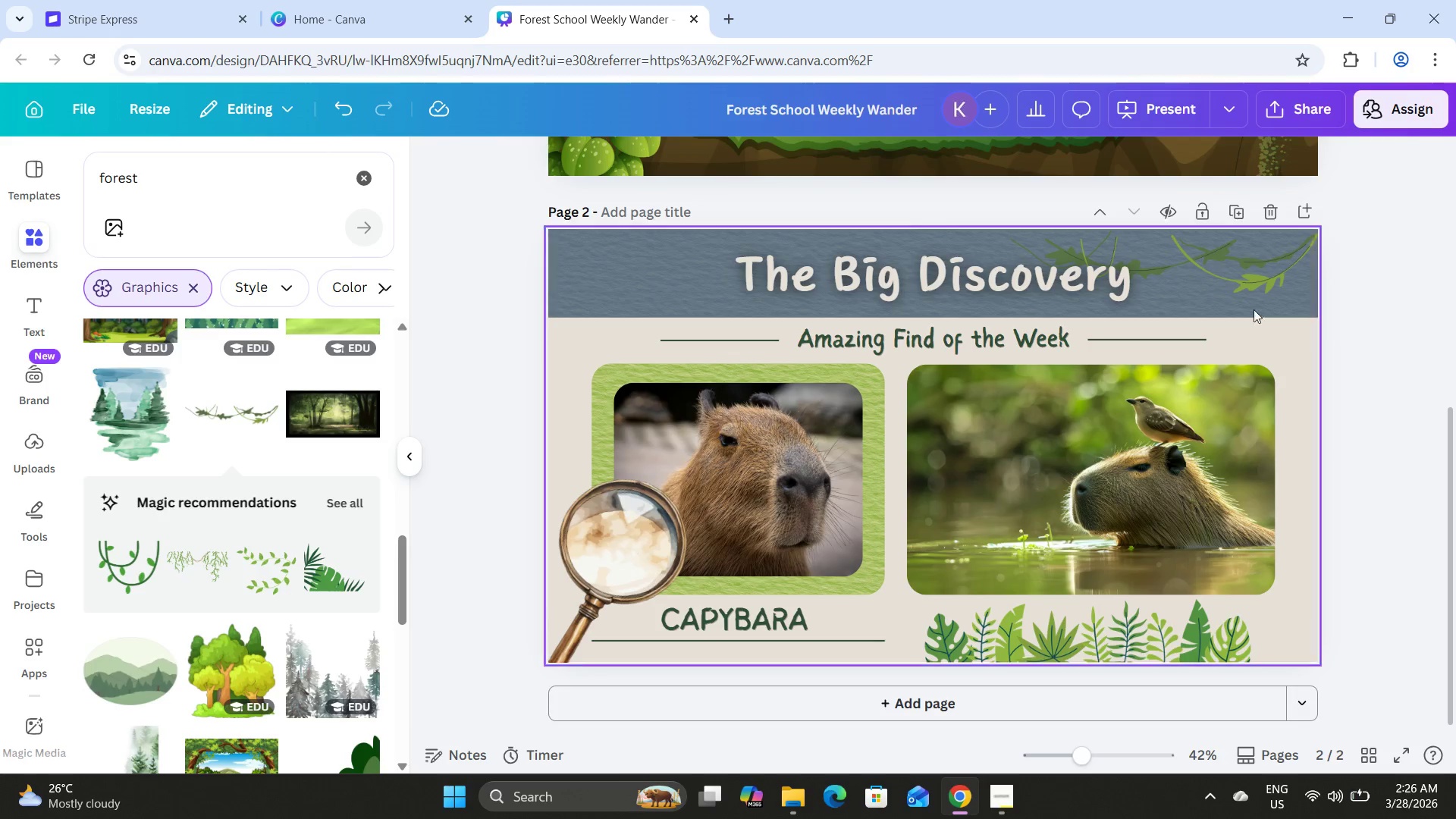 
left_click([1236, 277])
 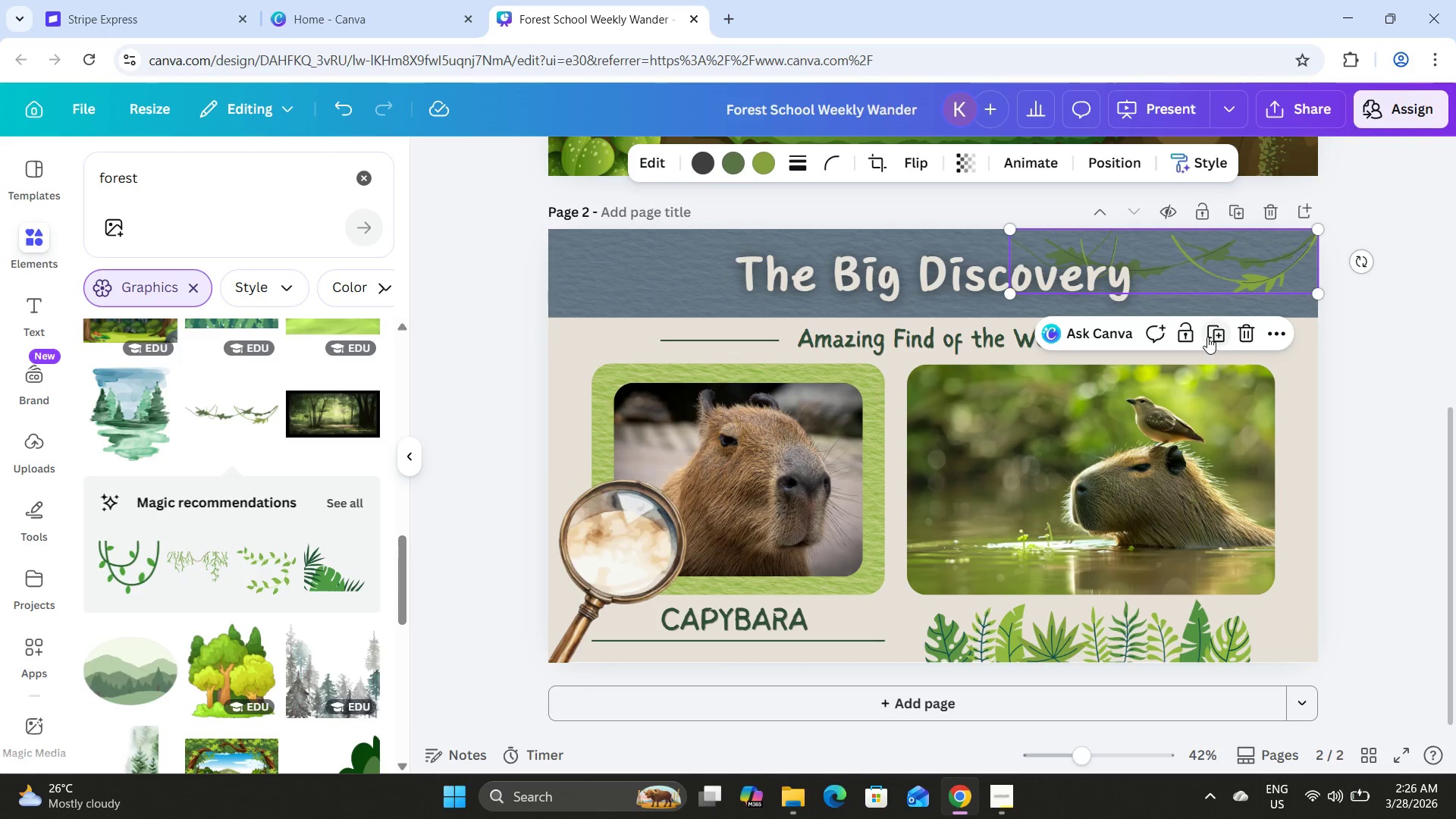 
left_click([1211, 331])
 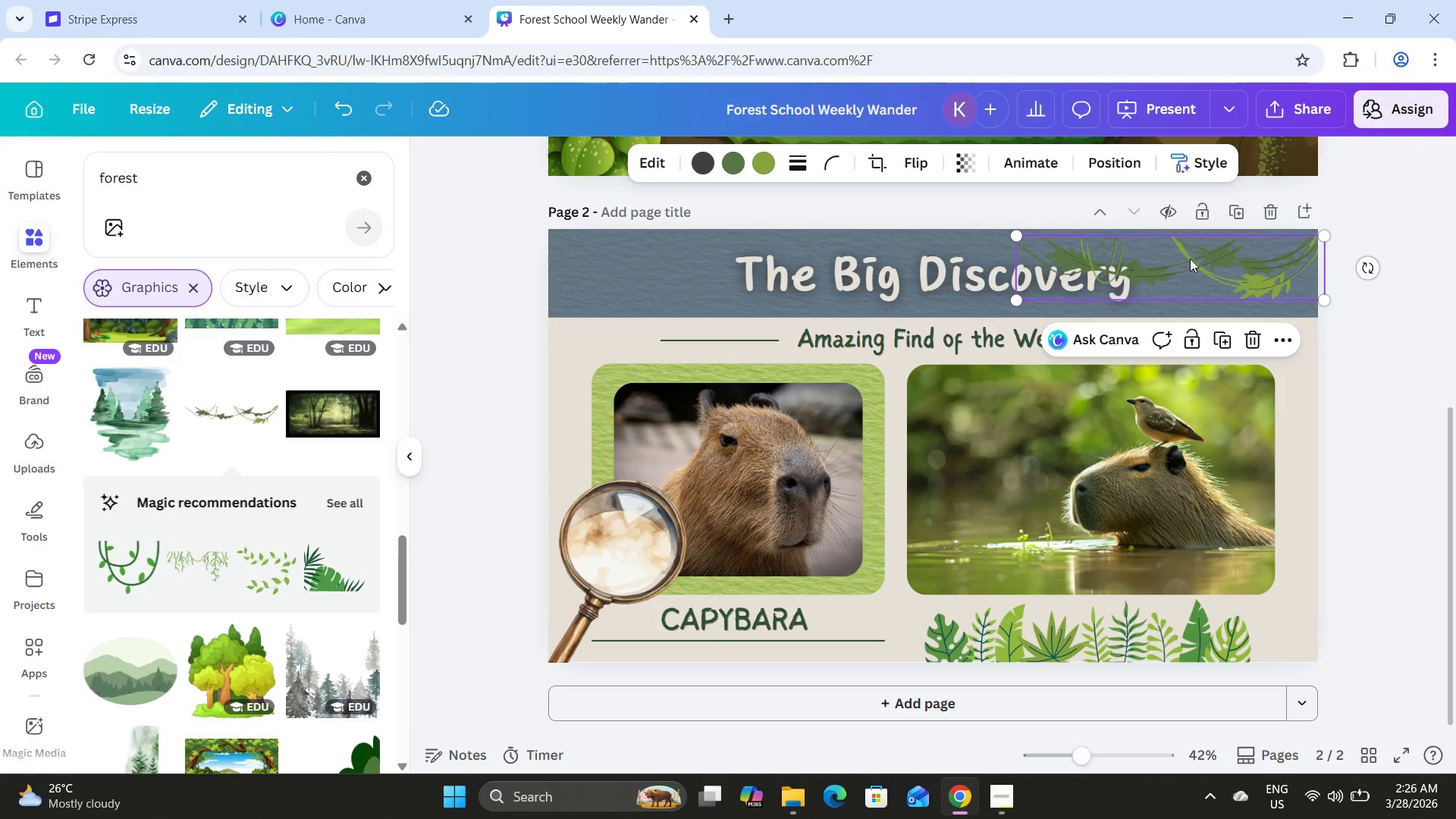 
left_click_drag(start_coordinate=[1189, 252], to_coordinate=[694, 271])
 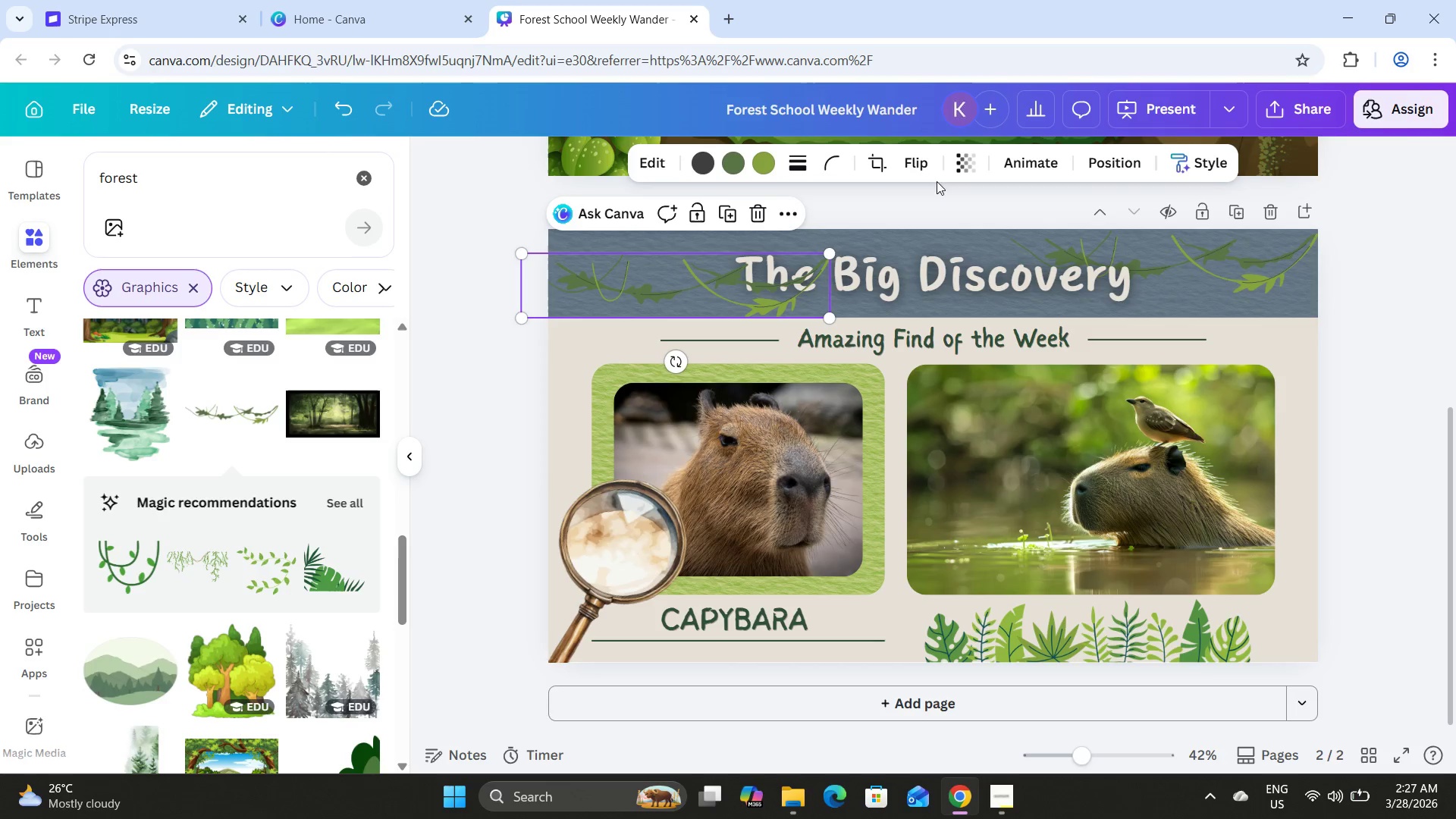 
left_click([919, 168])
 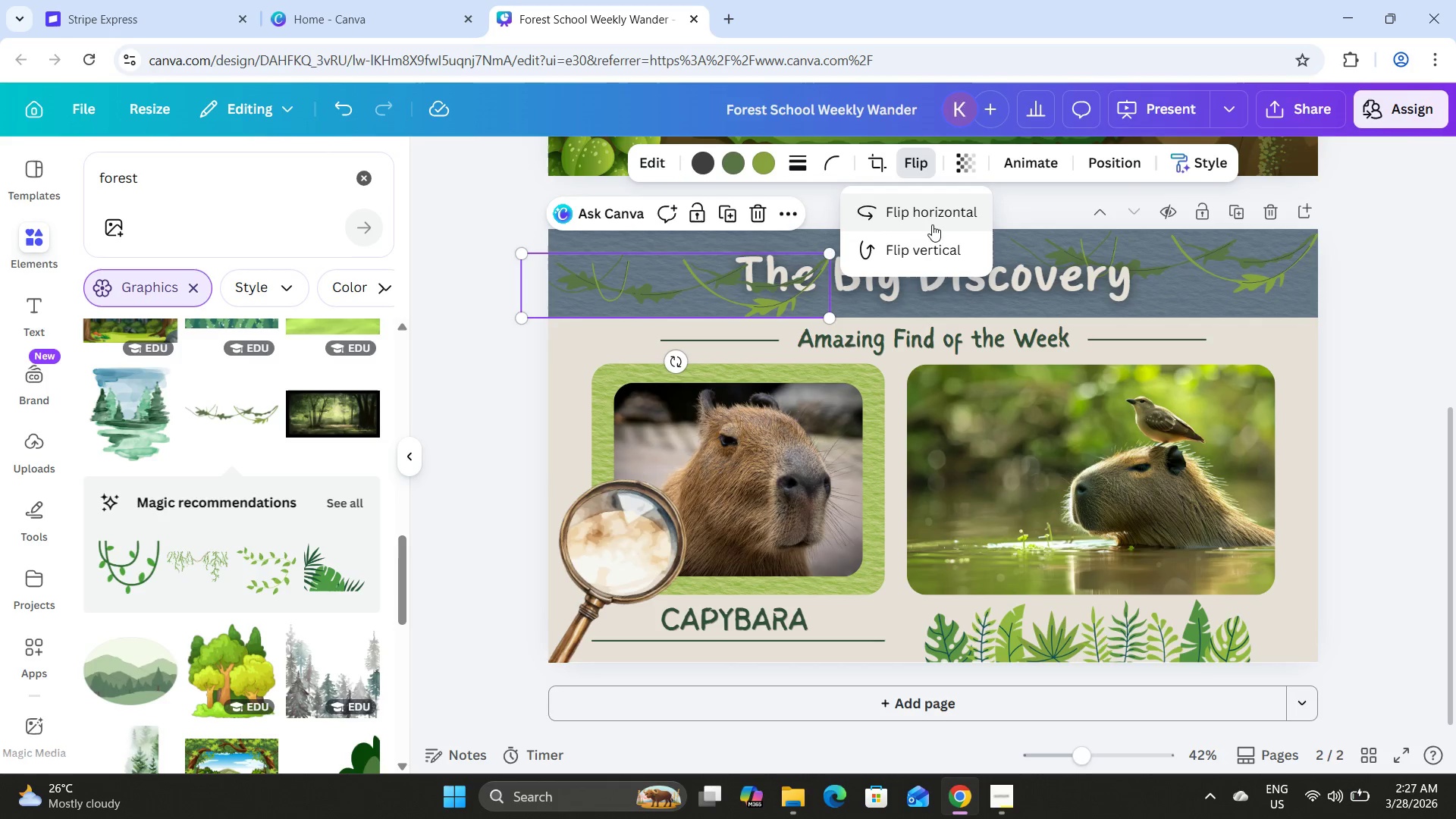 
left_click([932, 224])
 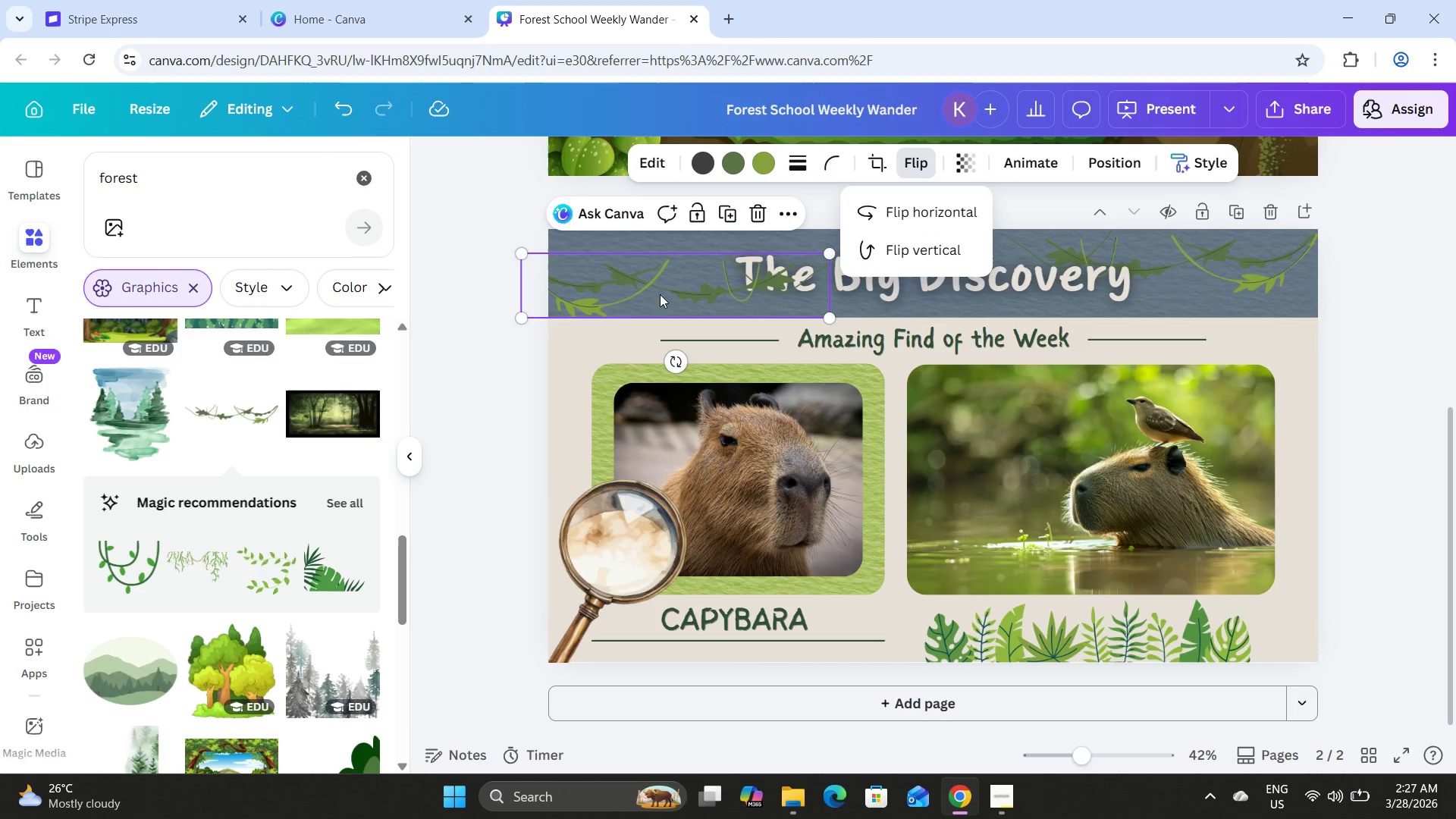 
left_click_drag(start_coordinate=[653, 281], to_coordinate=[679, 256])
 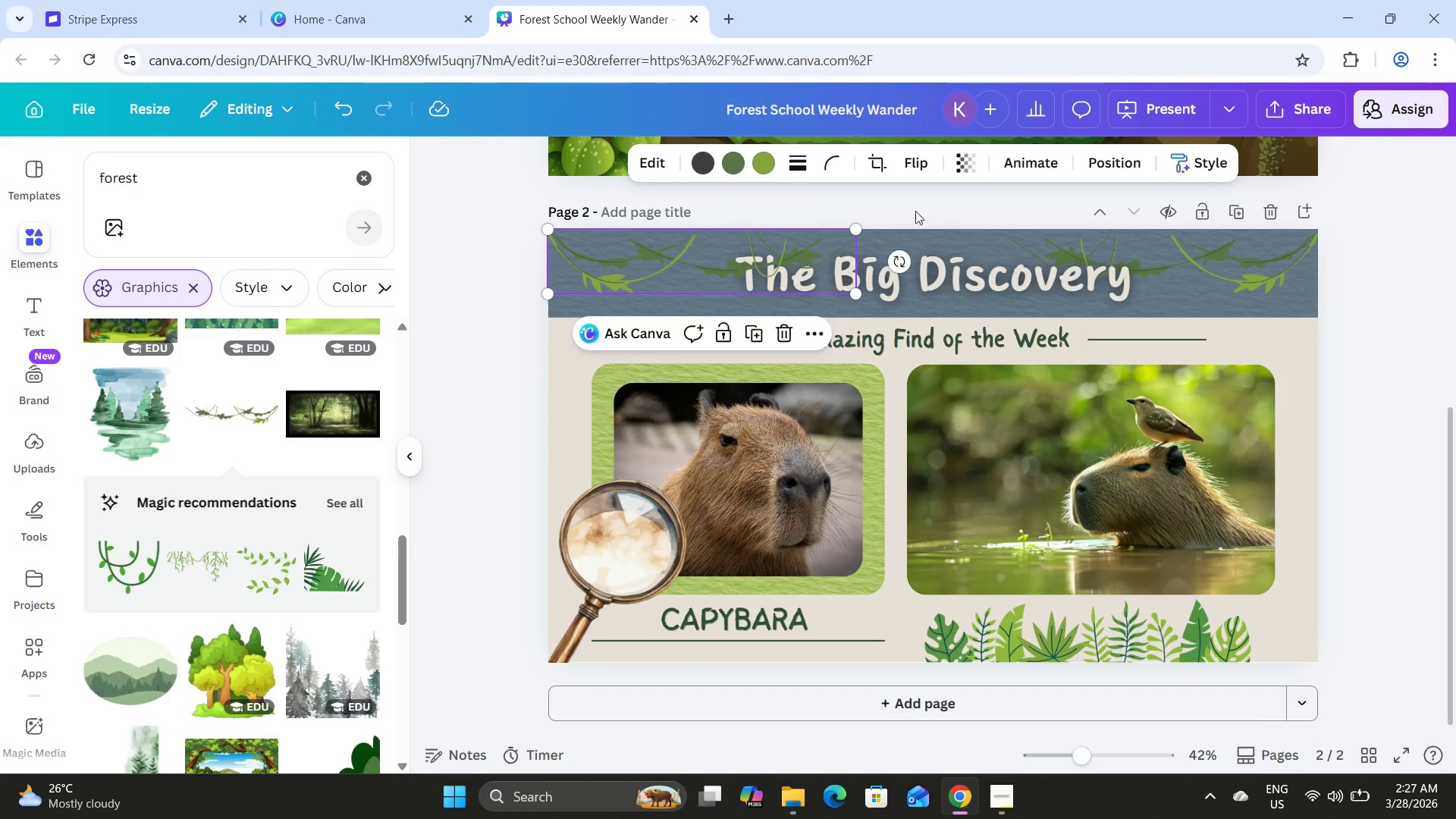 
left_click([1105, 161])
 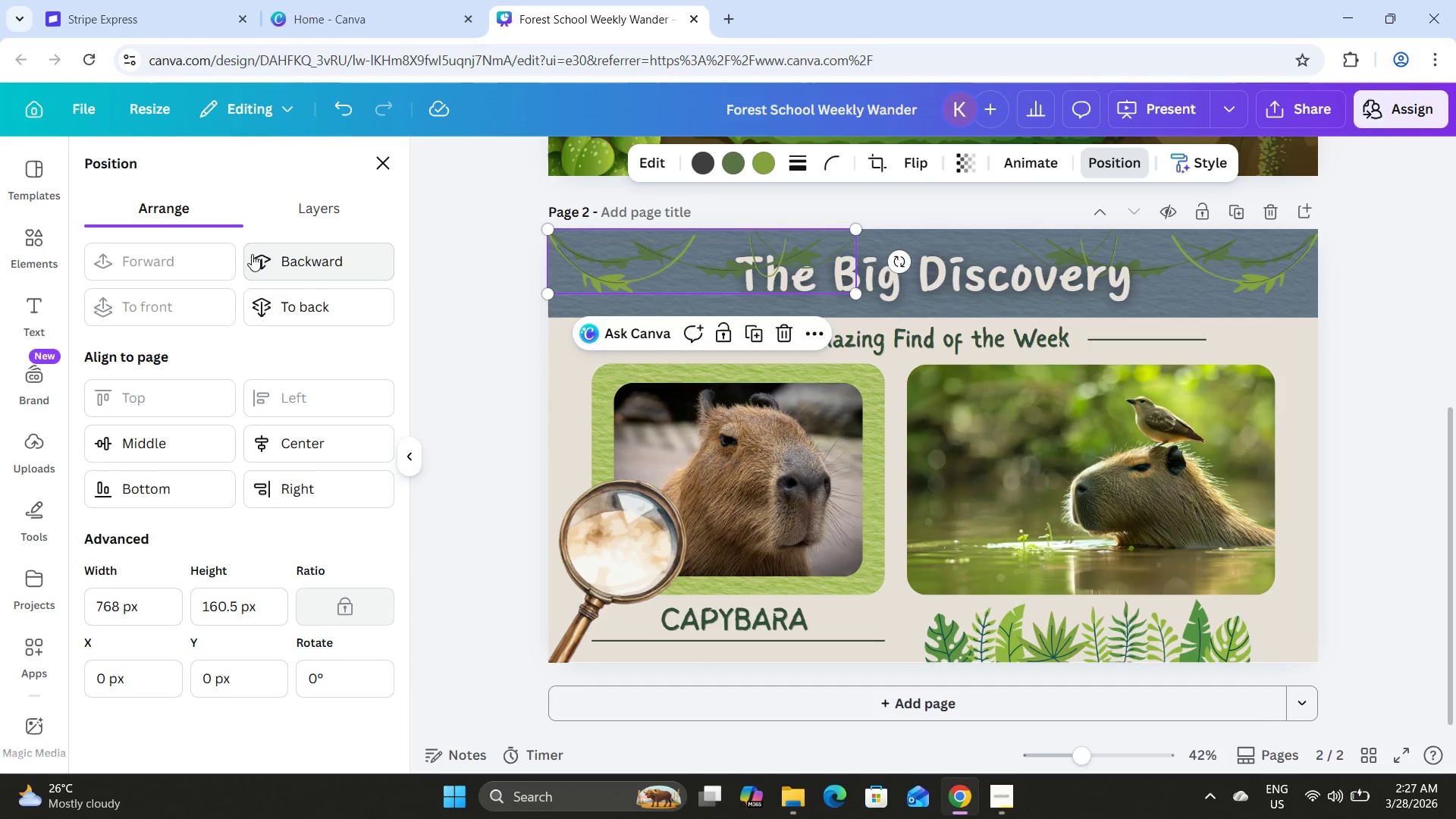 
left_click([321, 261])
 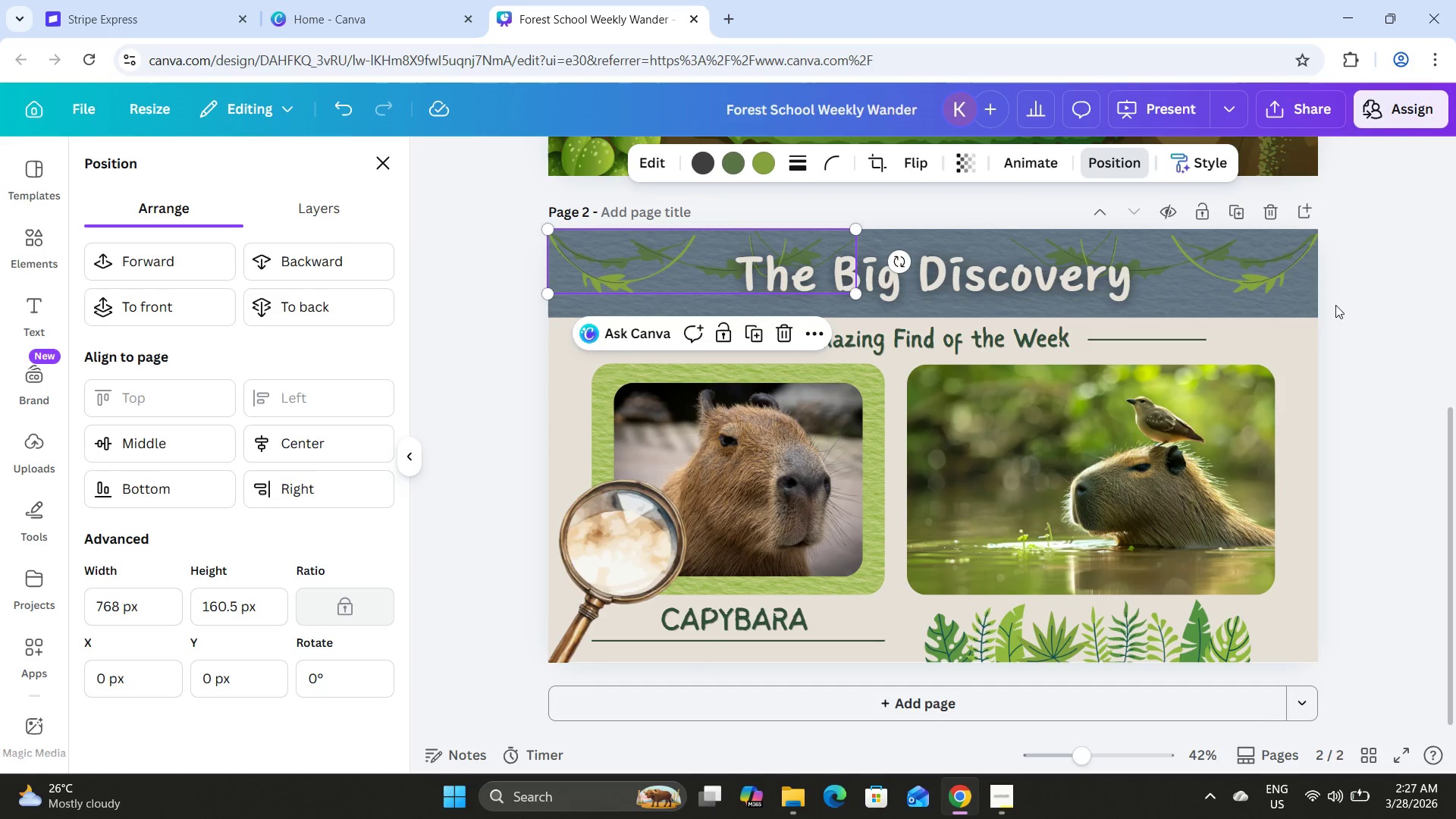 
left_click([1365, 315])
 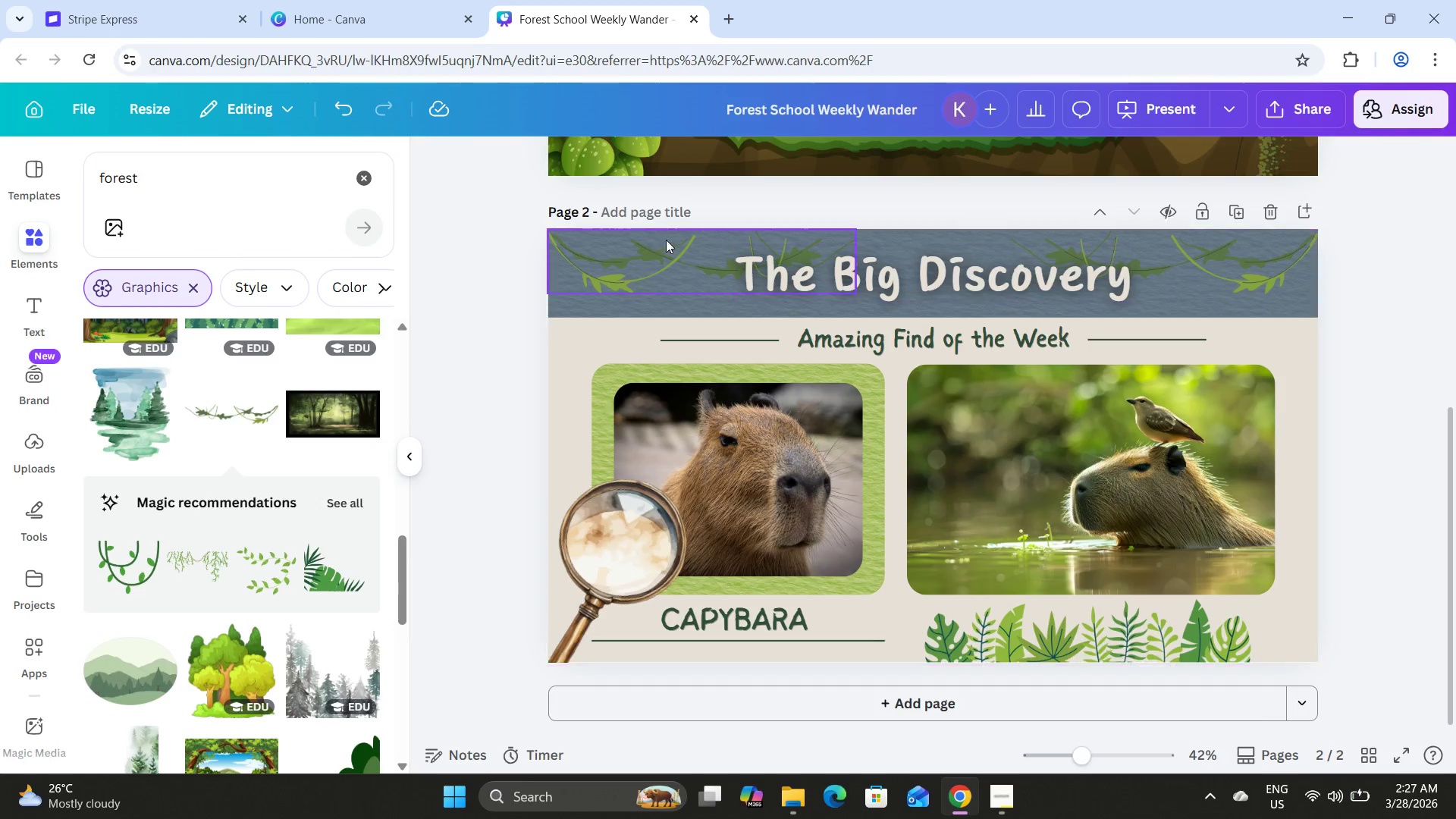 
left_click([653, 243])
 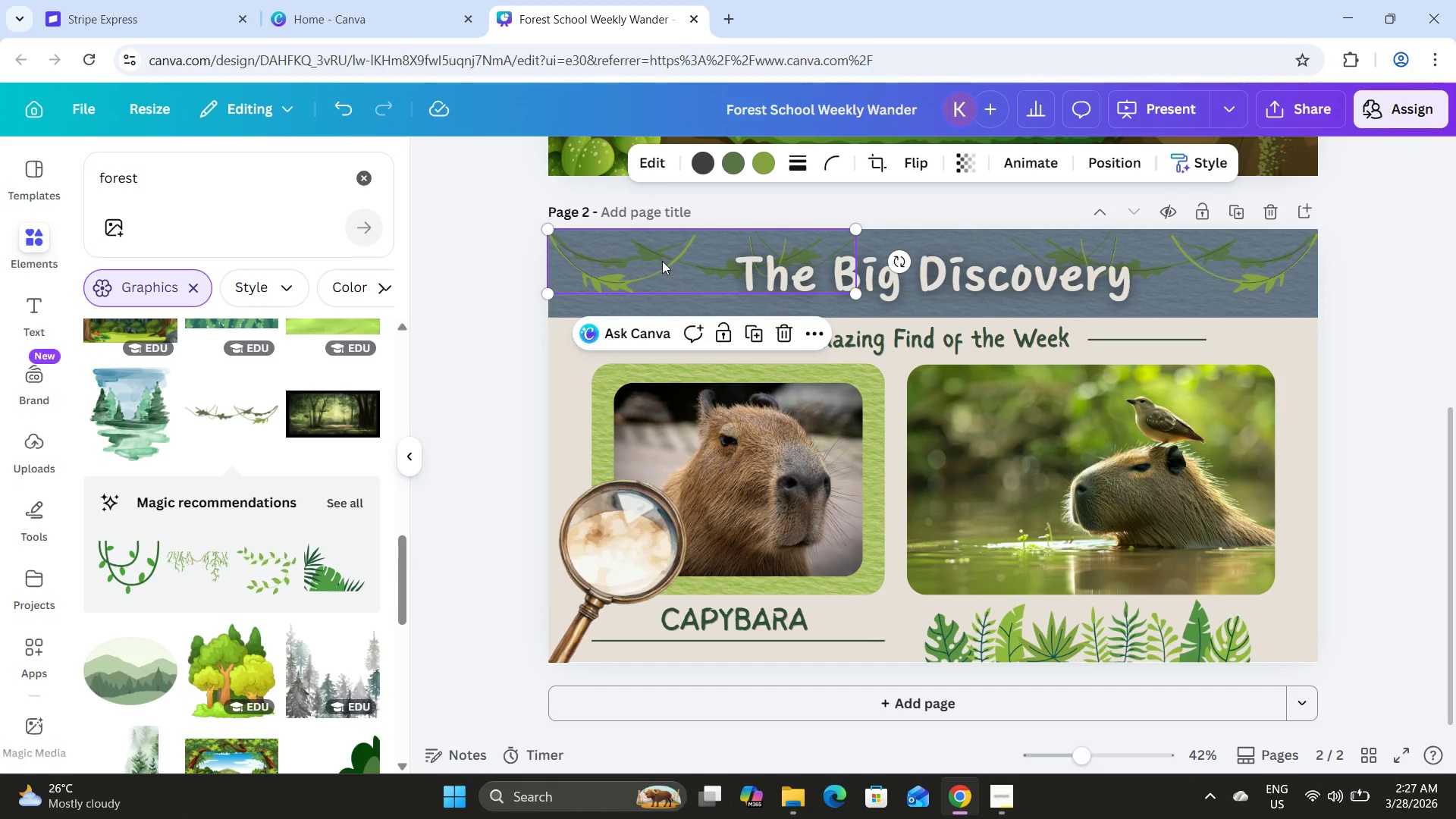 
left_click([516, 355])
 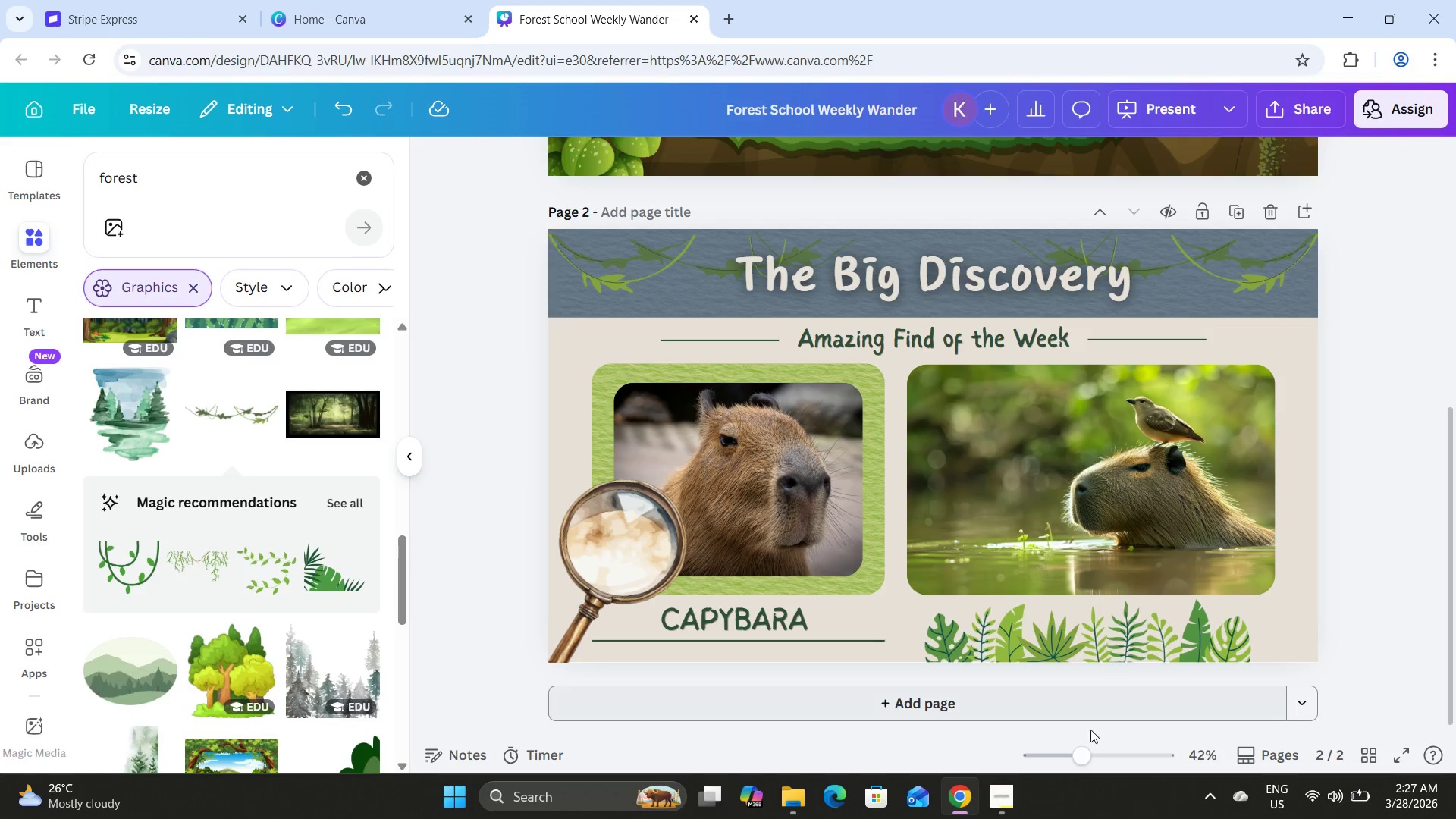 
left_click_drag(start_coordinate=[1075, 748], to_coordinate=[1109, 761])
 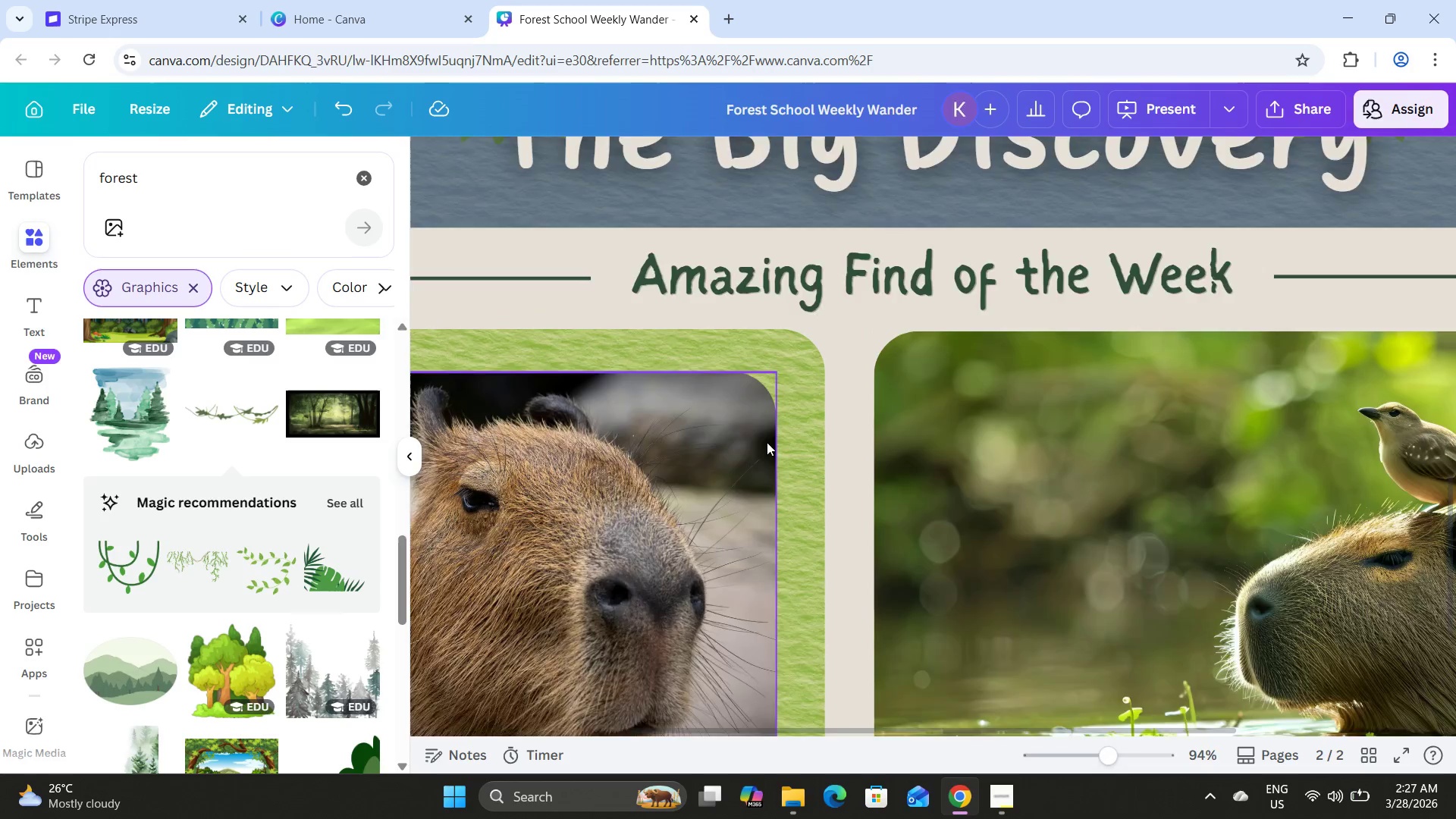 
scroll: coordinate [767, 441], scroll_direction: up, amount: 6.0
 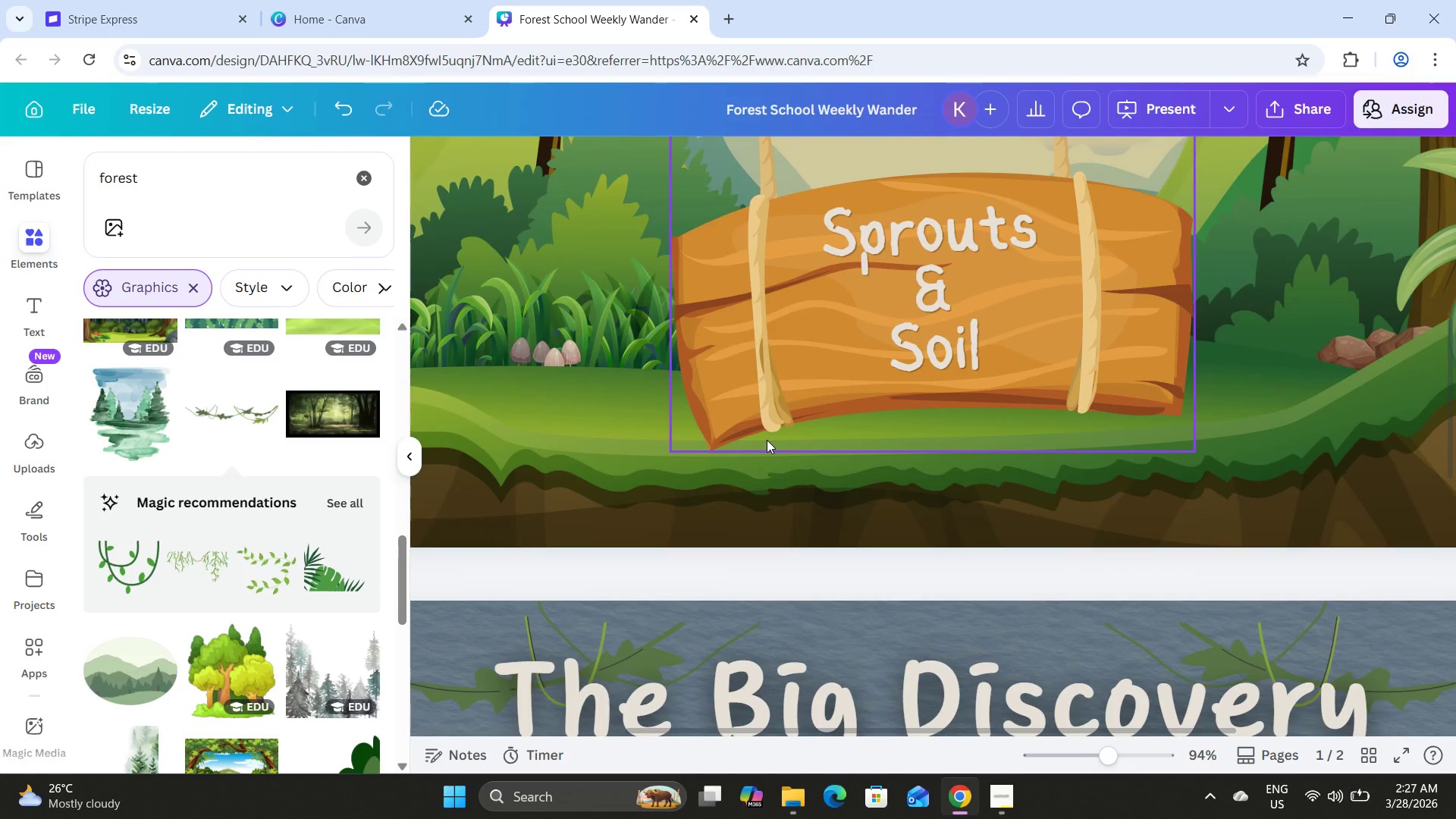 
scroll: coordinate [827, 552], scroll_direction: down, amount: 2.0
 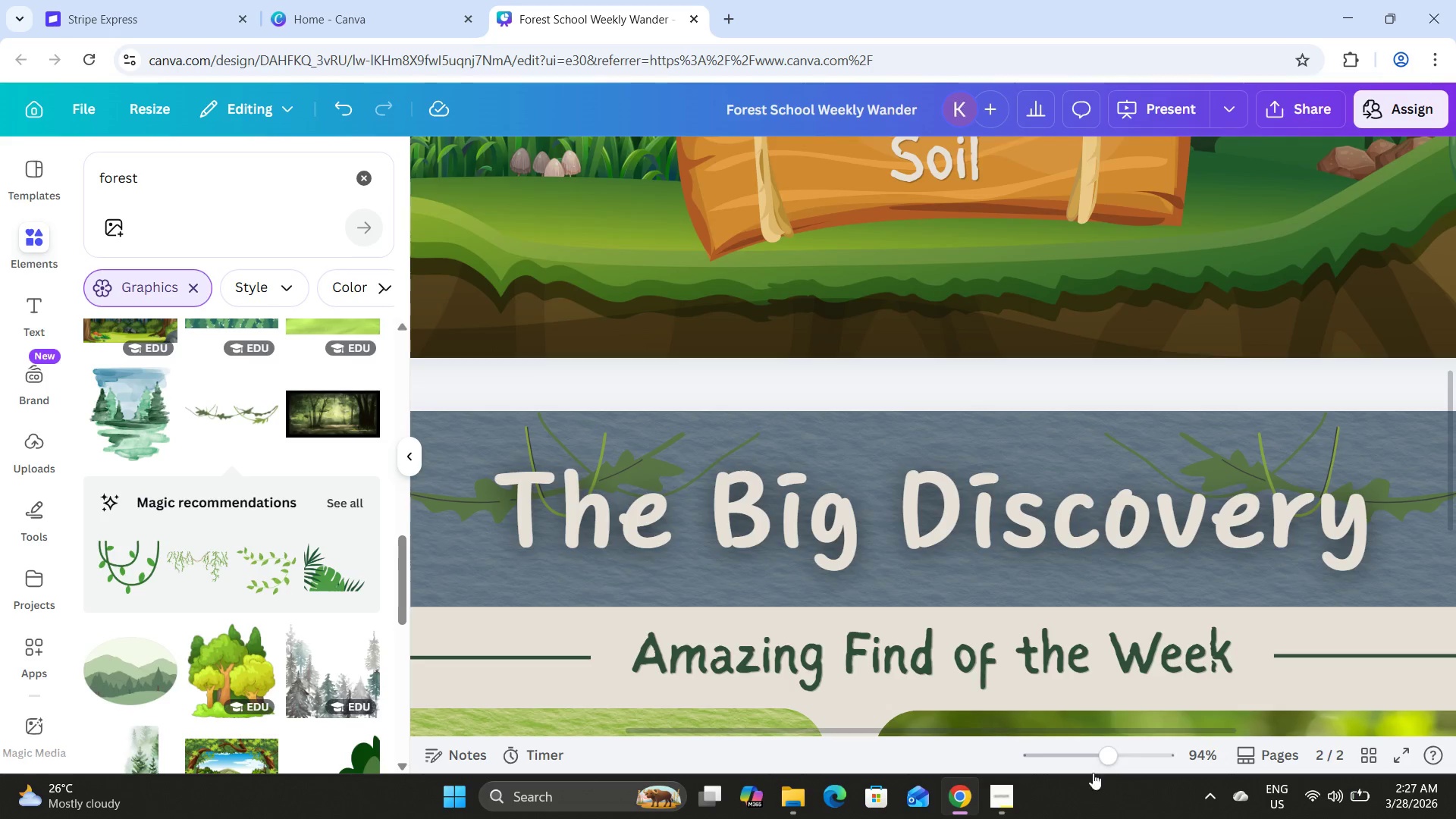 
left_click_drag(start_coordinate=[1097, 756], to_coordinate=[1084, 749])
 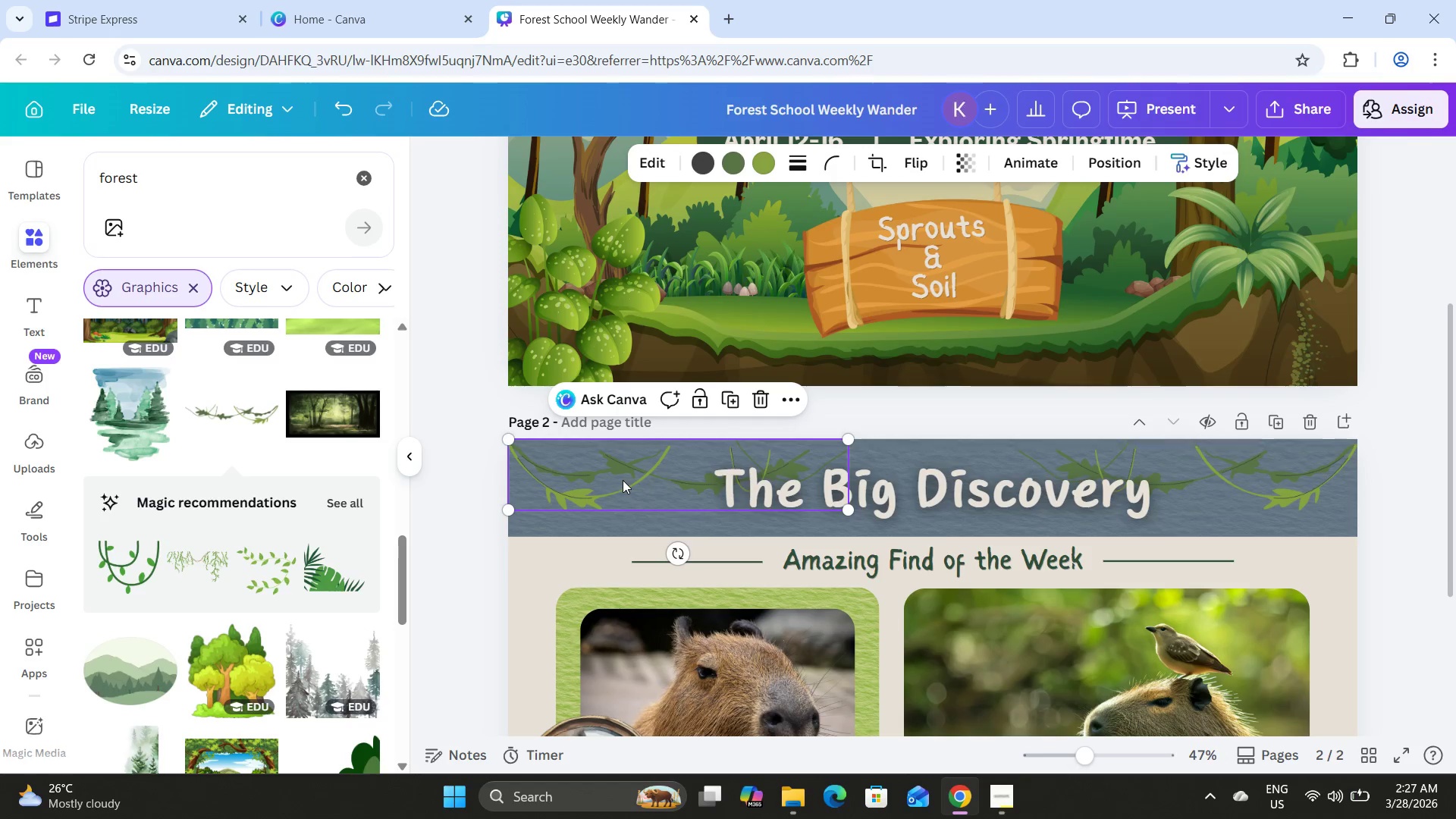 
double_click([623, 479])
 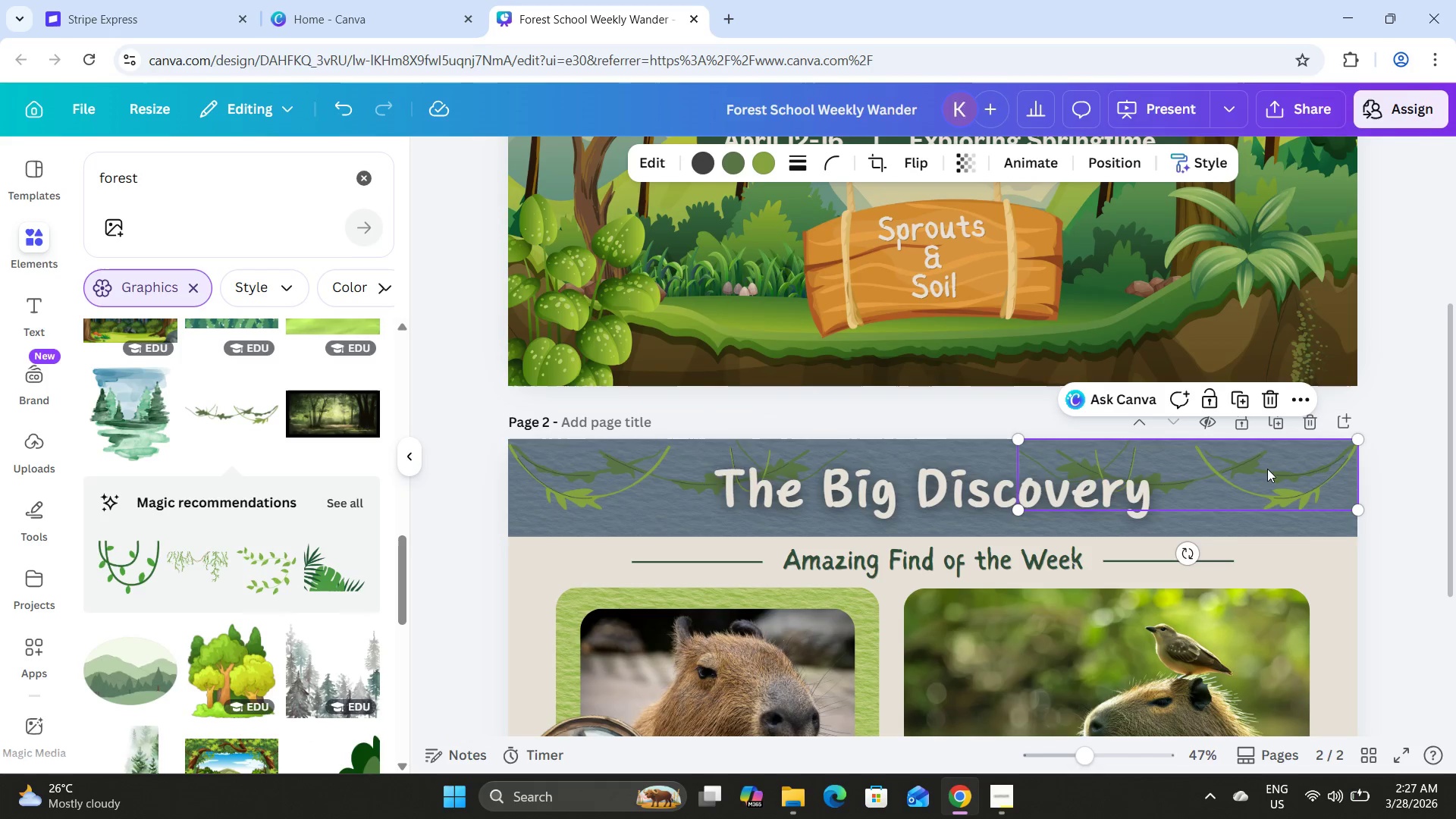 
double_click([1267, 469])
 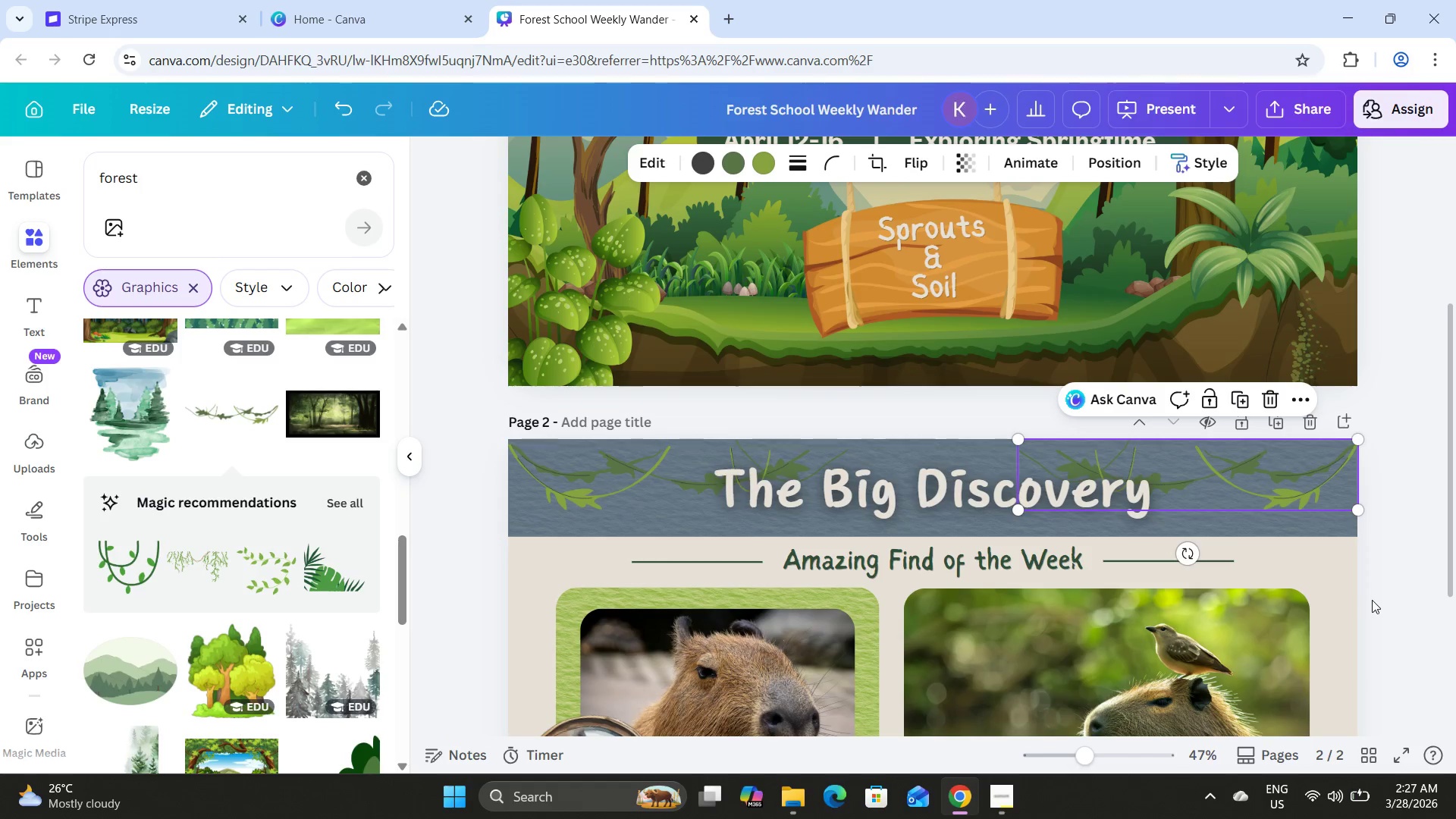 
left_click([1373, 600])
 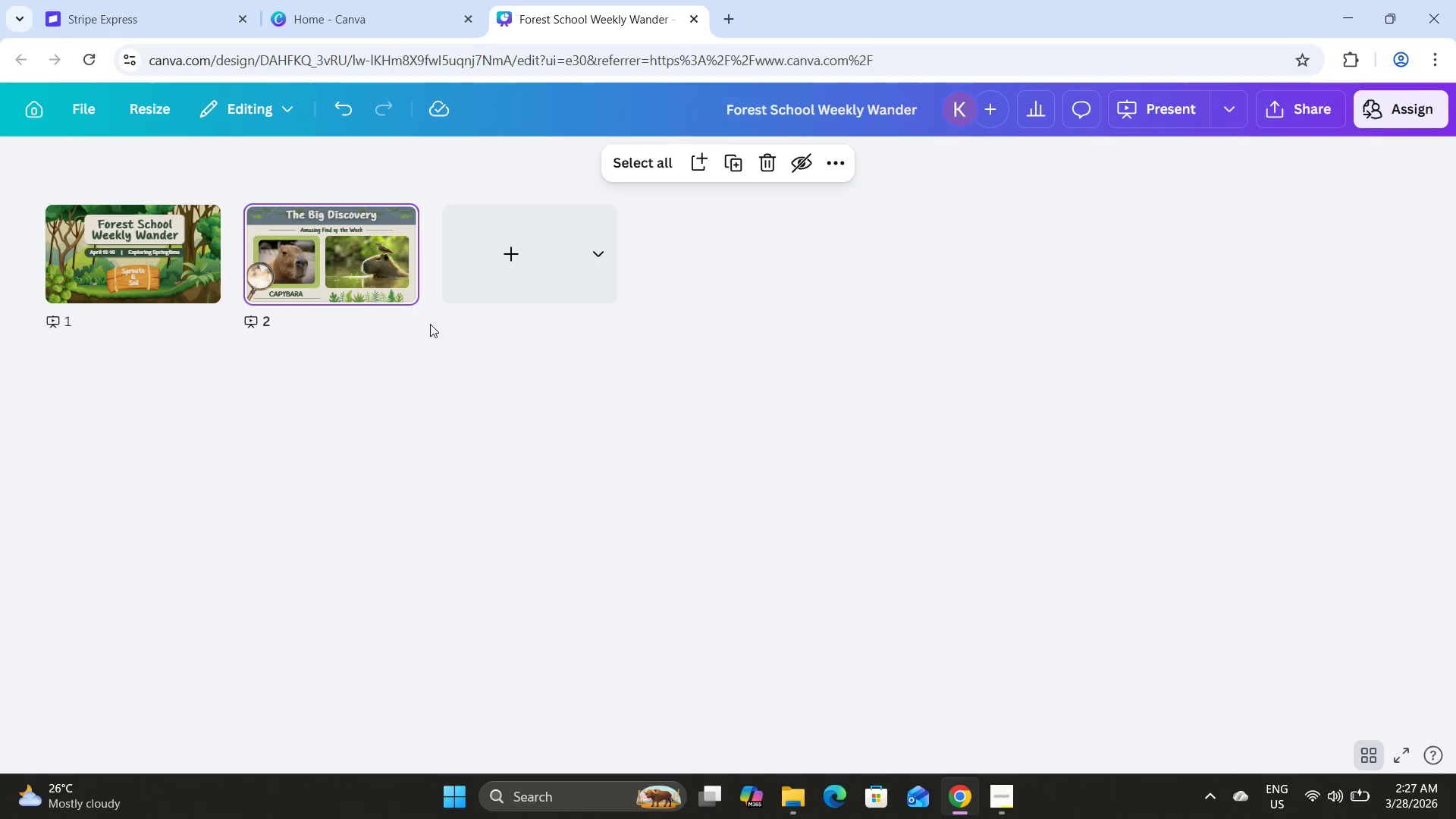 
double_click([363, 287])
 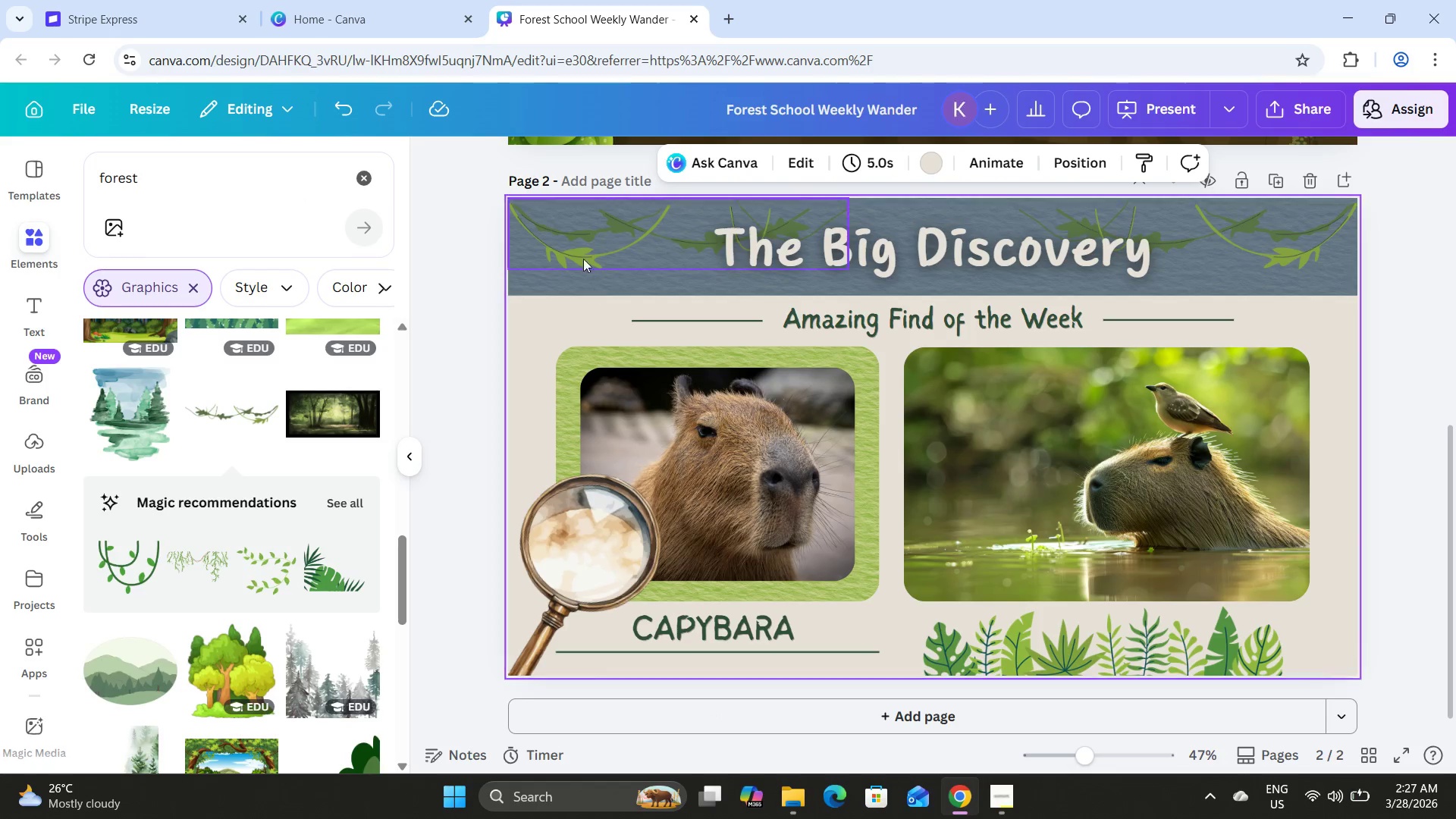 
left_click([582, 241])
 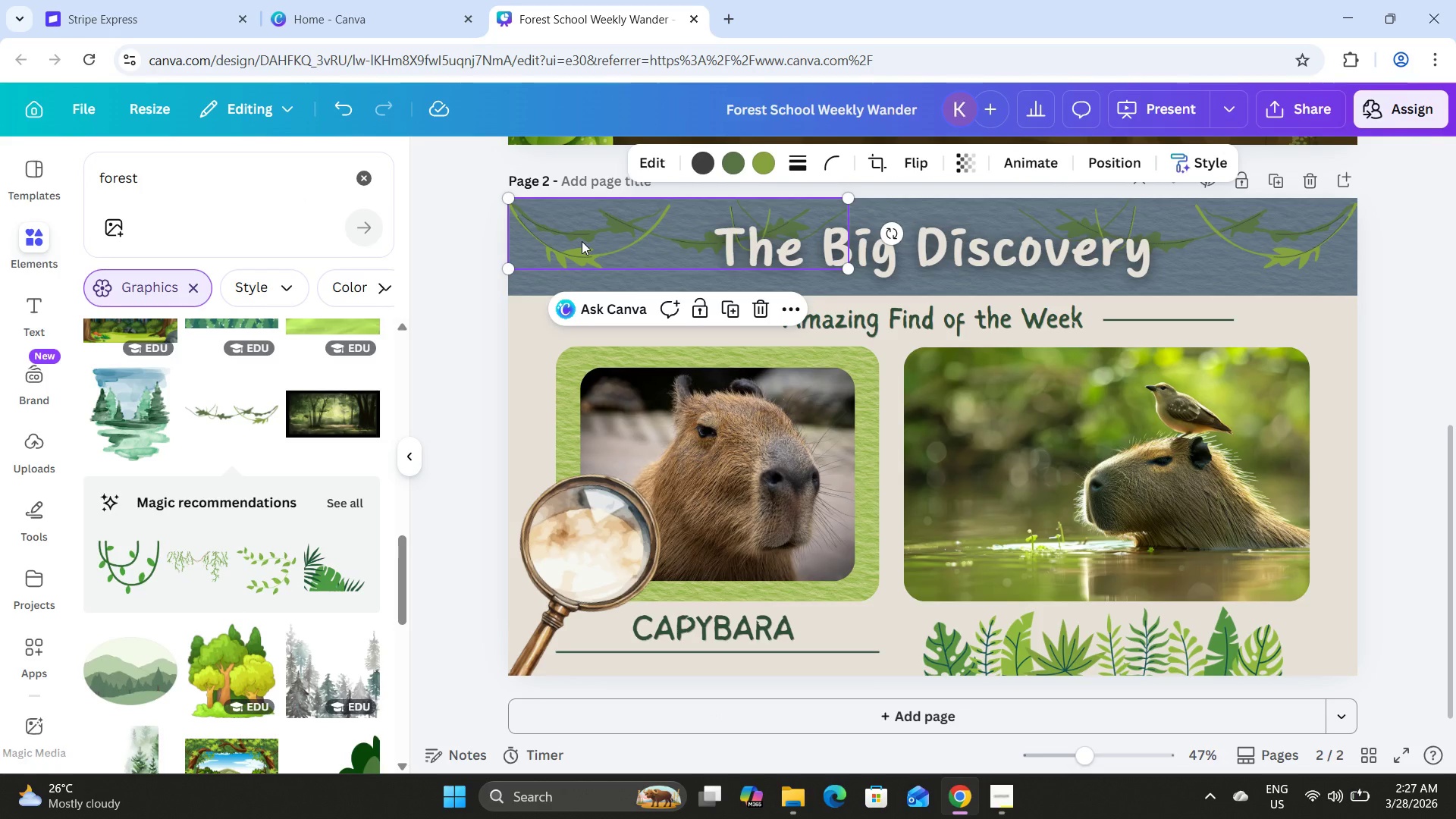 
key(Backspace)
 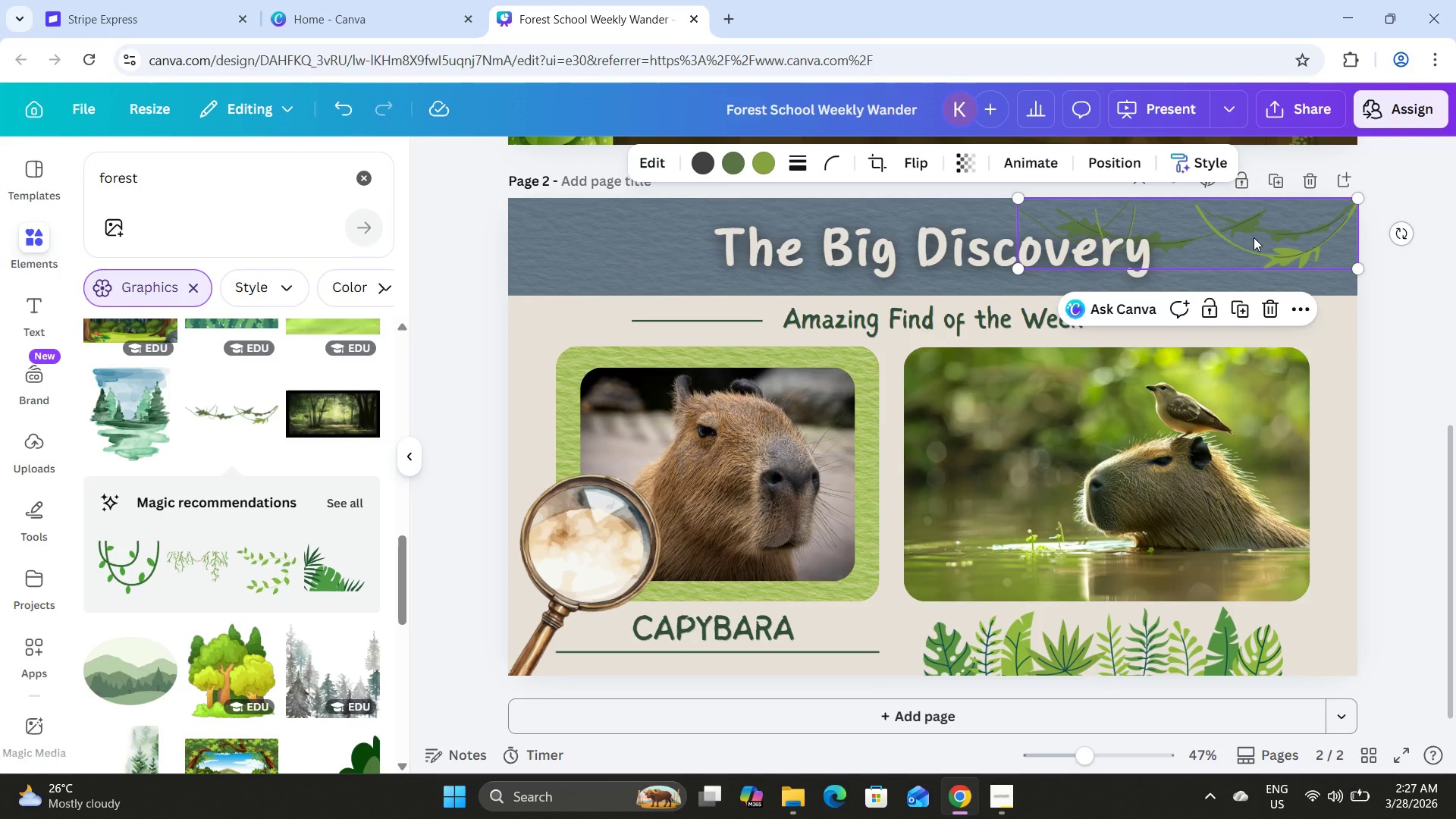 
key(Backspace)
 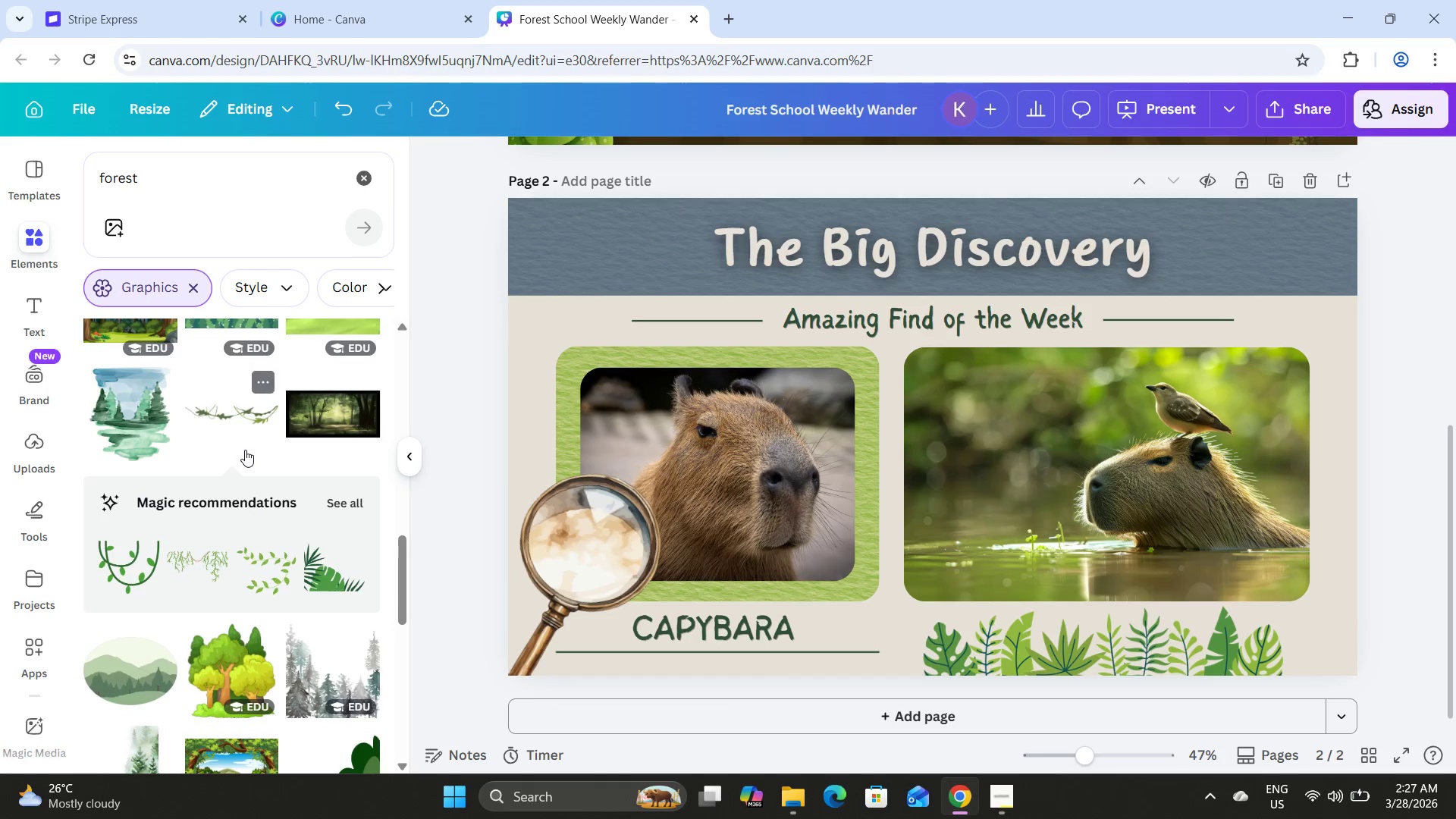 
scroll: coordinate [167, 431], scroll_direction: none, amount: 0.0
 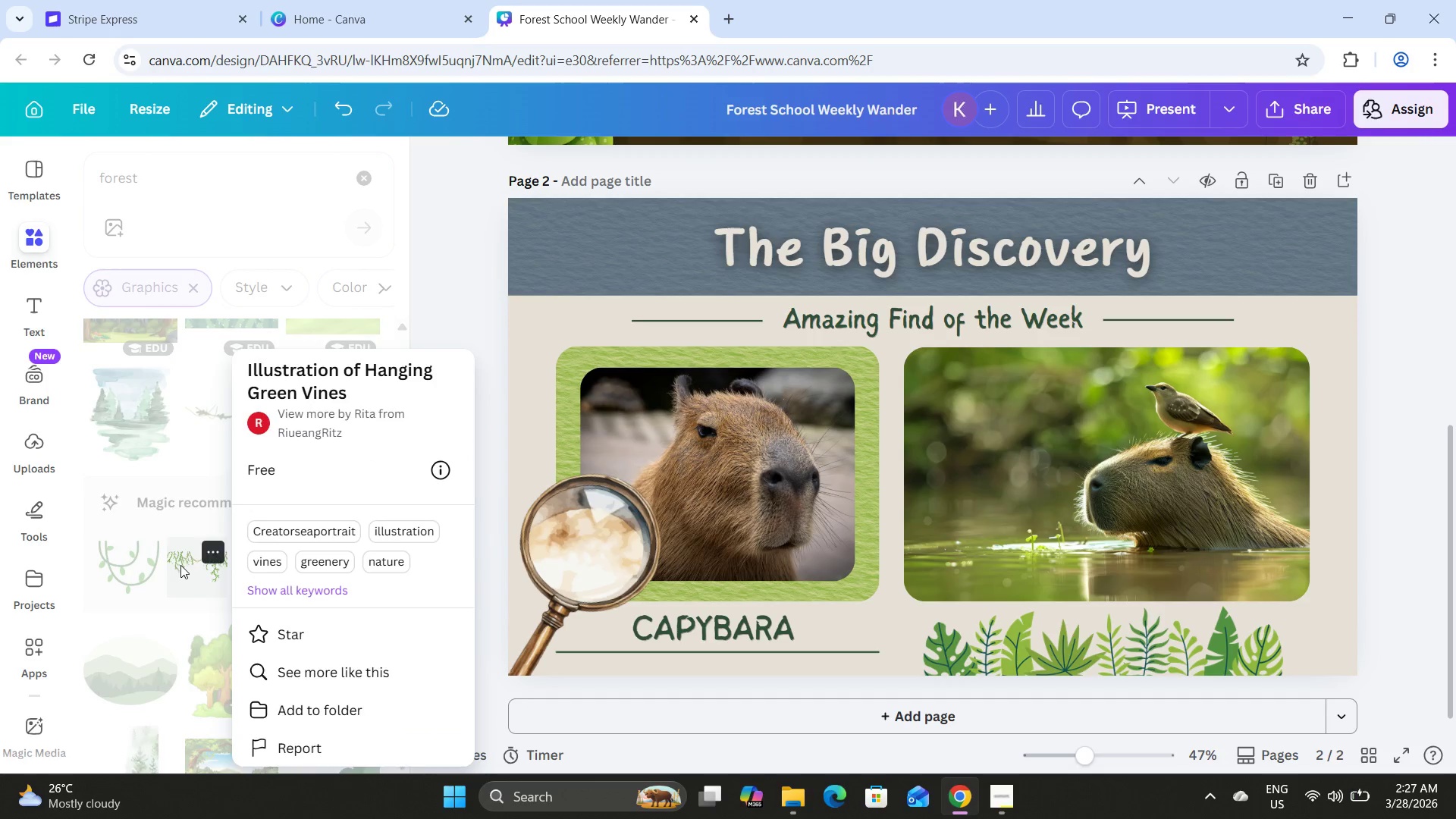 
double_click([188, 573])
 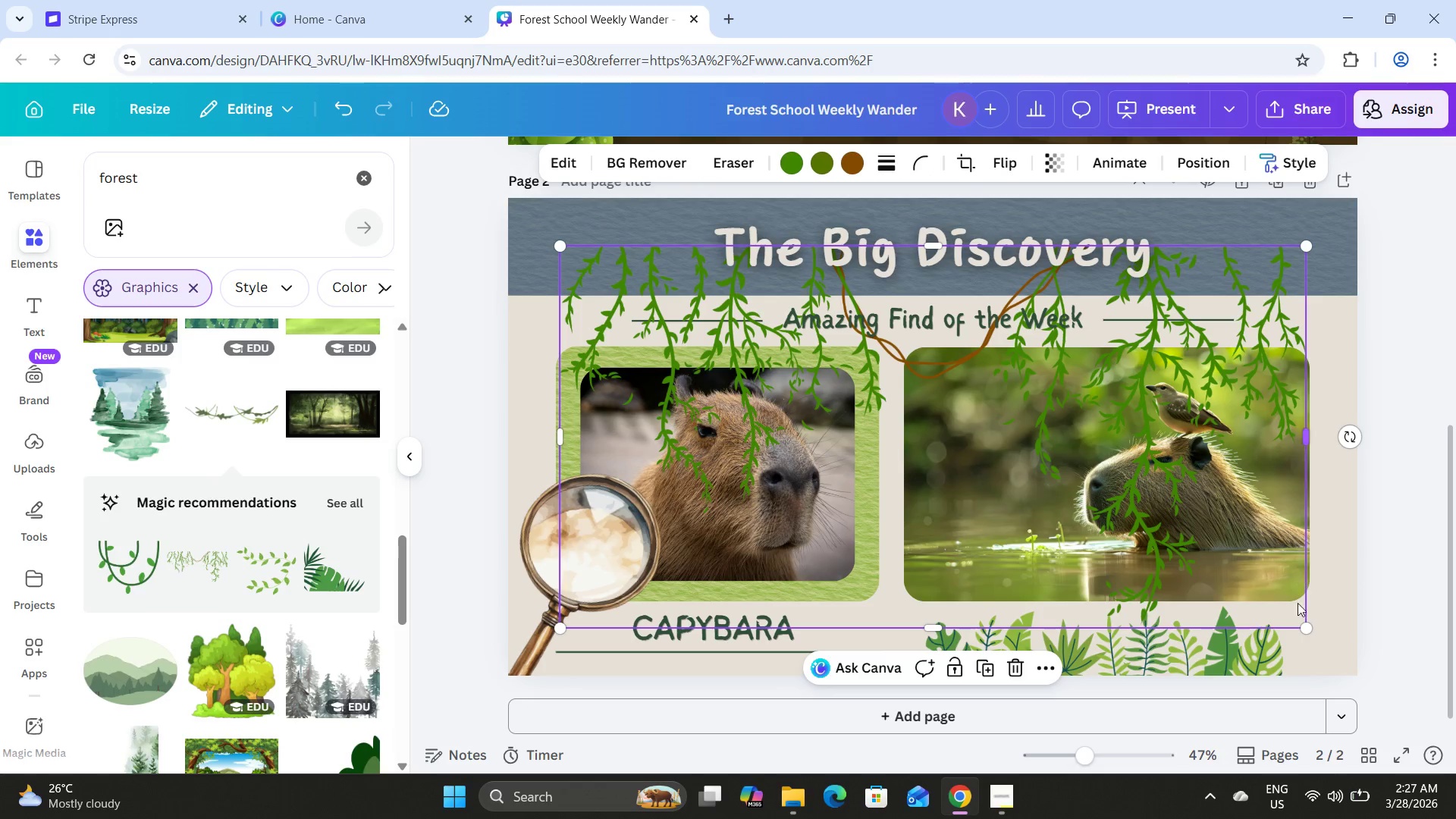 
left_click_drag(start_coordinate=[1301, 629], to_coordinate=[748, 302])
 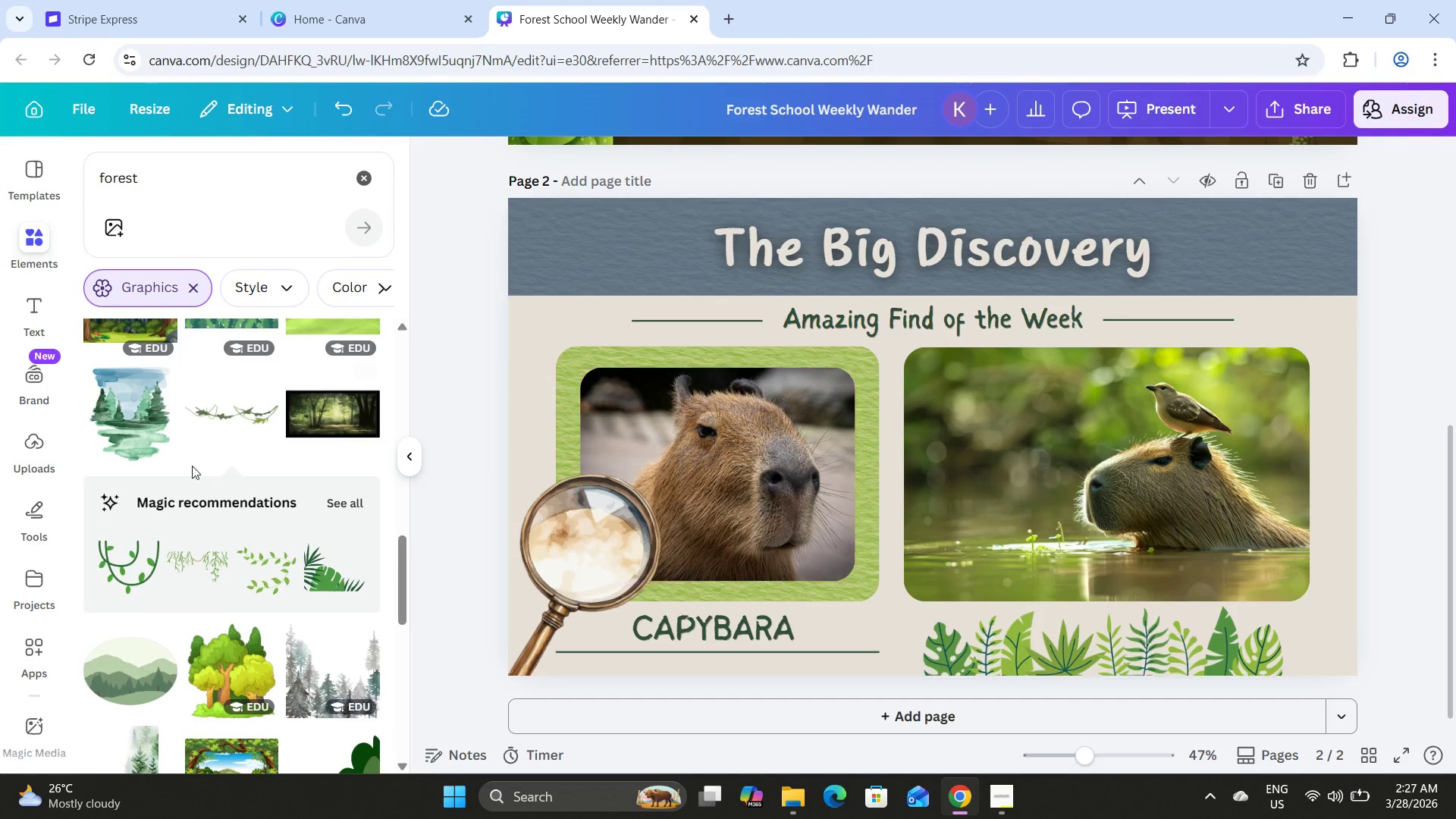 
scroll: coordinate [219, 417], scroll_direction: down, amount: 6.0
 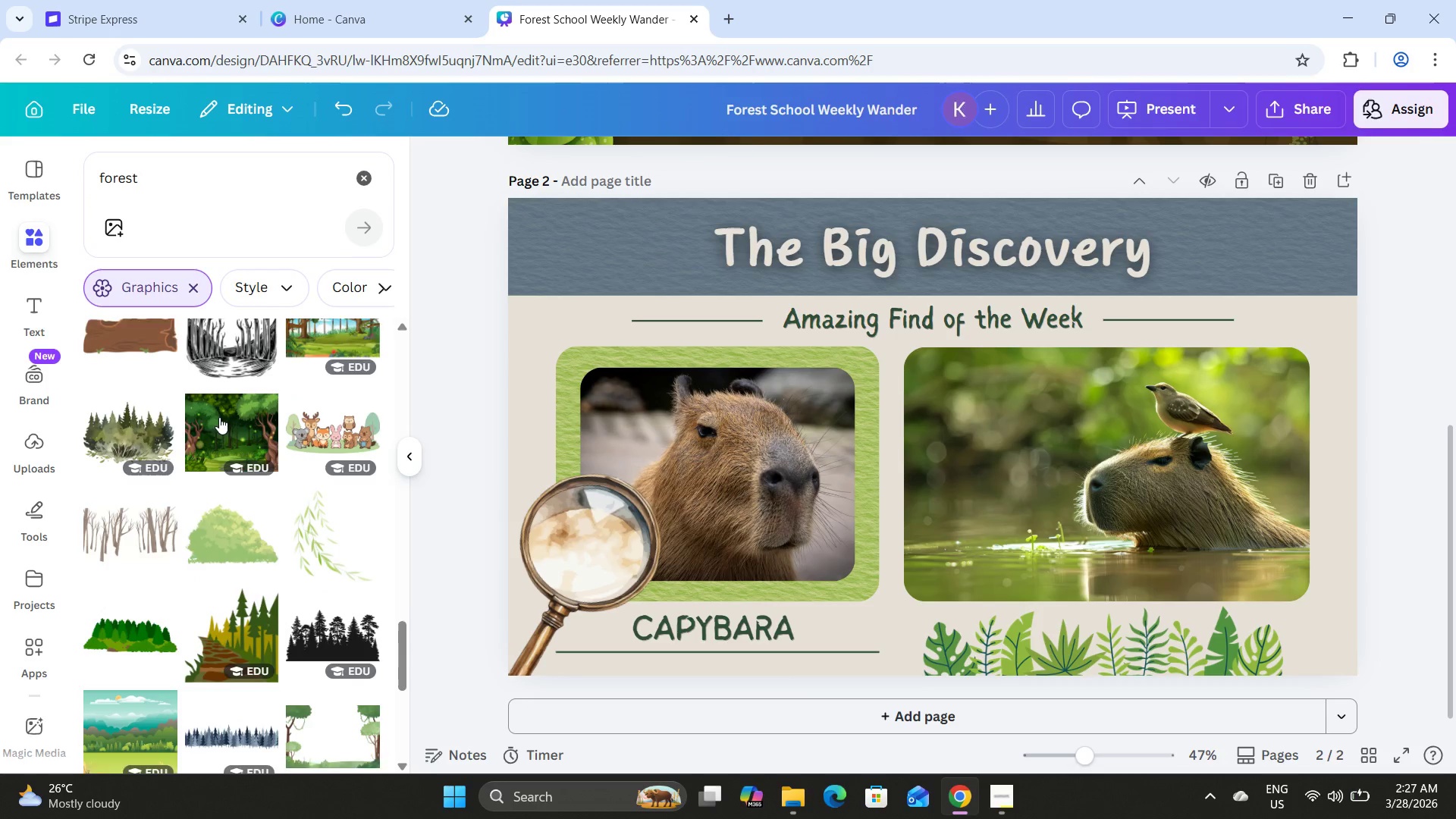 
scroll: coordinate [219, 417], scroll_direction: up, amount: 2.0
 